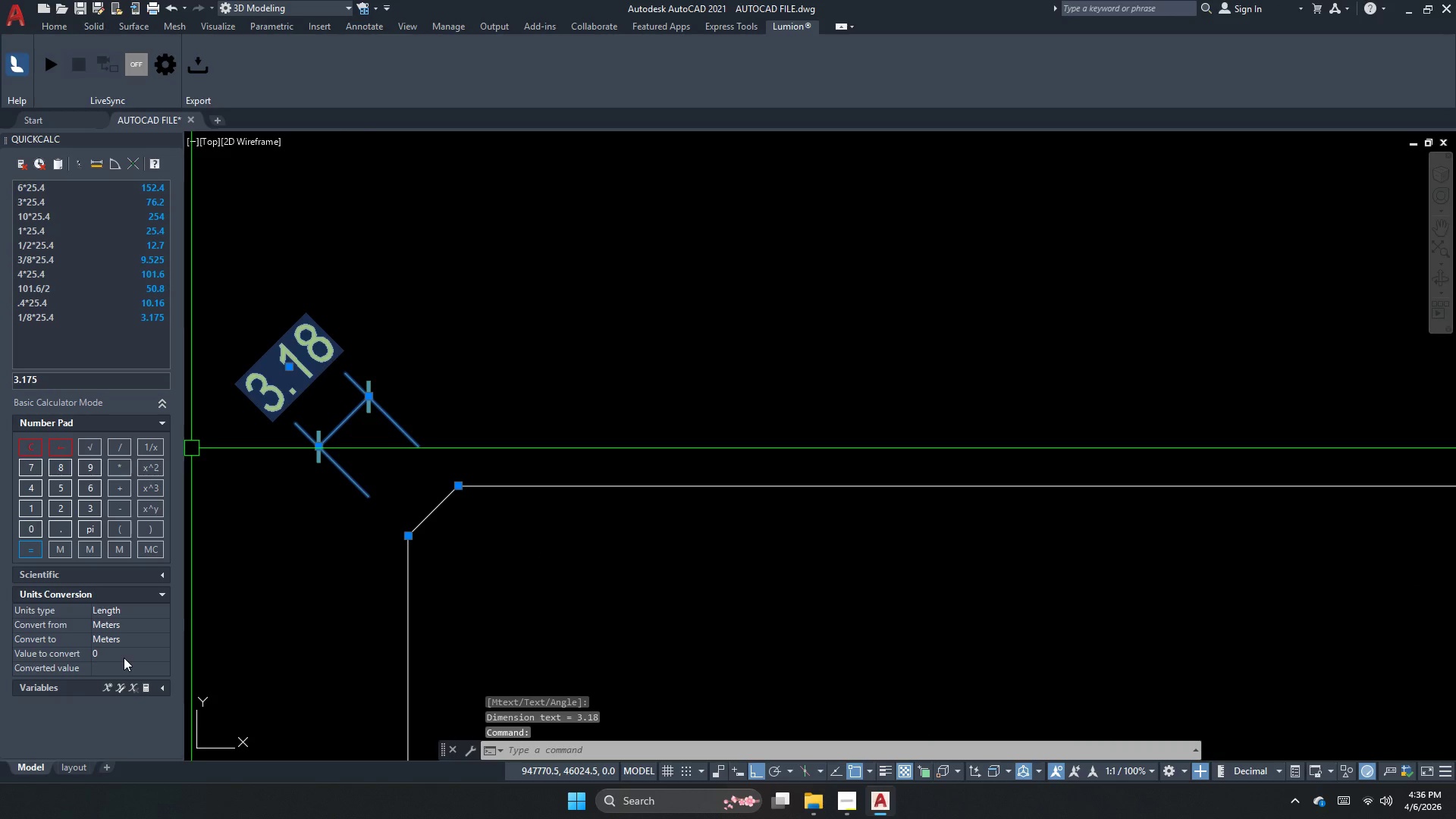 
type(ch )
 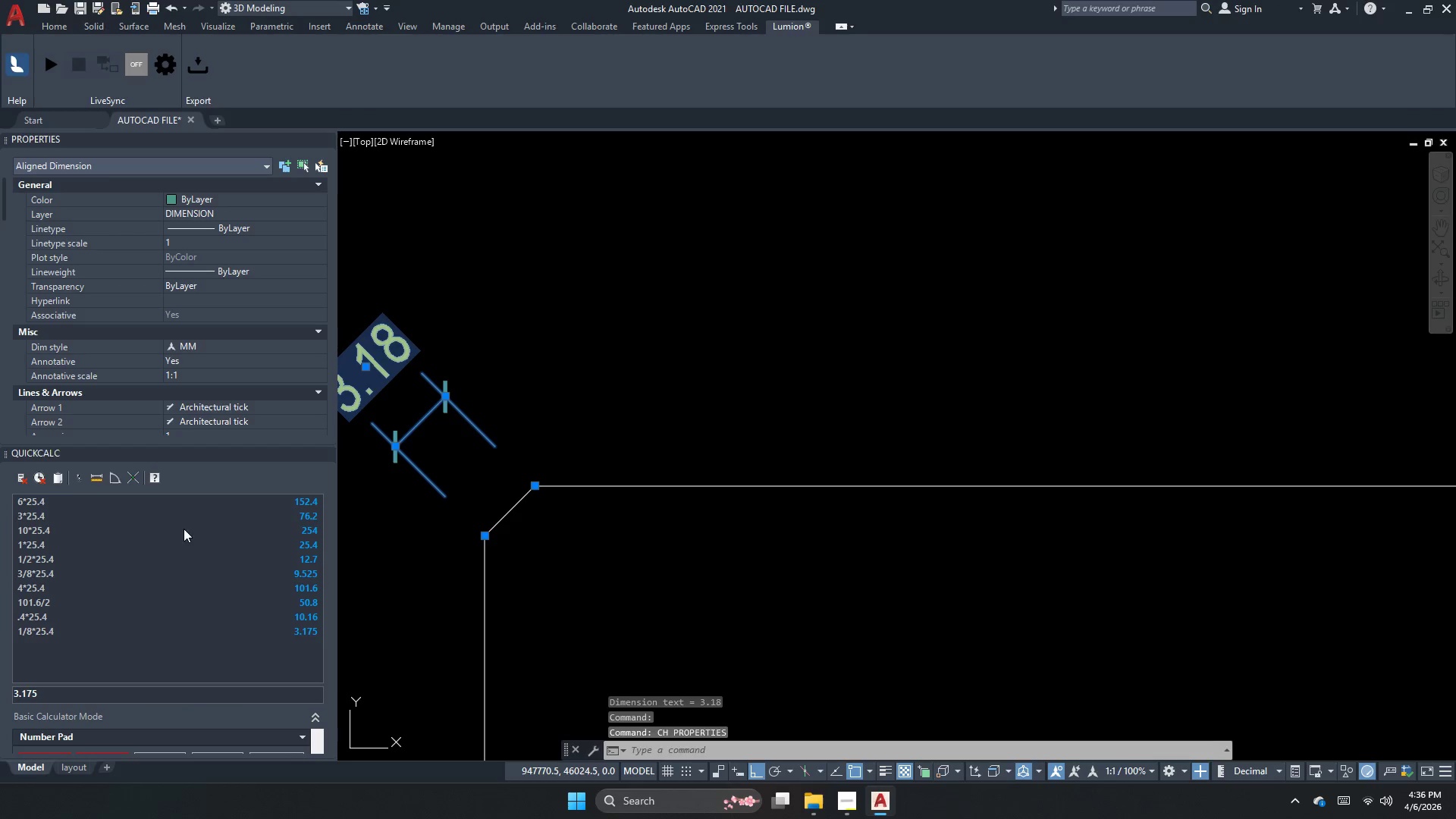 
scroll: coordinate [213, 366], scroll_direction: down, amount: 9.0
 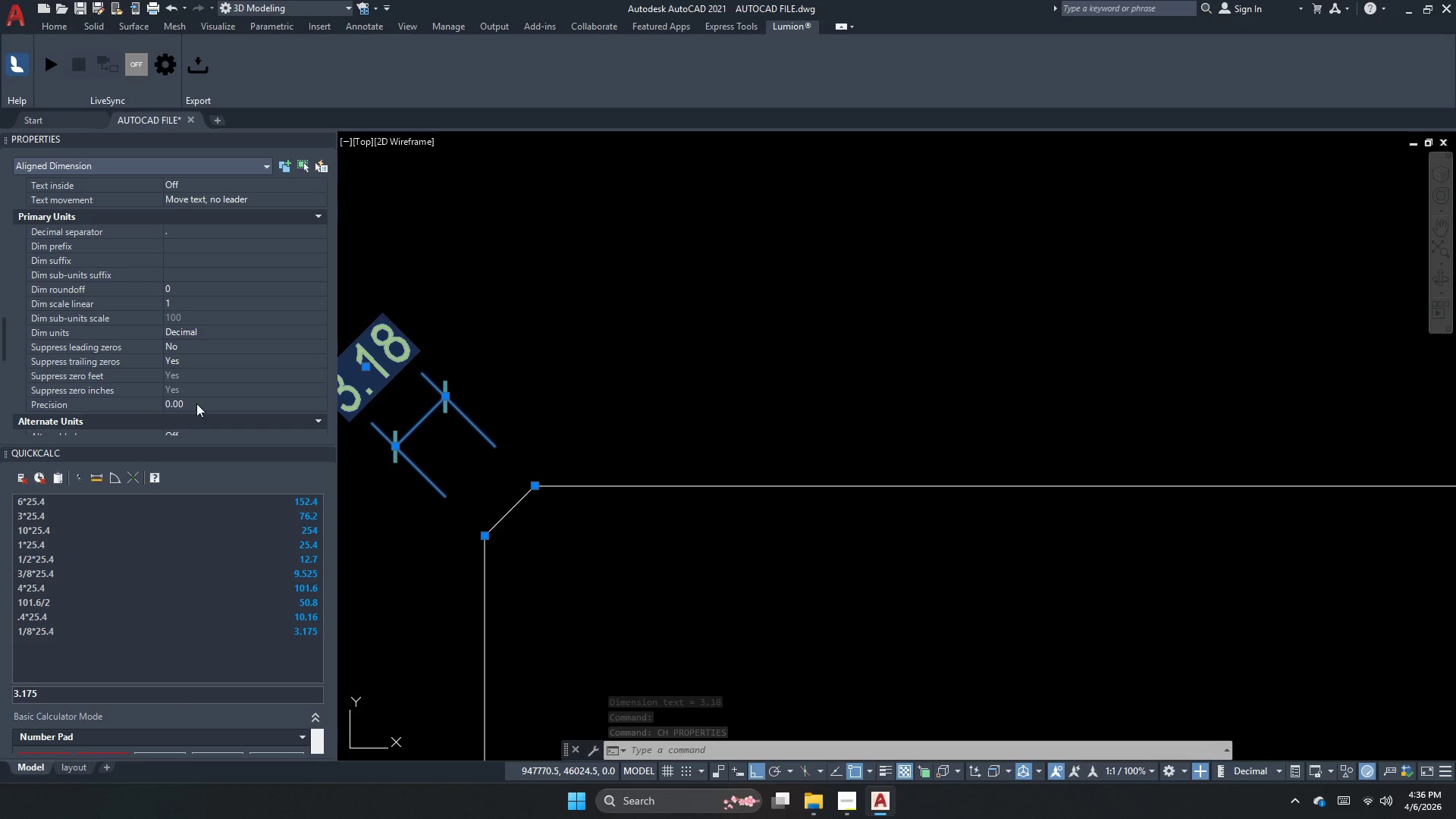 
double_click([198, 403])
 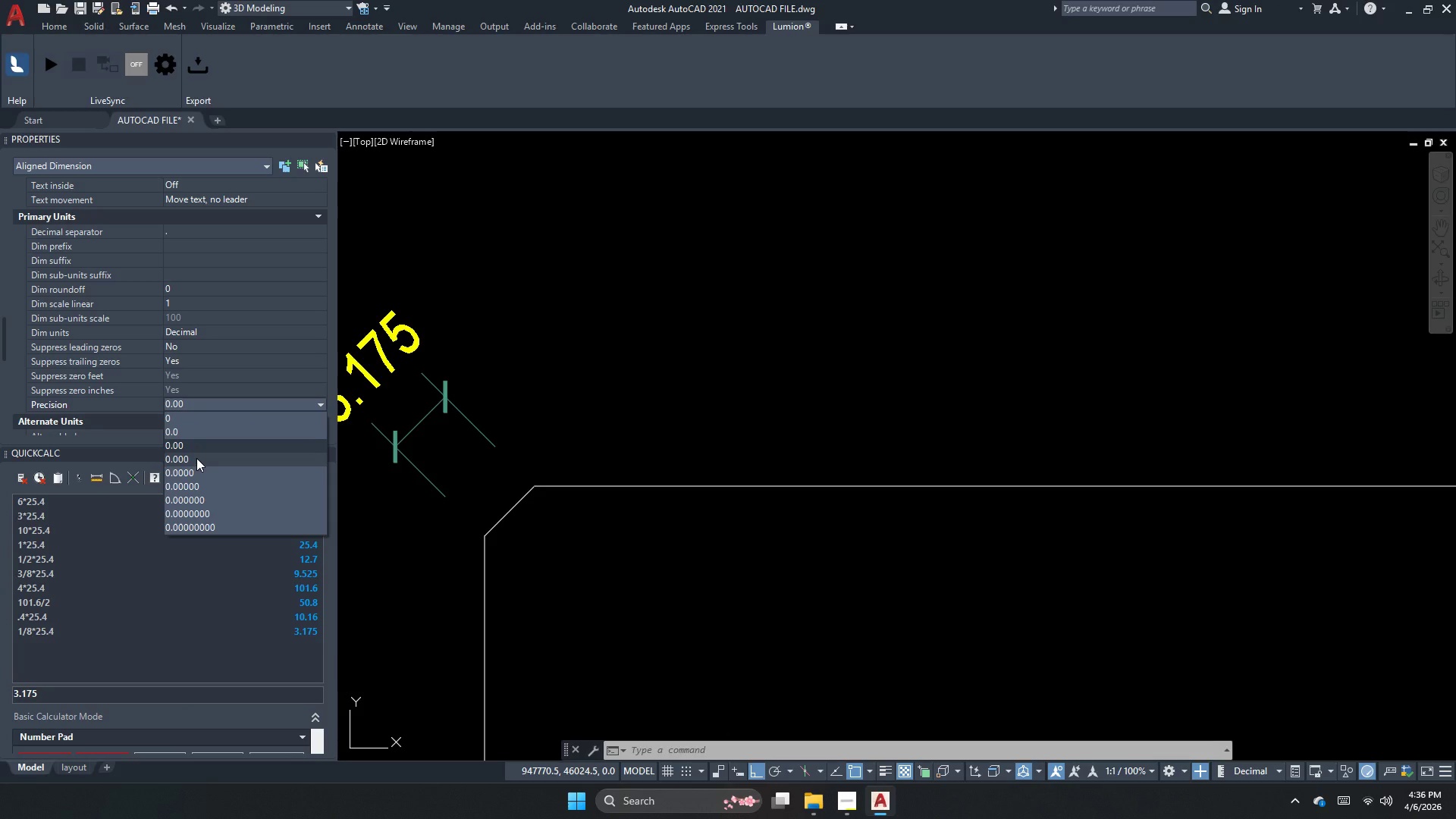 
left_click([196, 458])
 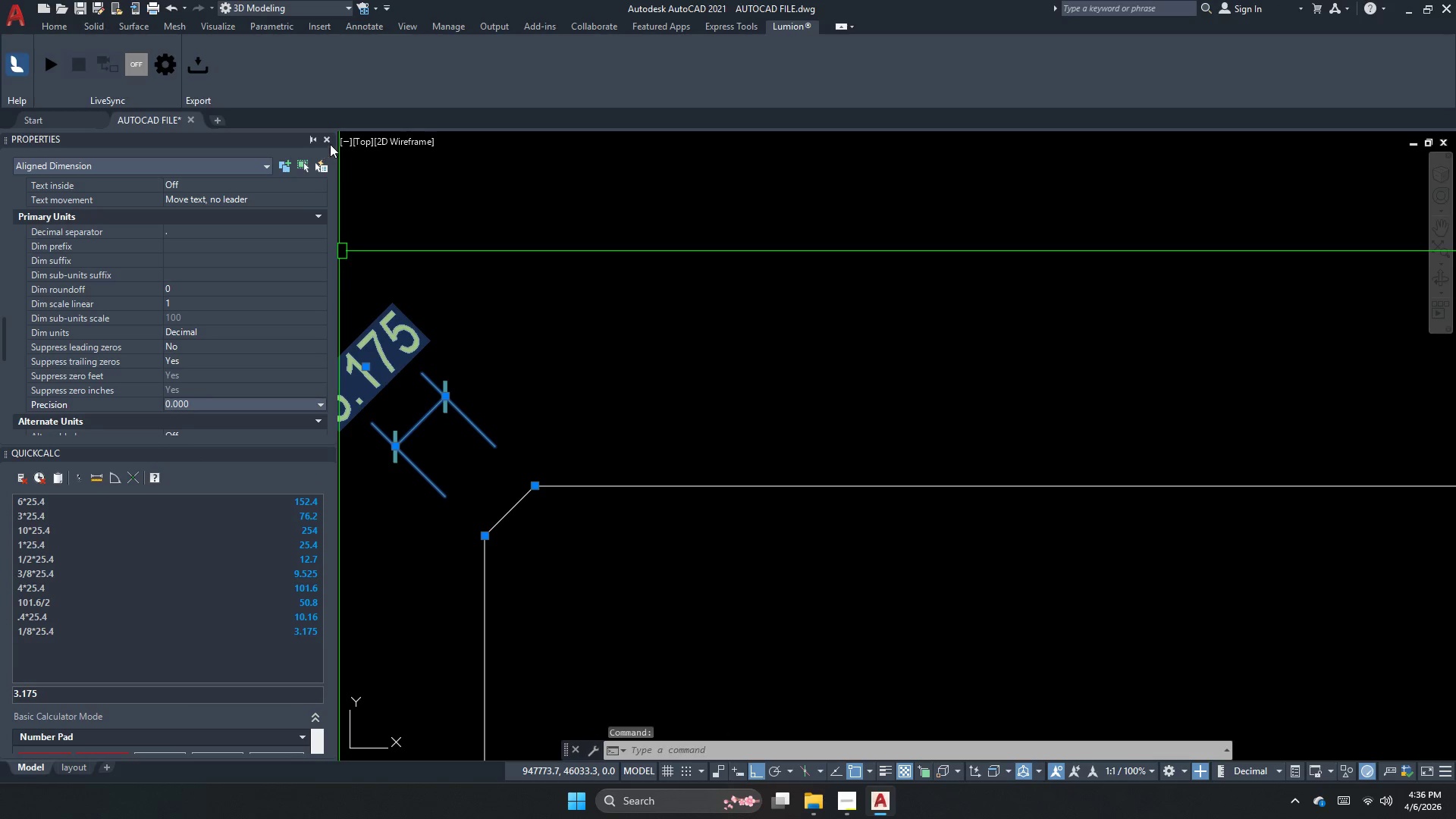 
left_click([326, 144])
 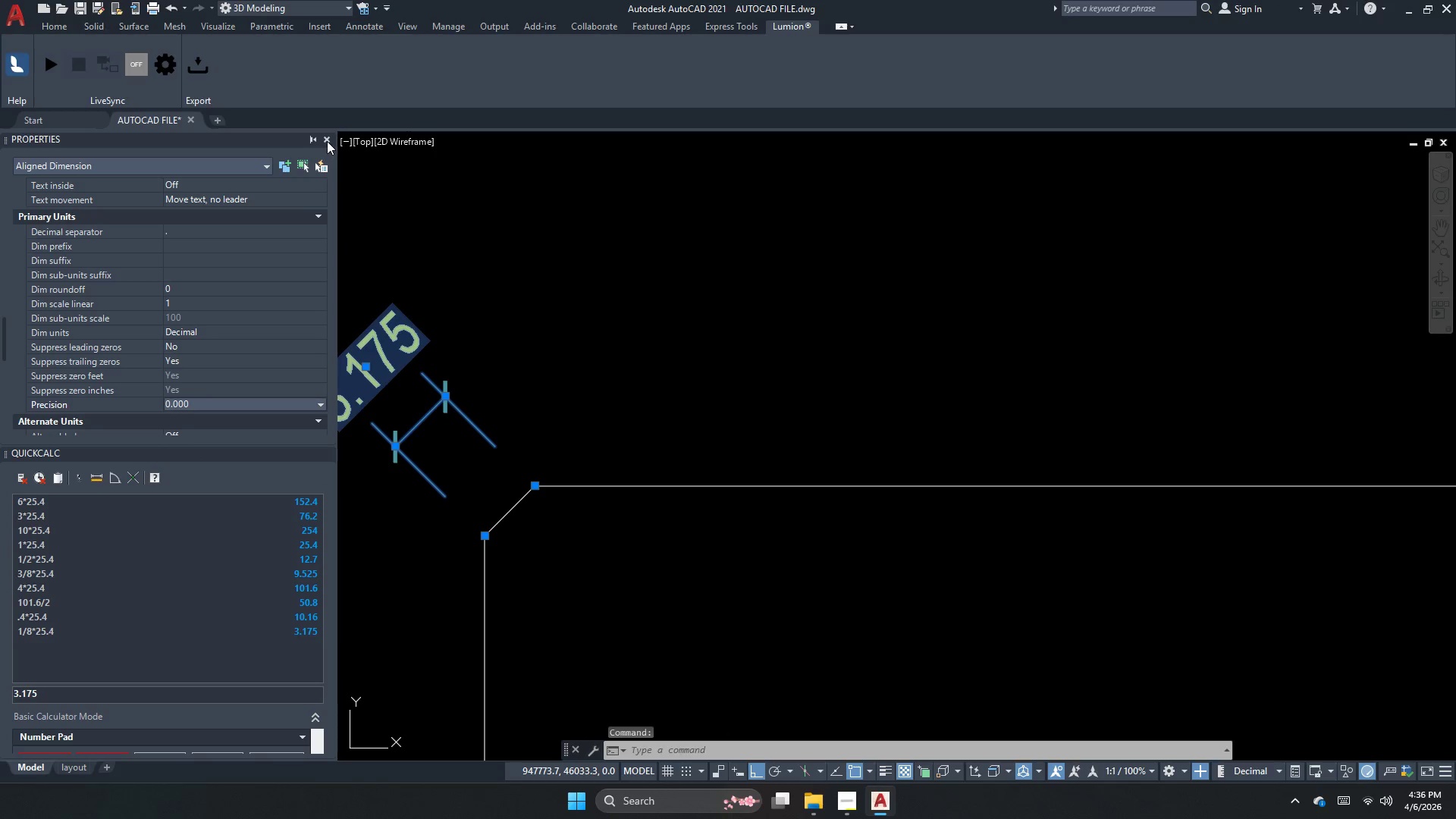 
left_click([327, 141])
 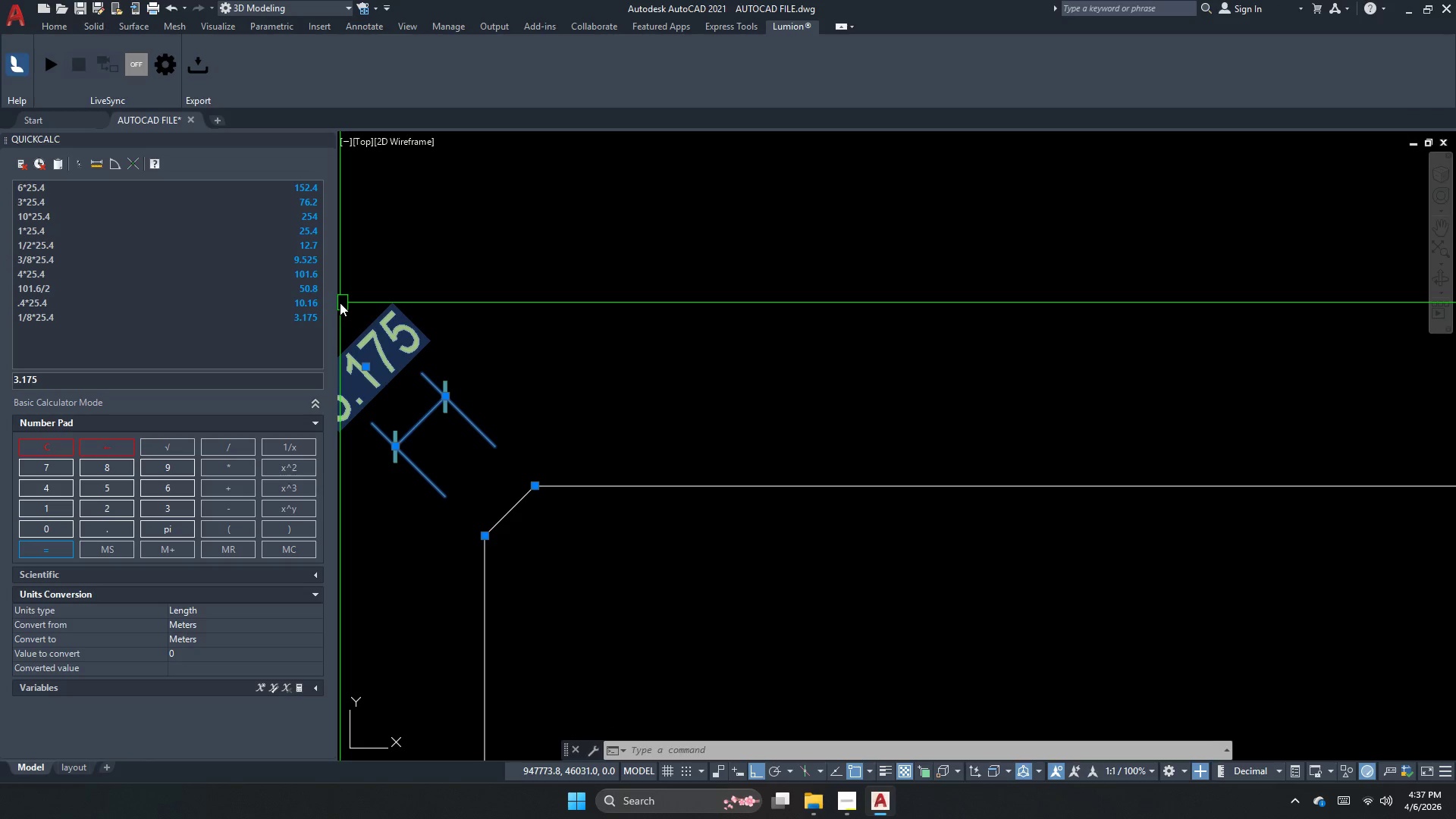 
wait(6.92)
 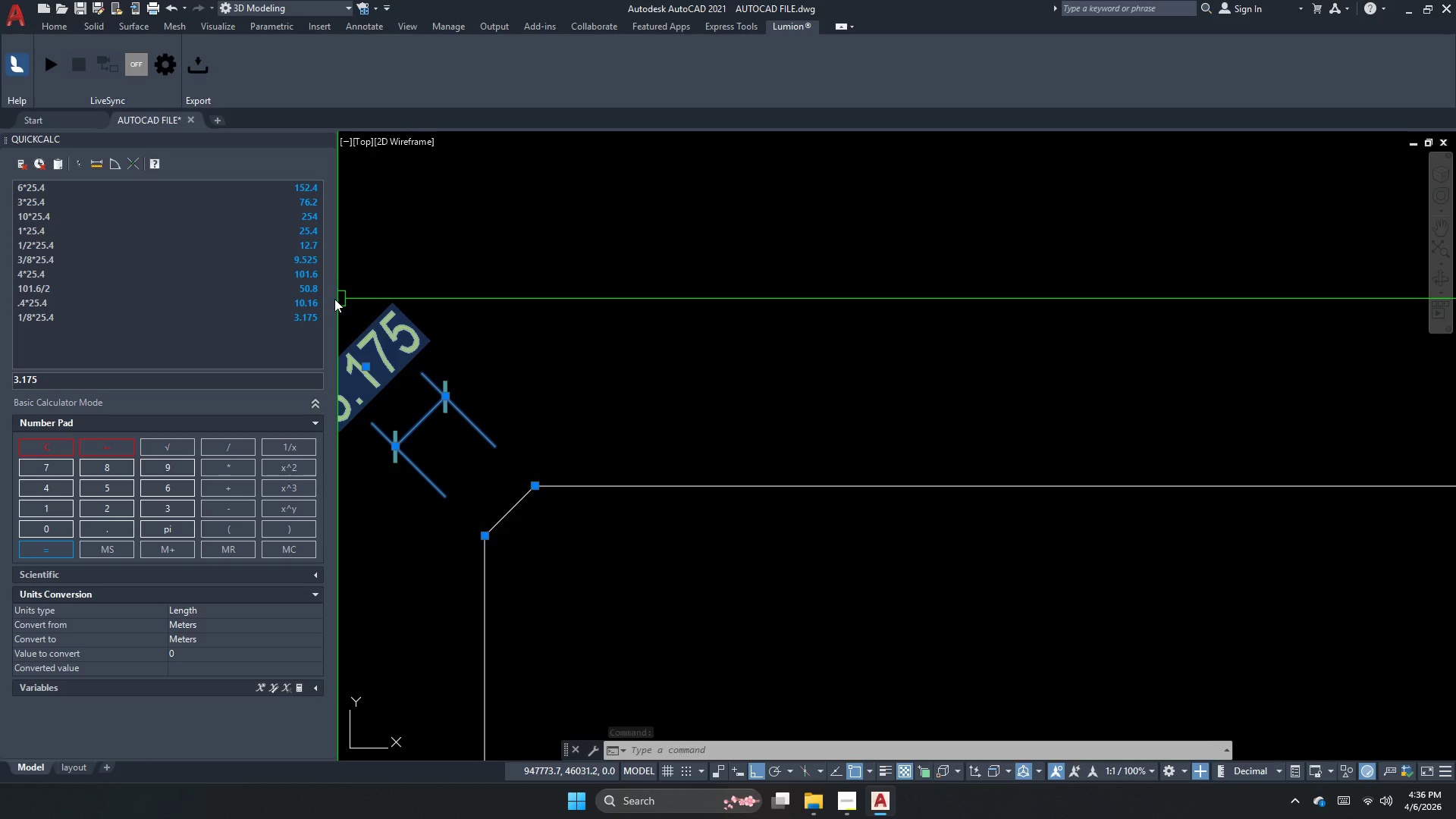 
left_click([338, 300])
 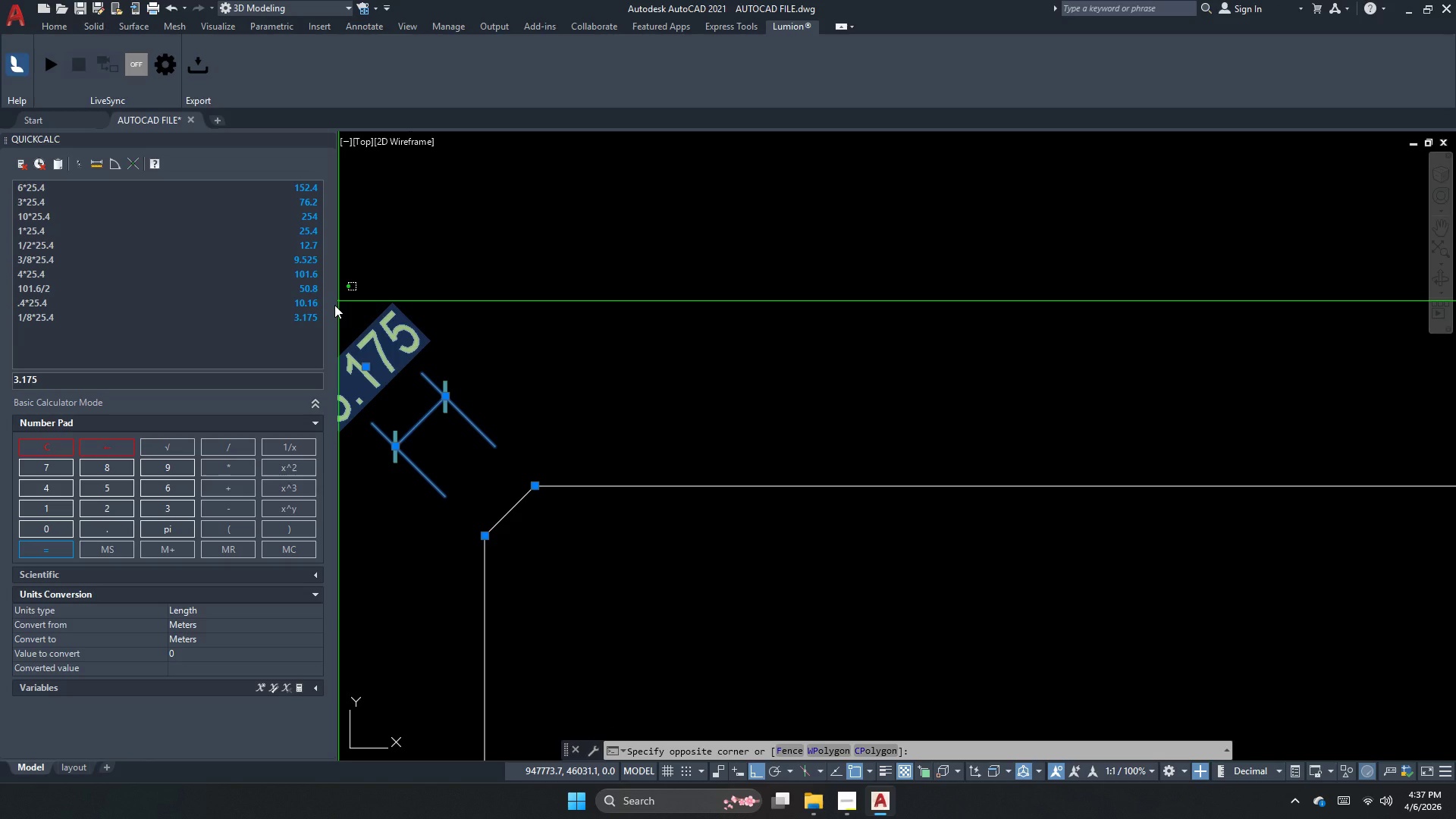 
left_click_drag(start_coordinate=[338, 303], to_coordinate=[322, 315])
 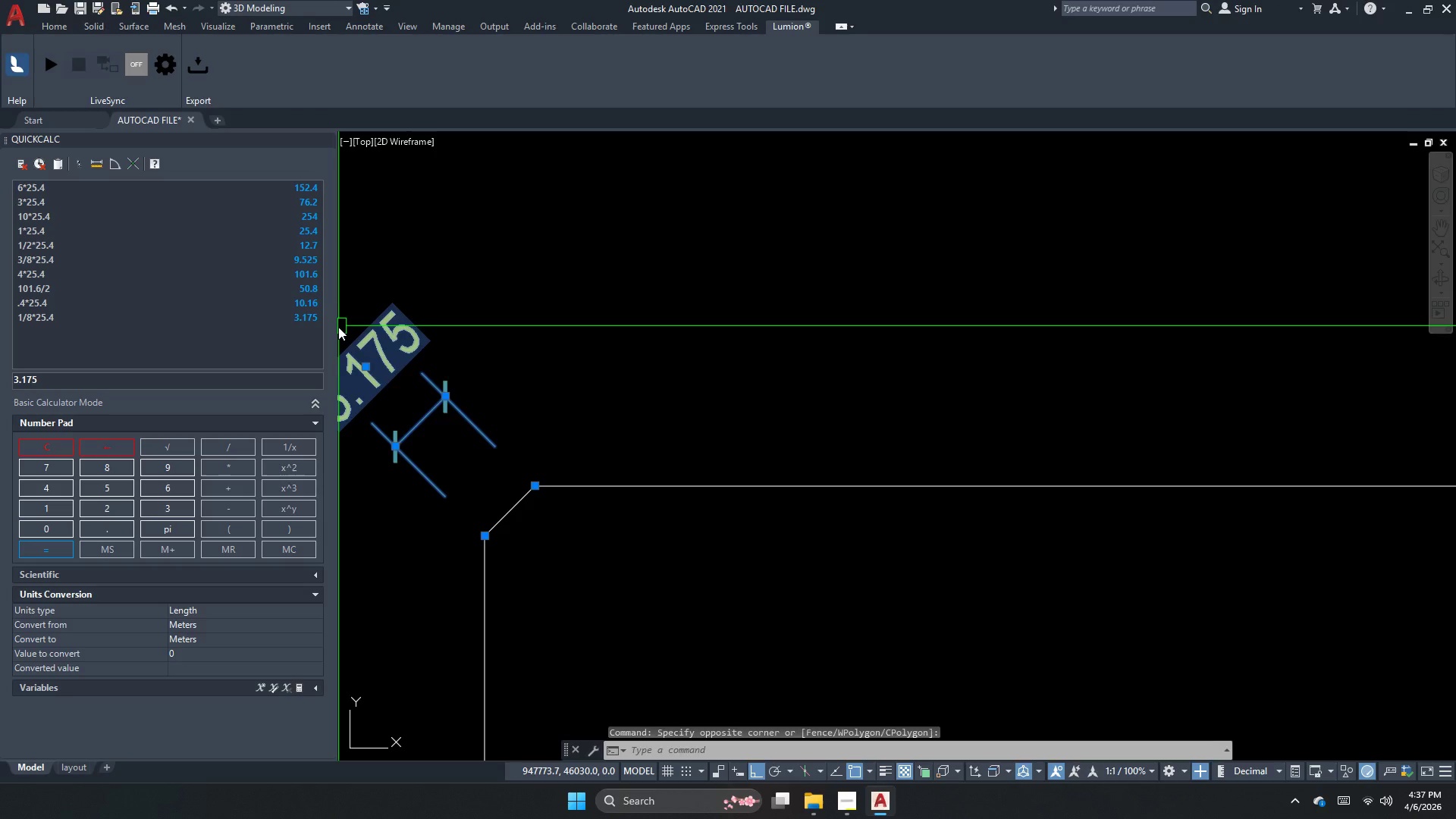 
key(Escape)
 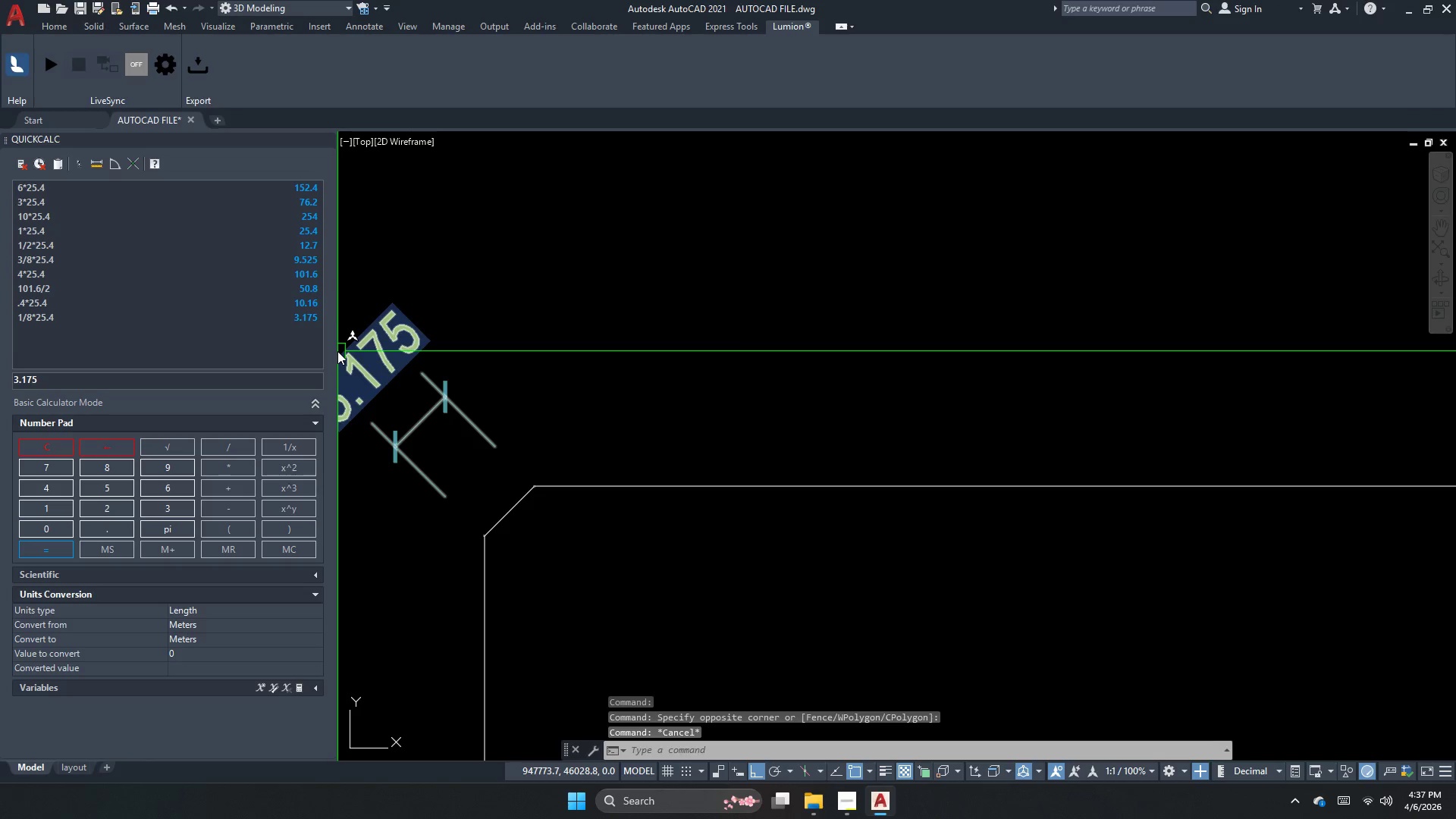 
left_click_drag(start_coordinate=[336, 351], to_coordinate=[140, 386])
 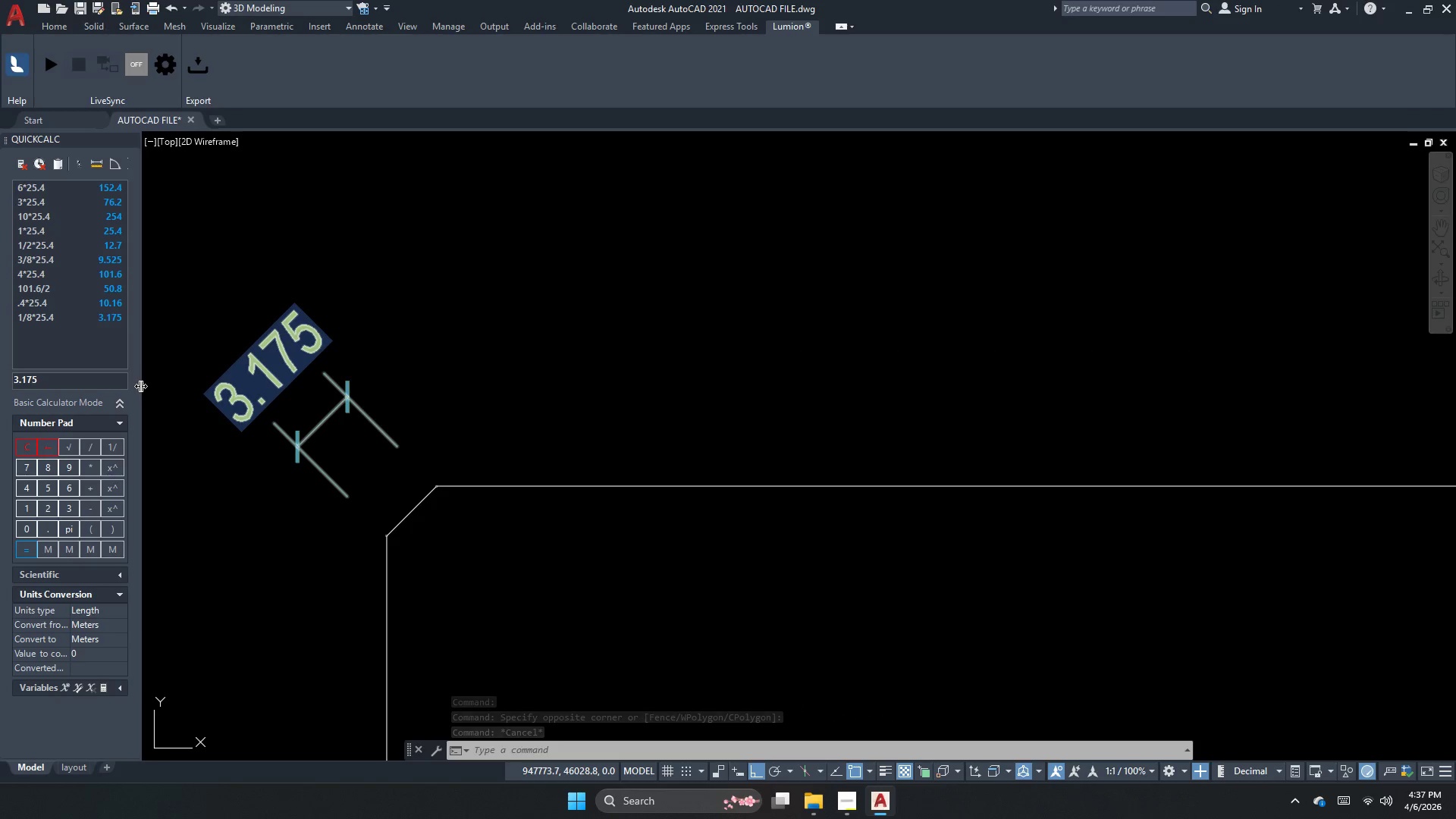 
key(Escape)
 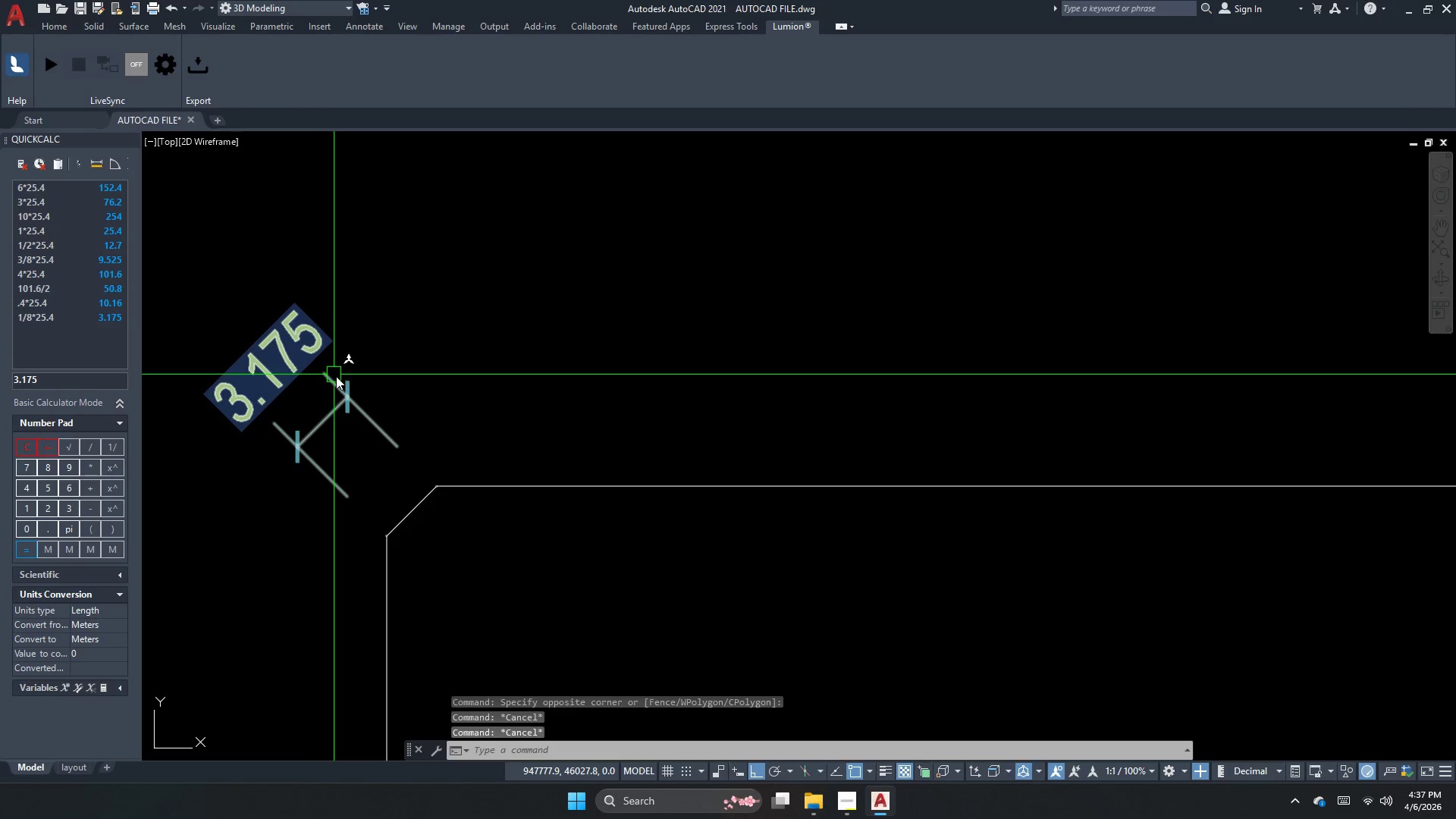 
key(Escape)
 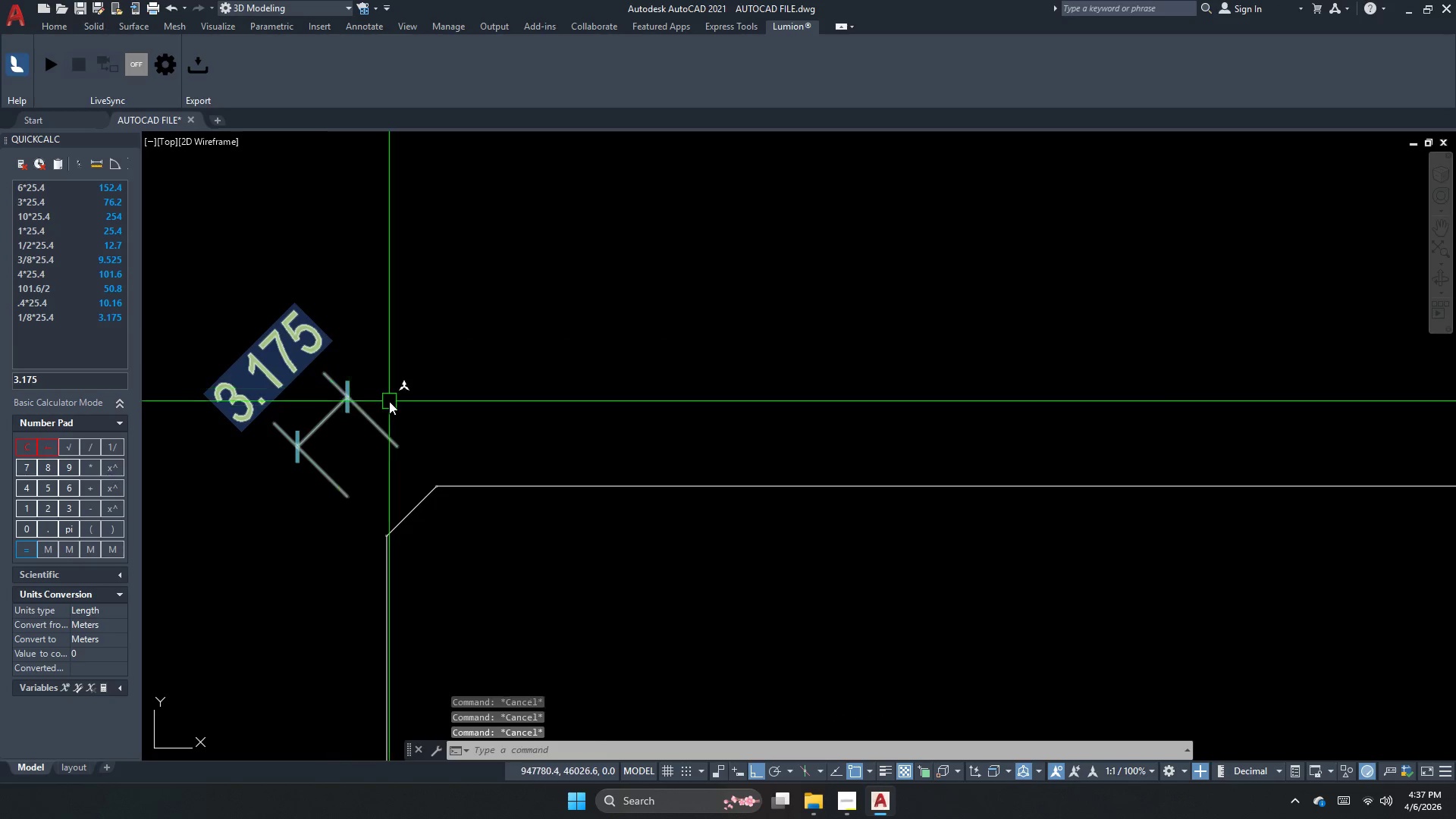 
left_click([389, 401])
 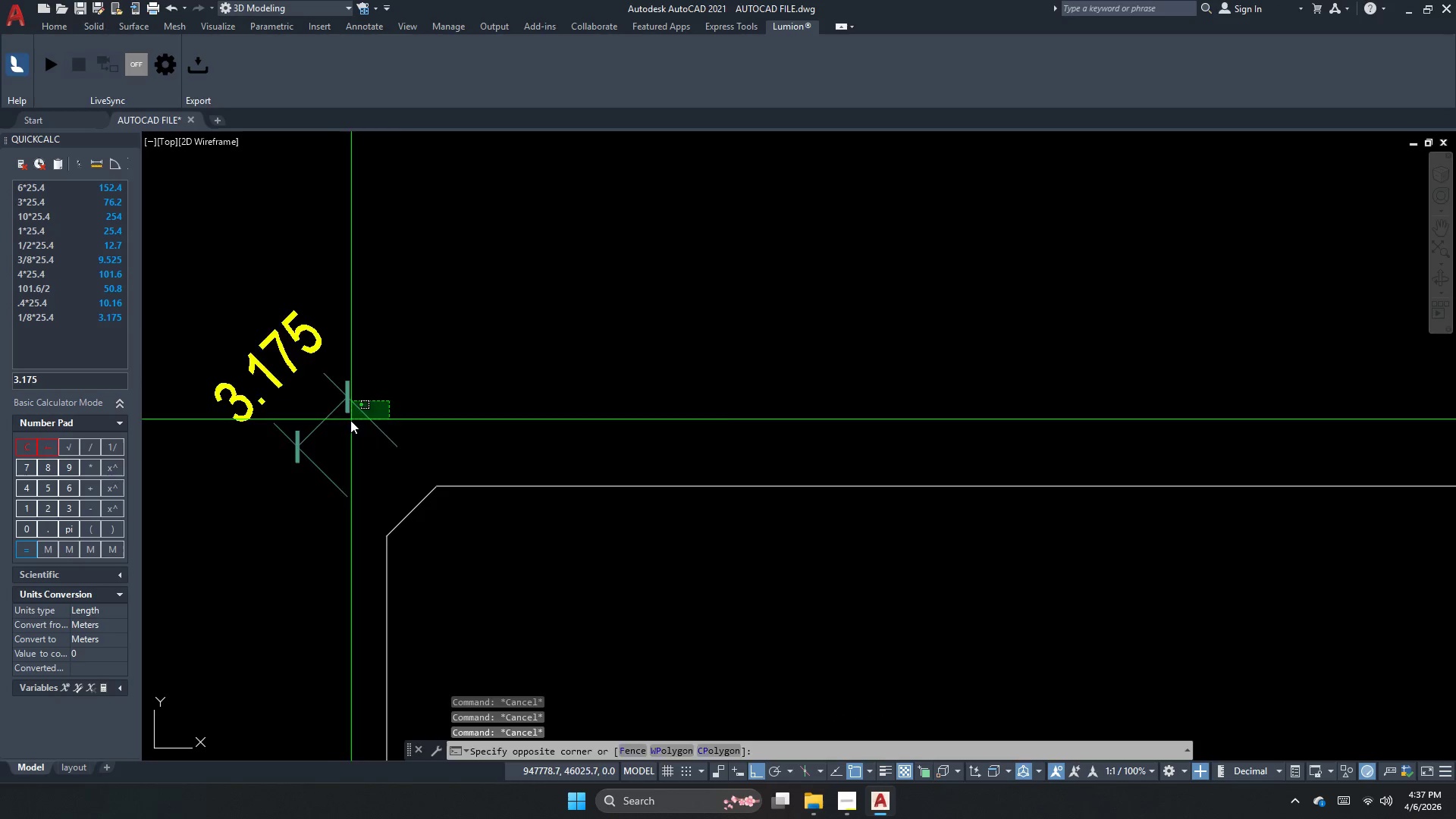 
left_click_drag(start_coordinate=[322, 453], to_coordinate=[318, 461])
 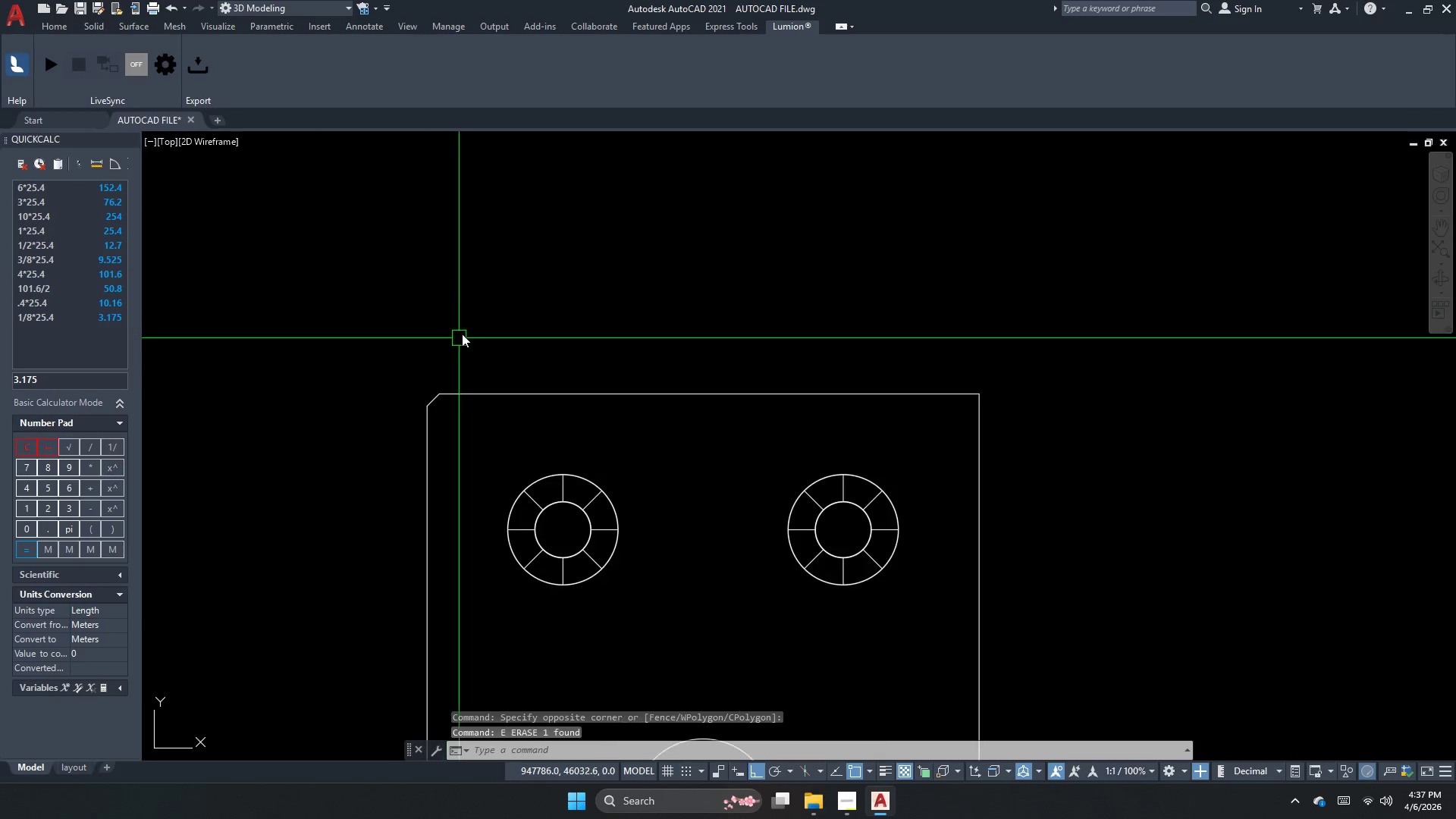 
key(E)
 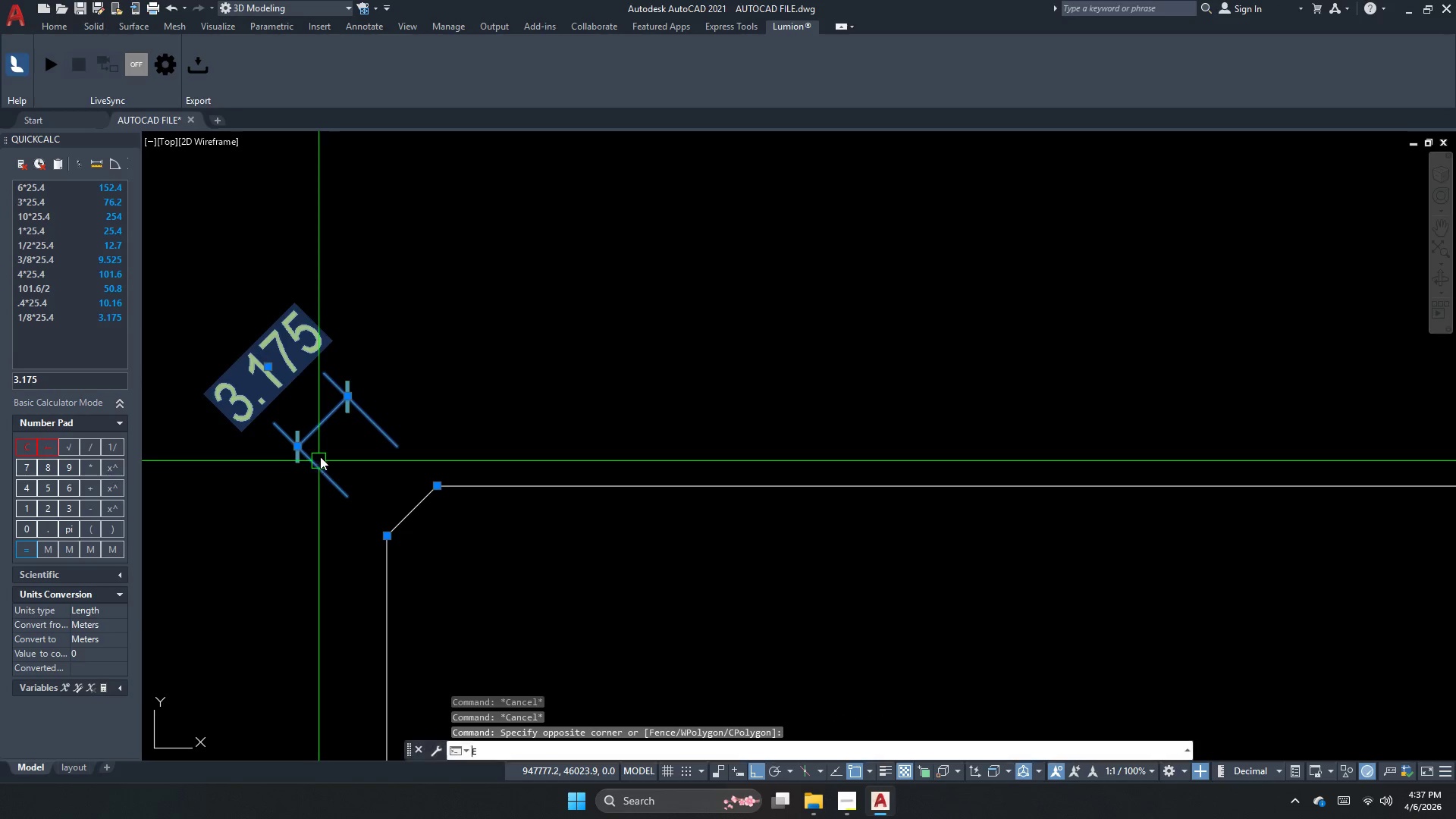 
key(Space)
 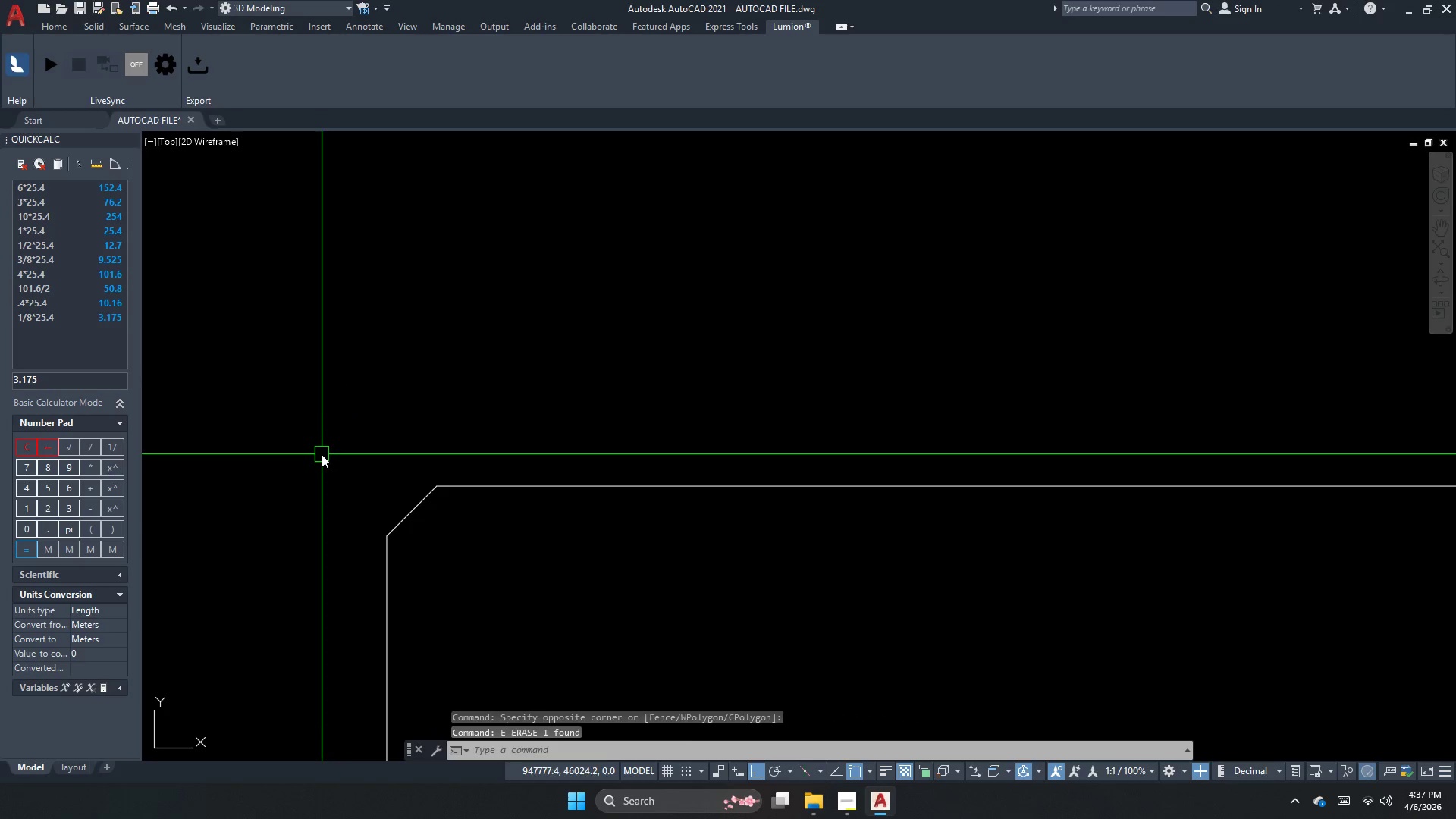 
left_click_drag(start_coordinate=[497, 356], to_coordinate=[497, 362])
 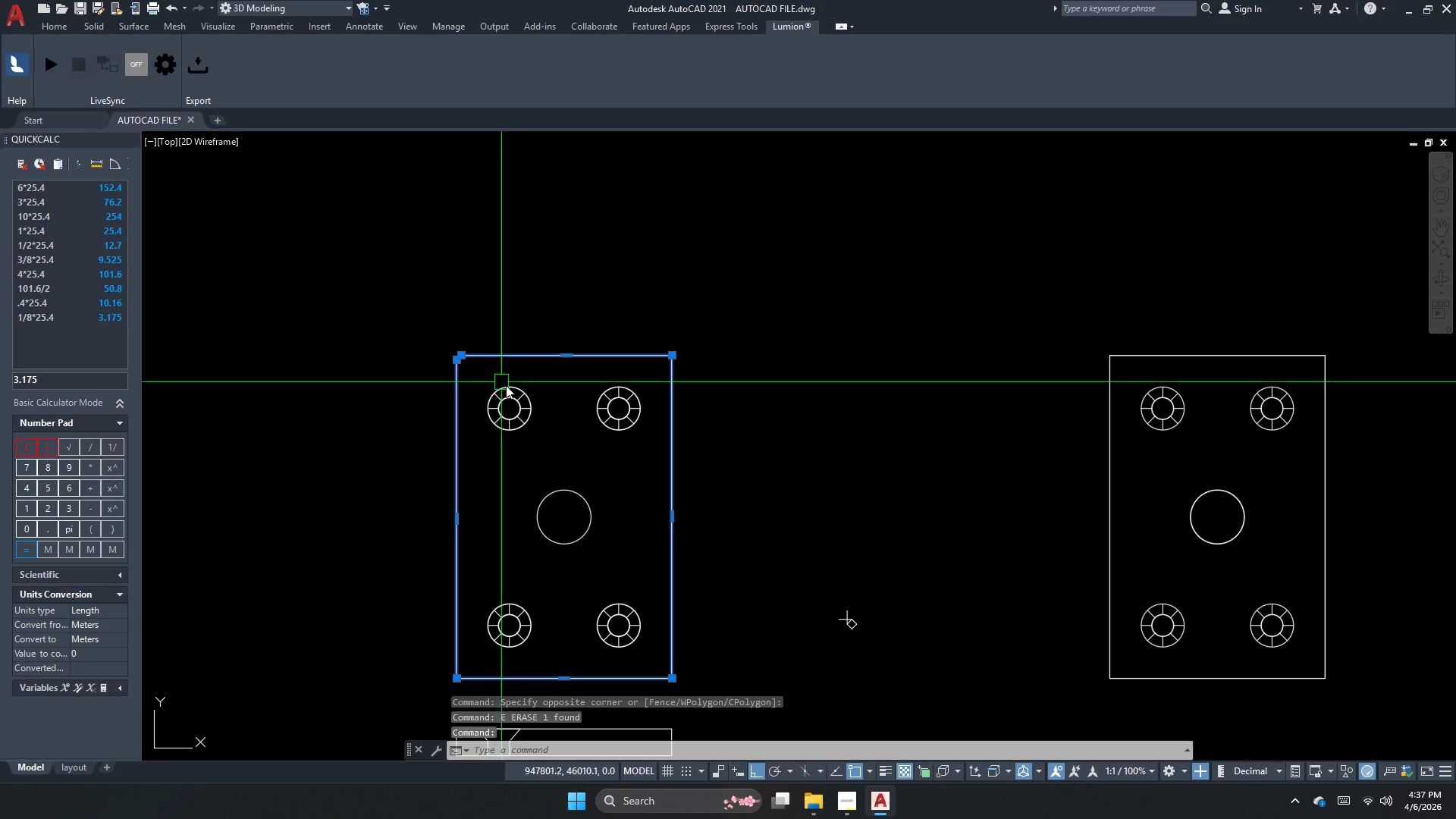 
scroll: coordinate [482, 349], scroll_direction: down, amount: 5.0
 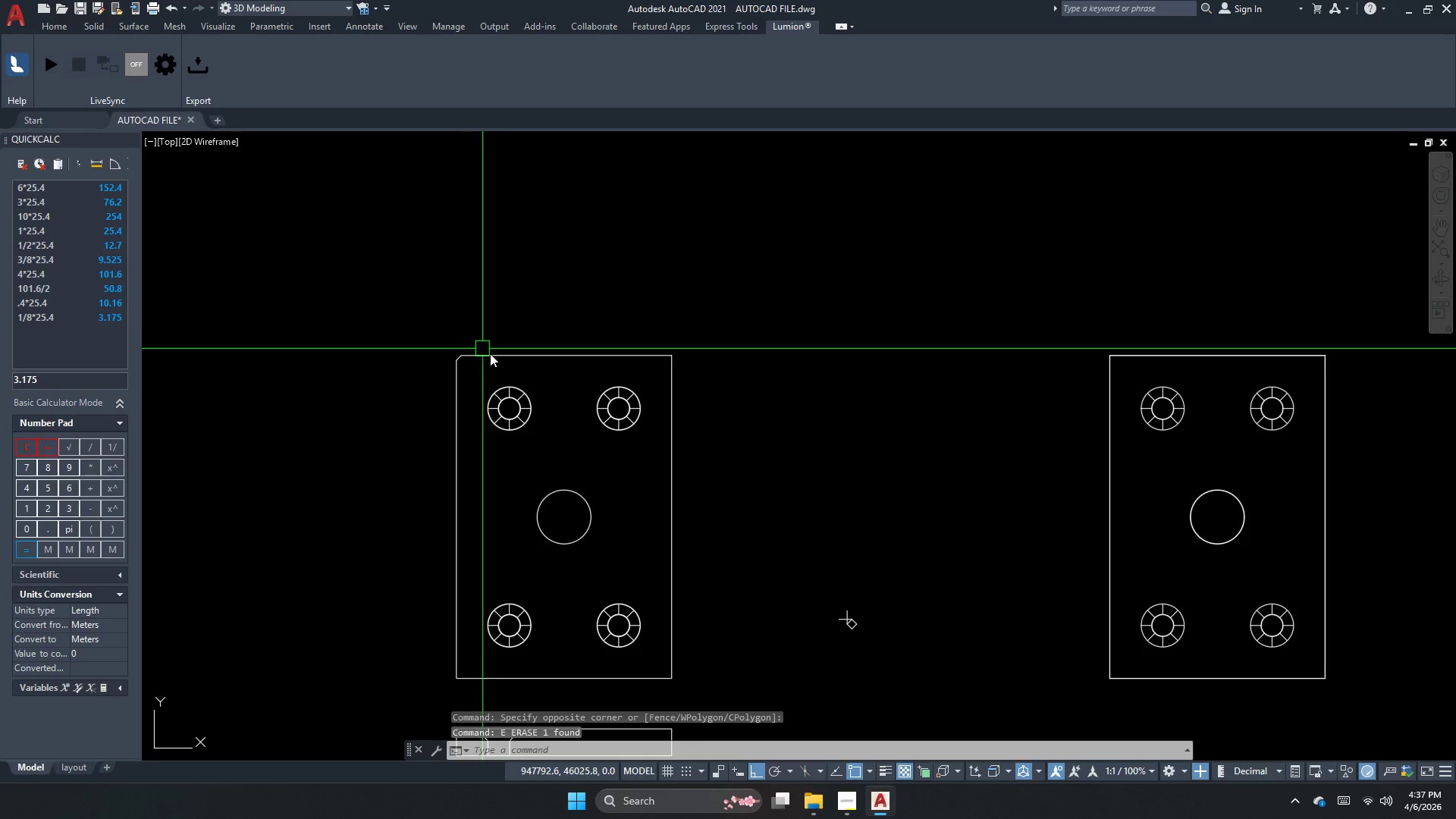 
key(Escape)
 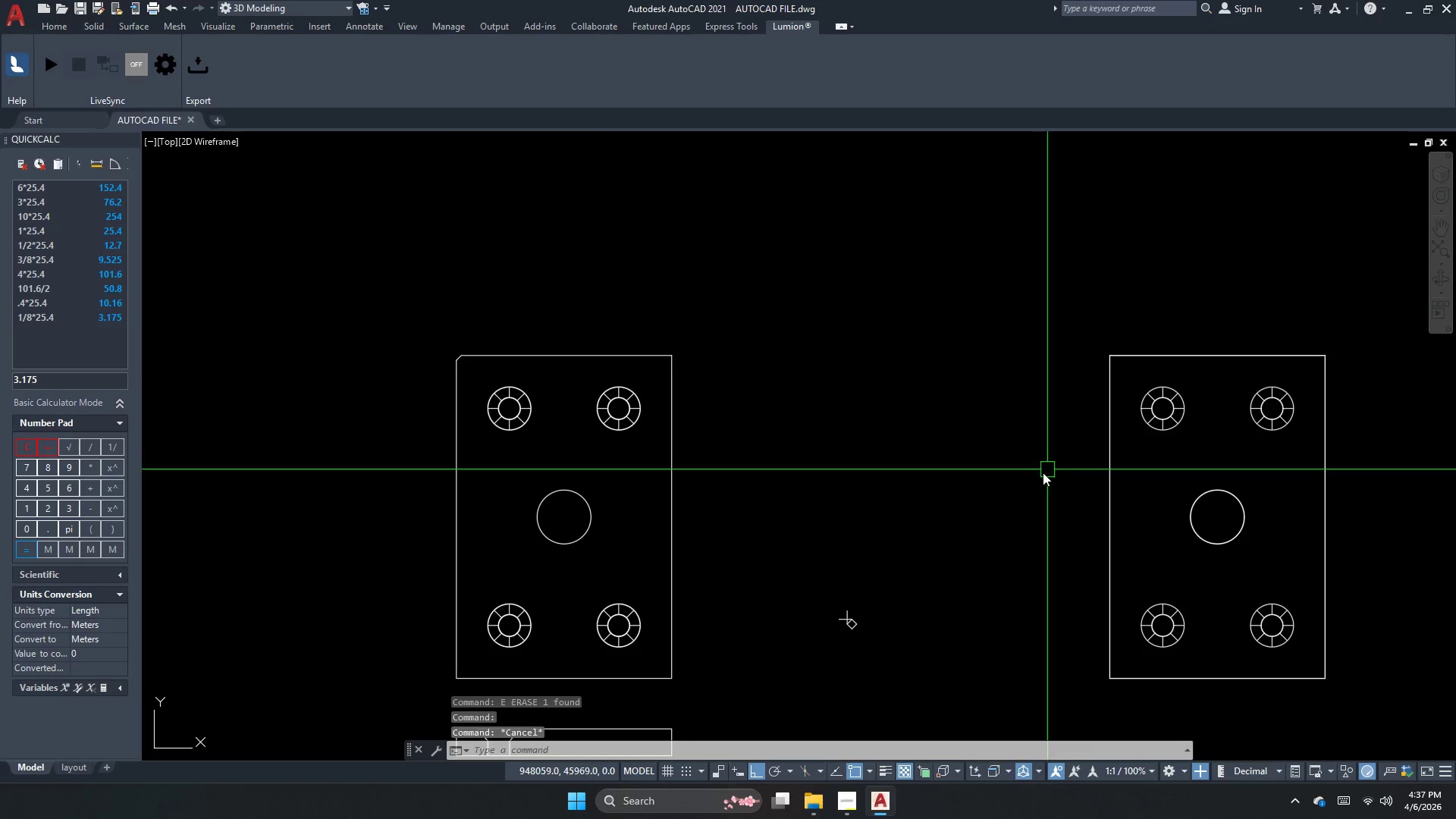 
hold_key(key=Escape, duration=1.19)
 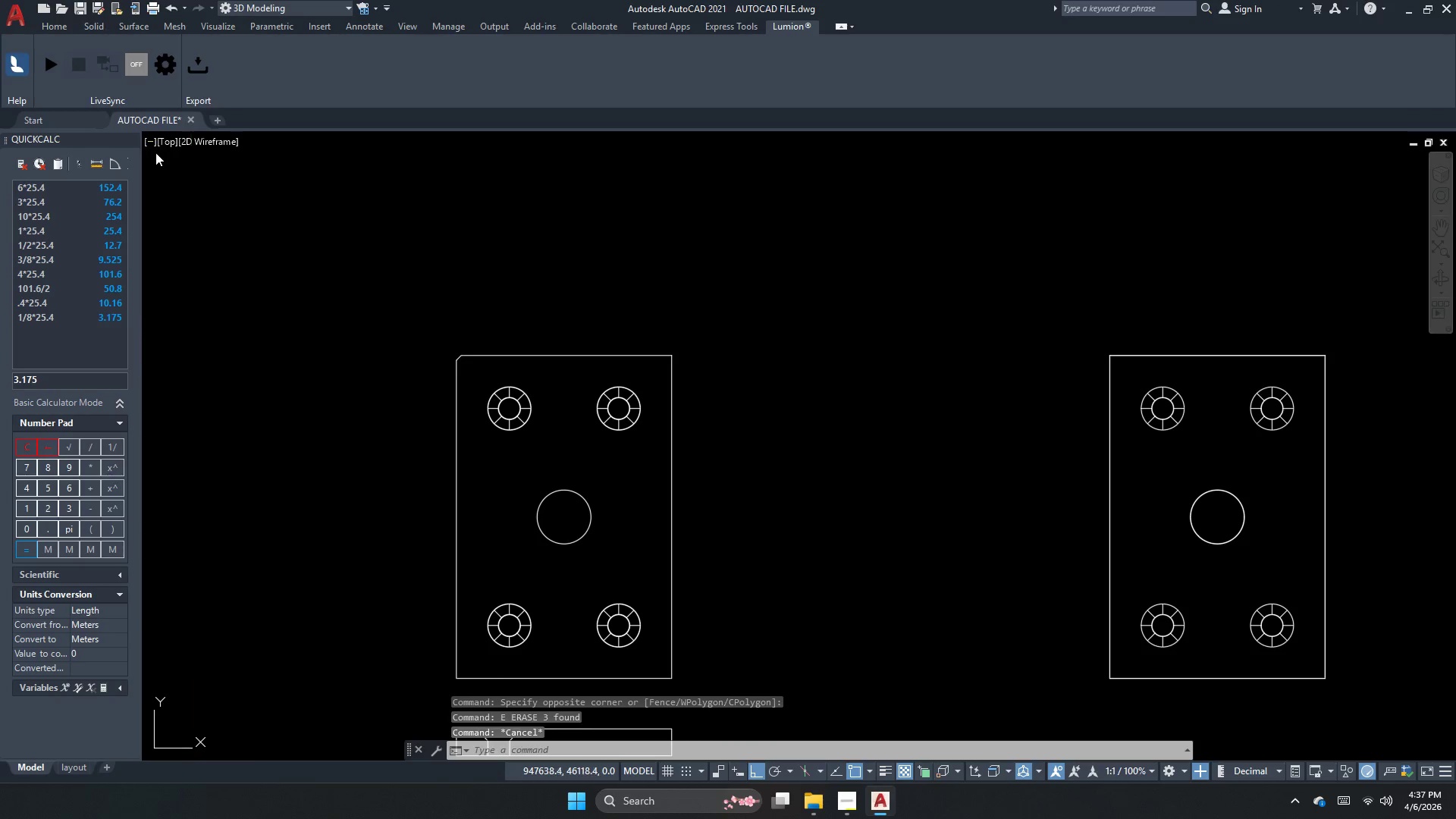 
left_click_drag(start_coordinate=[888, 586], to_coordinate=[871, 622])
 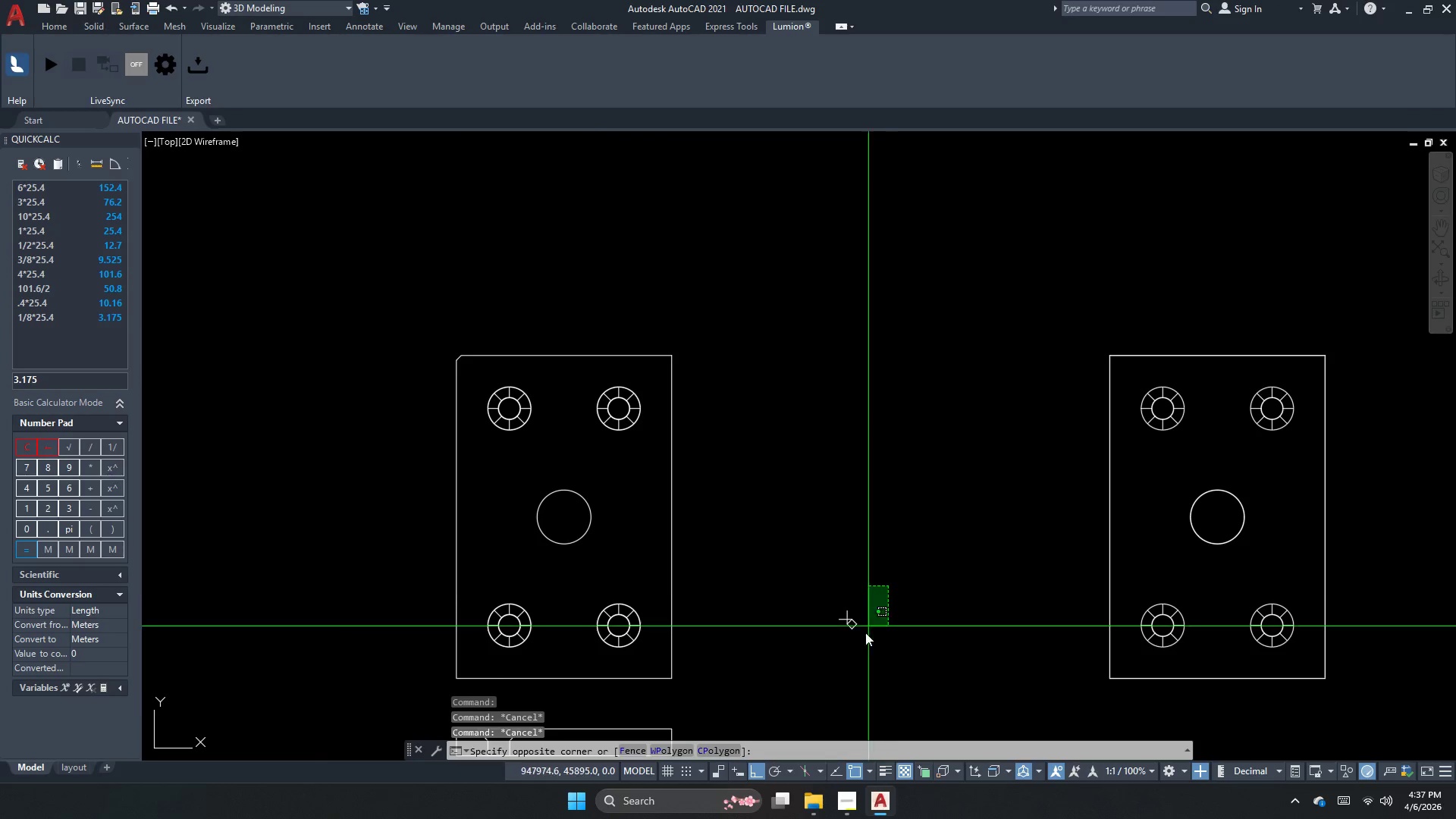 
left_click_drag(start_coordinate=[764, 737], to_coordinate=[762, 748])
 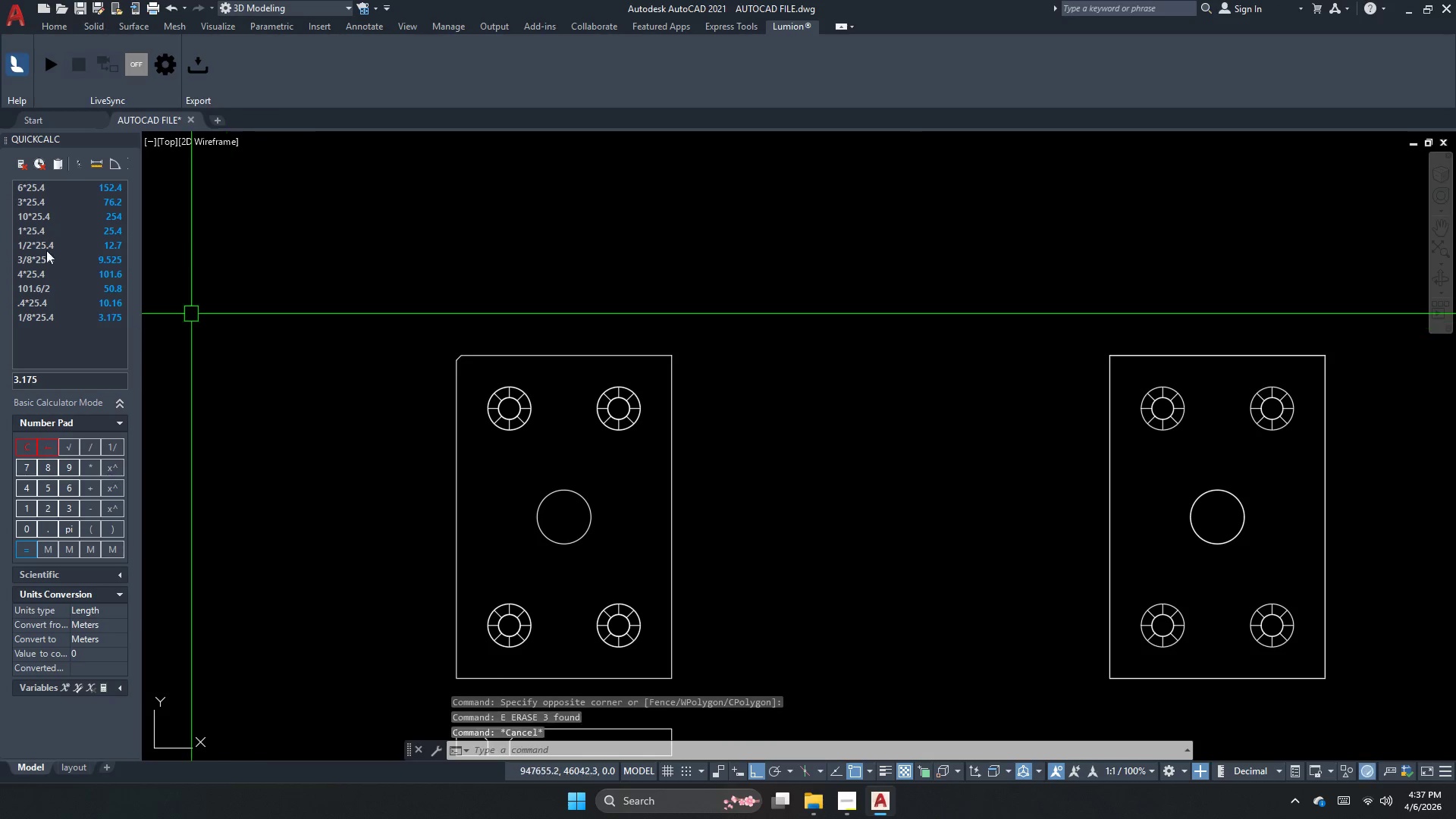 
key(E)
 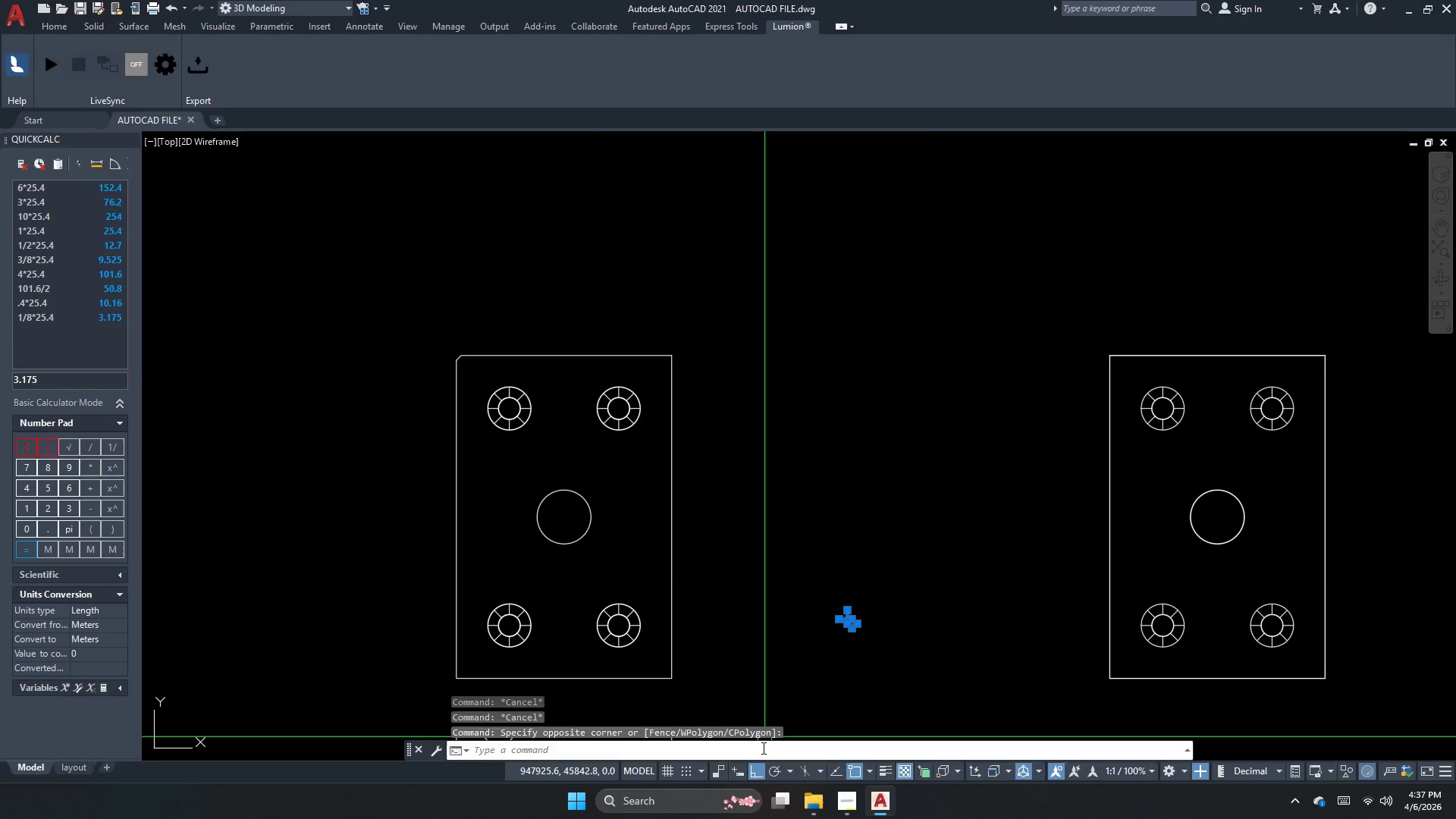 
key(Space)
 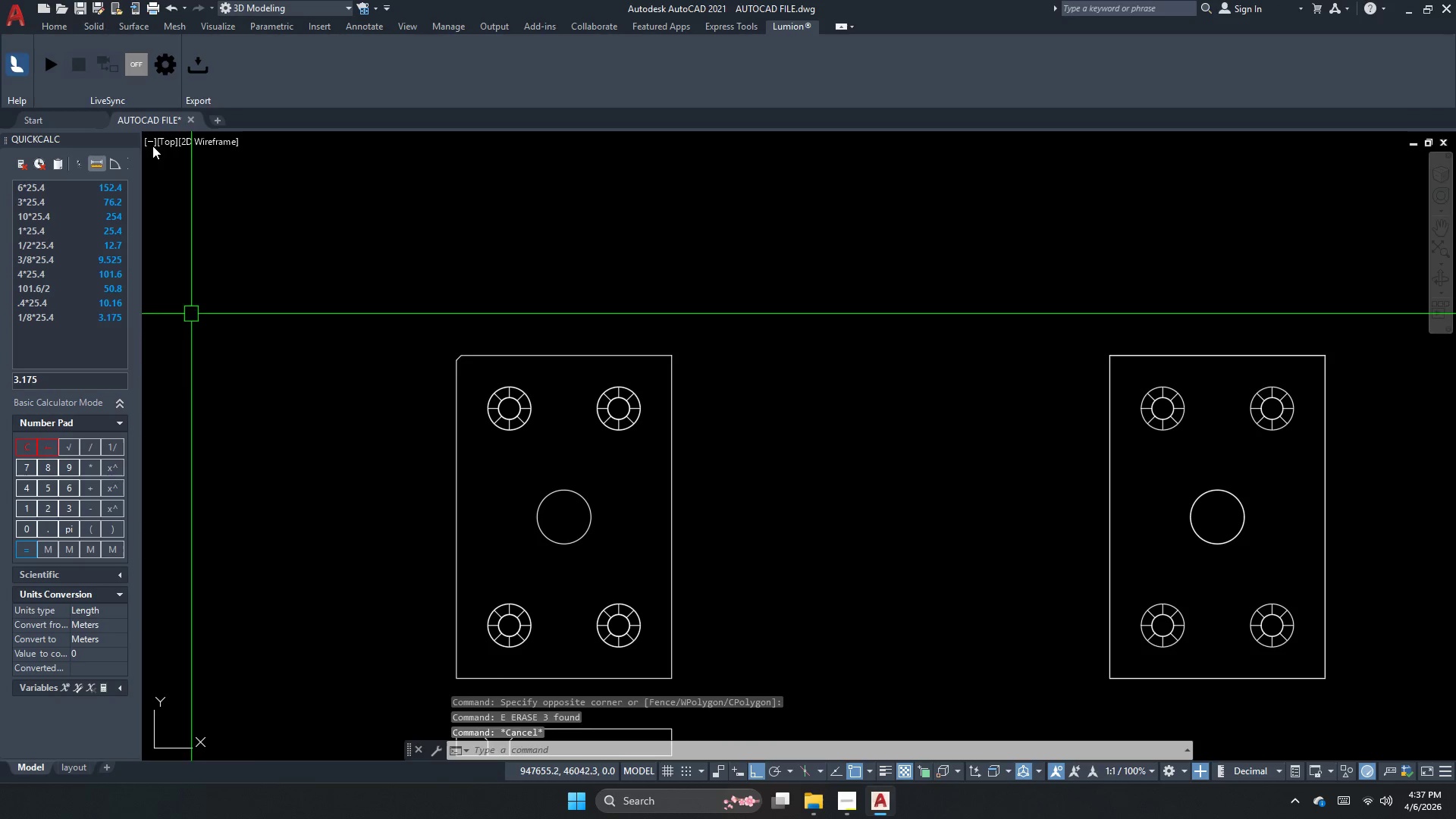 
left_click([162, 147])
 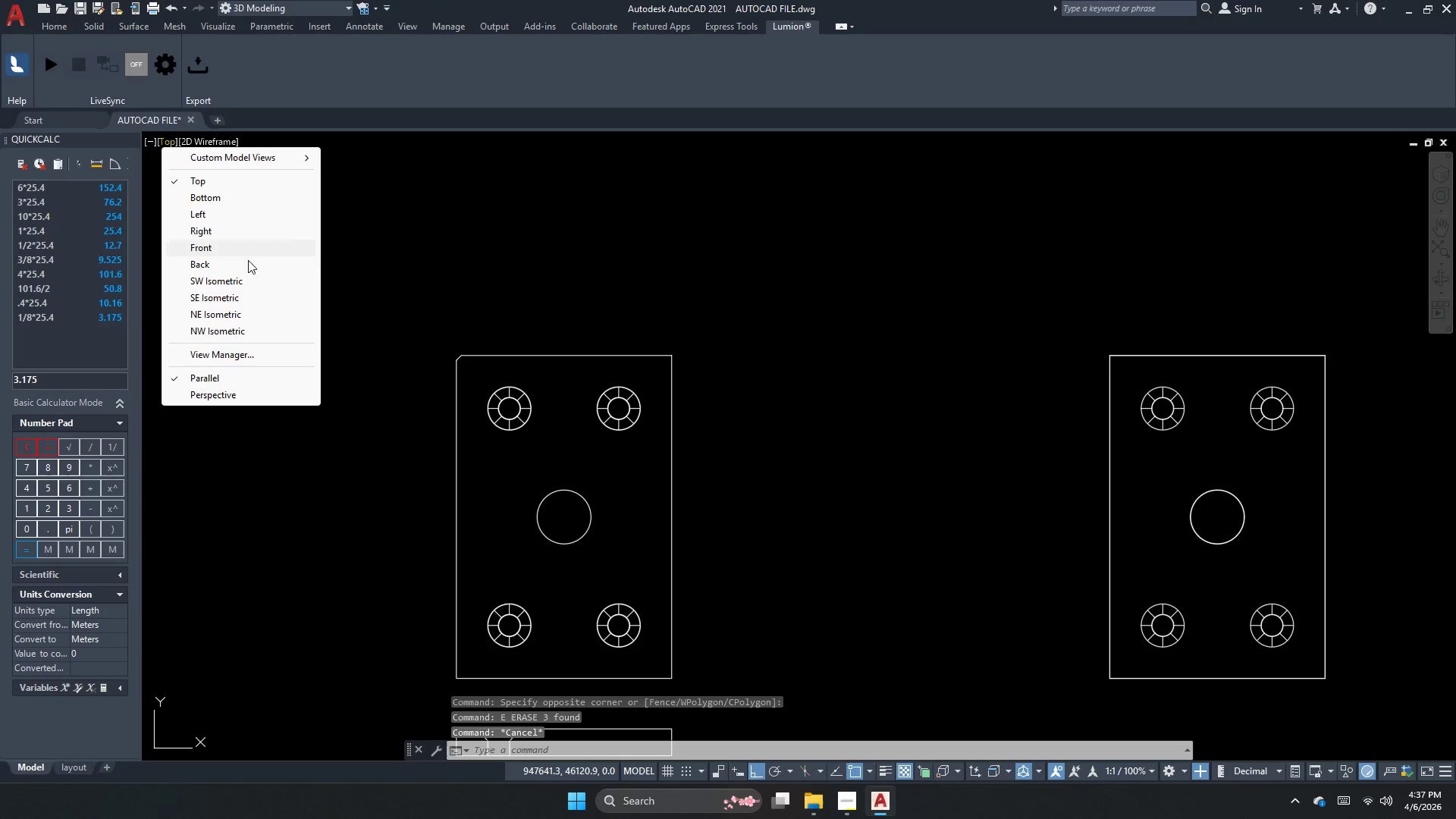 
left_click([243, 279])
 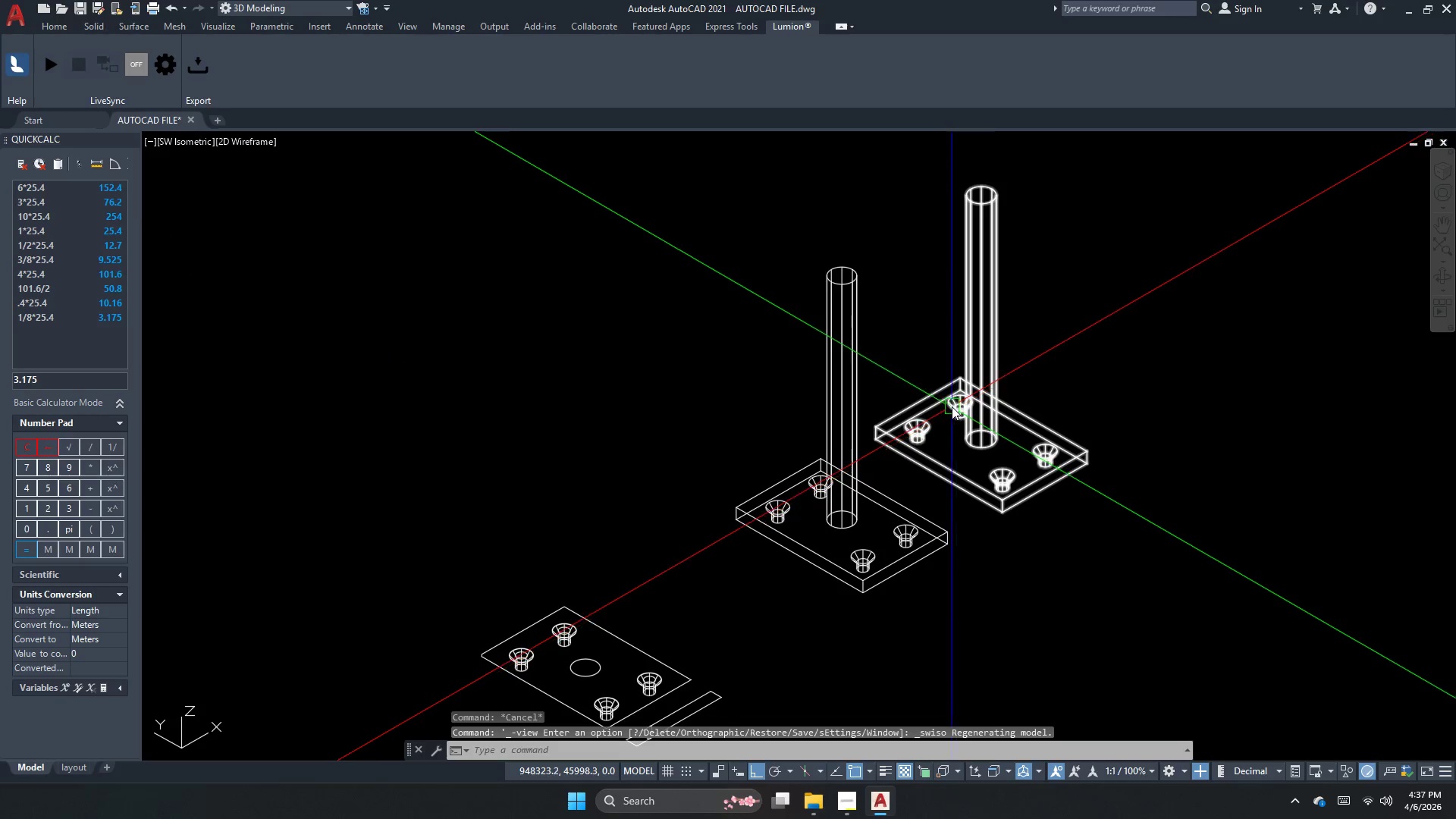 
scroll: coordinate [983, 440], scroll_direction: down, amount: 1.0
 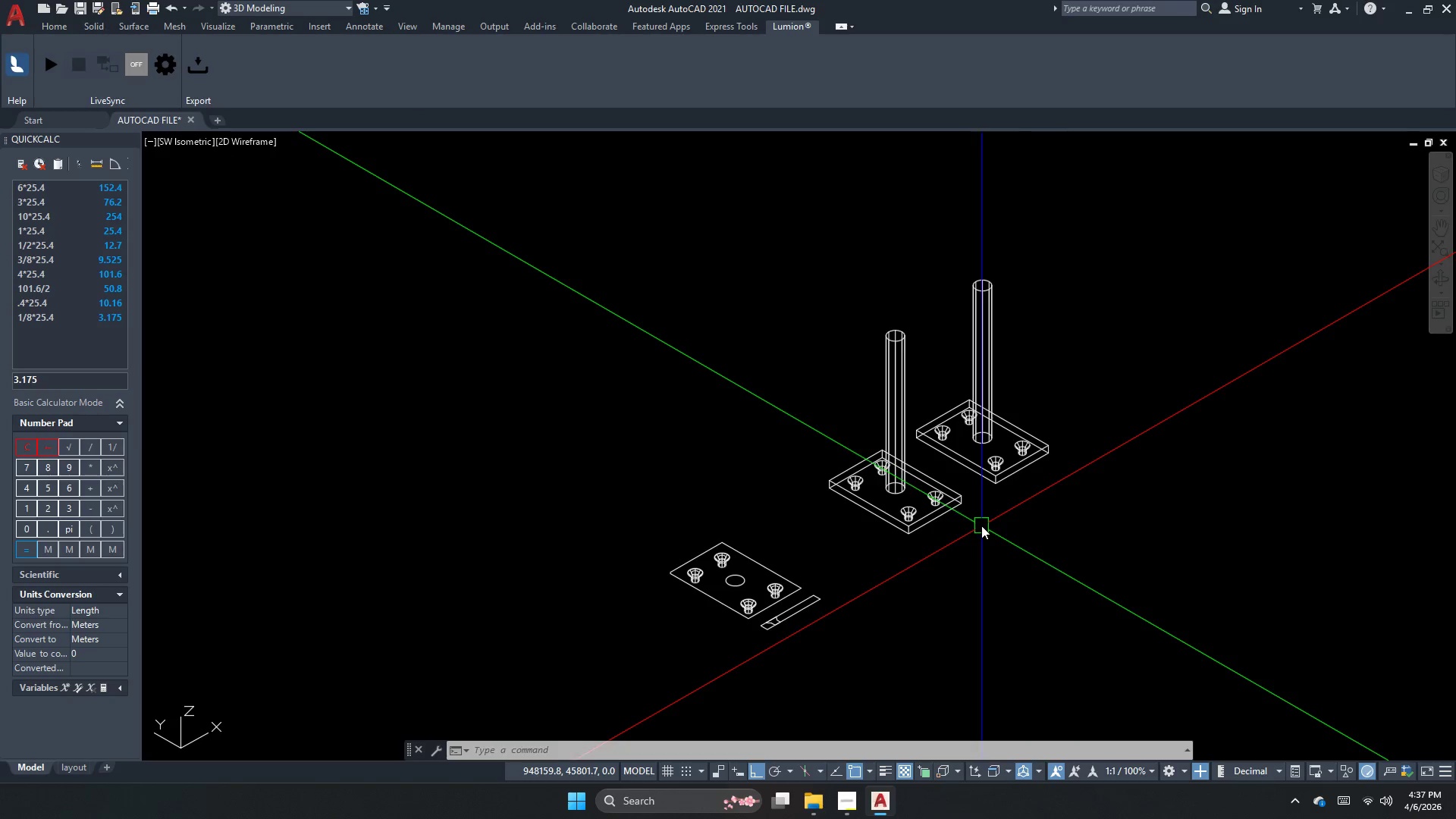 
wait(13.93)
 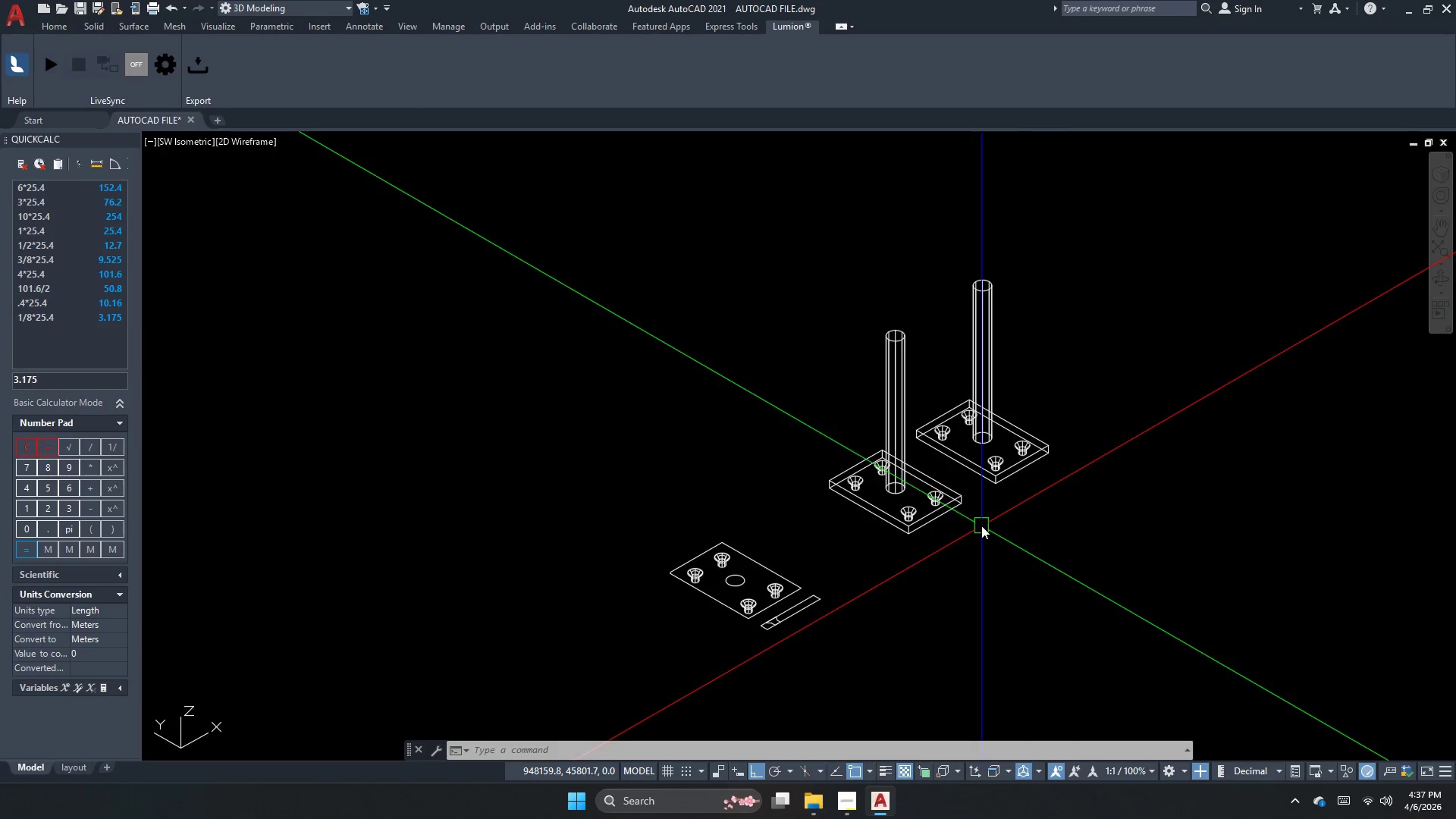 
scroll: coordinate [916, 521], scroll_direction: down, amount: 1.0
 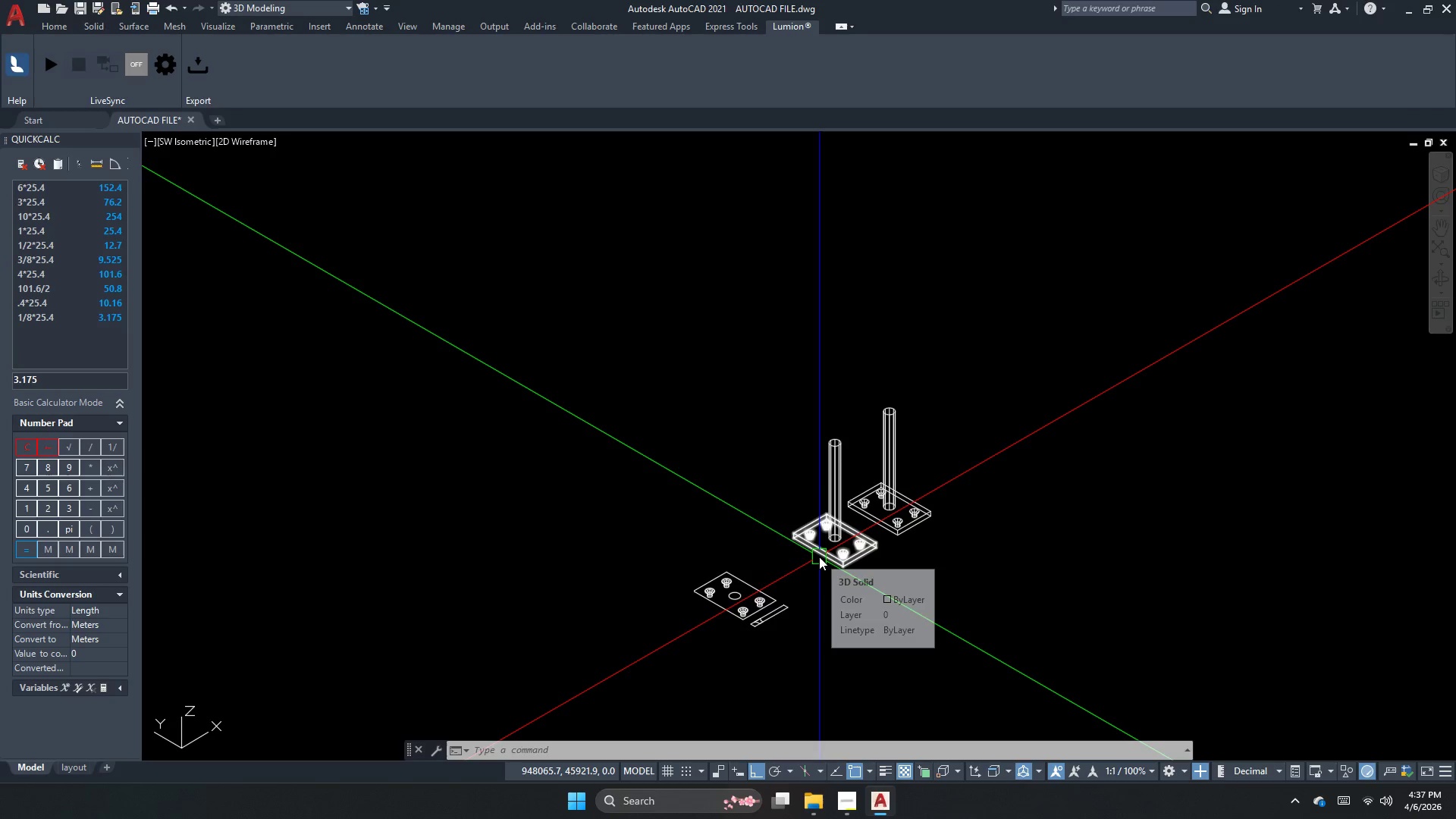 
wait(11.41)
 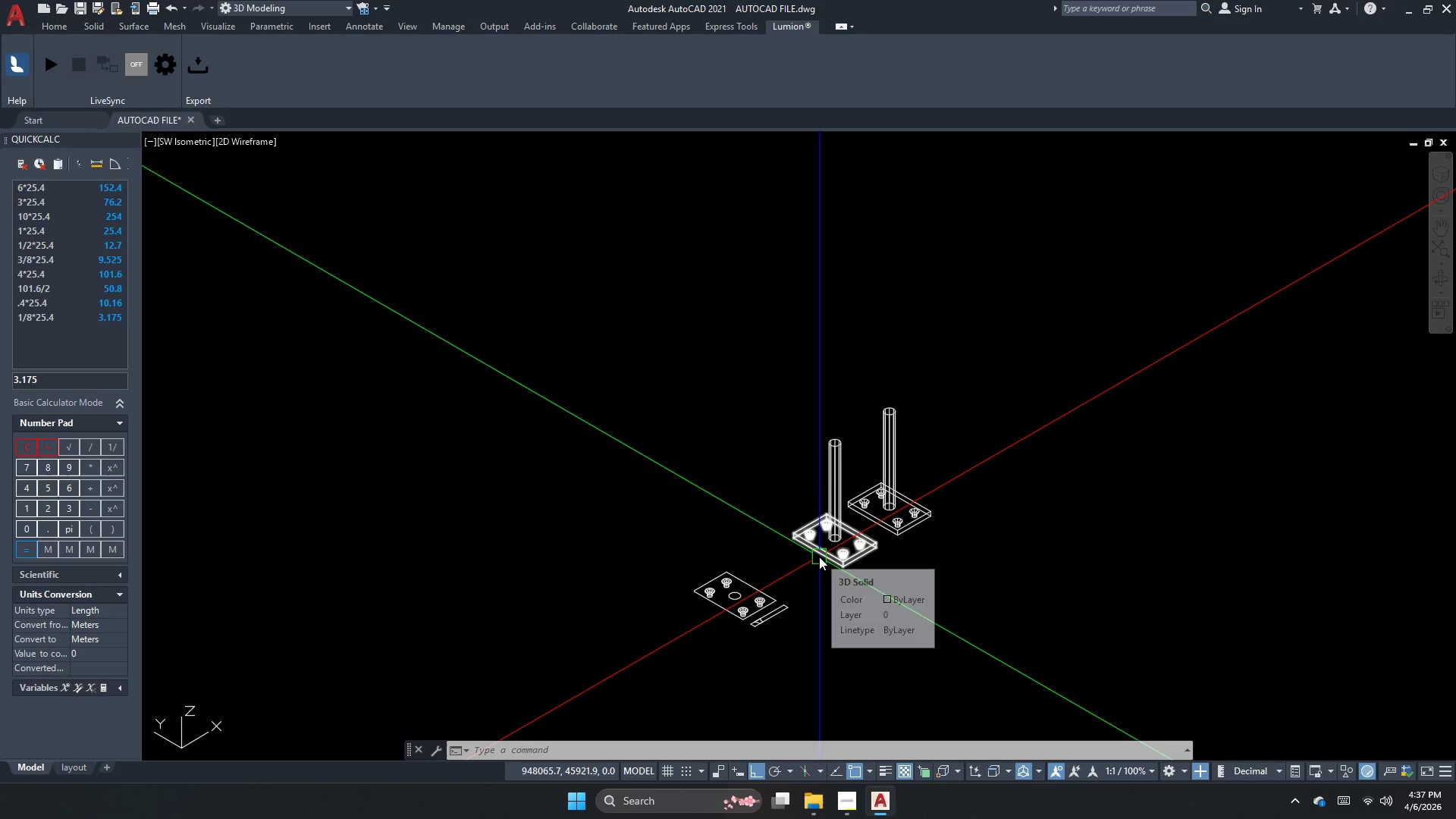 
scroll: coordinate [858, 531], scroll_direction: up, amount: 4.0
 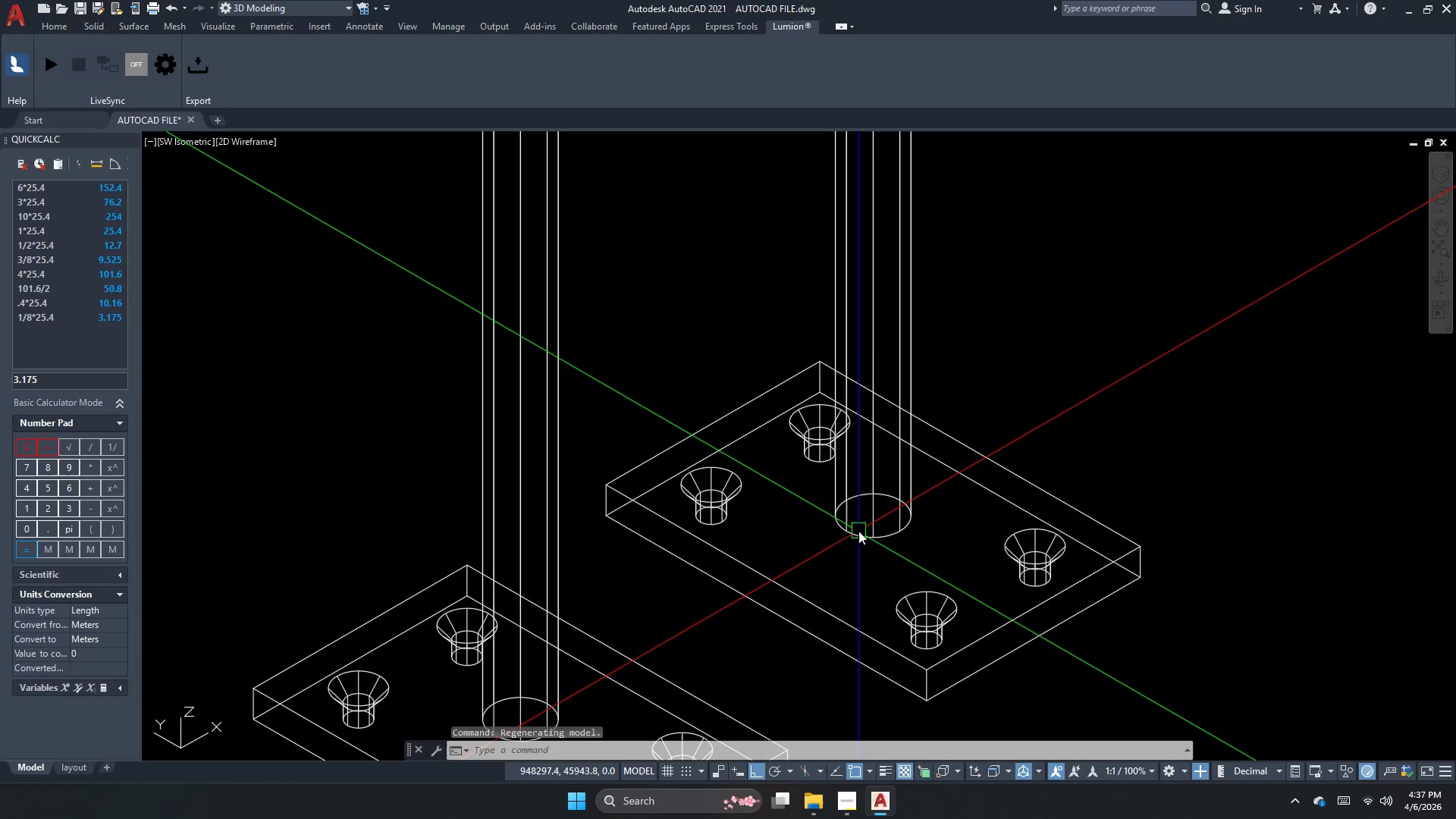 
key(Escape)
 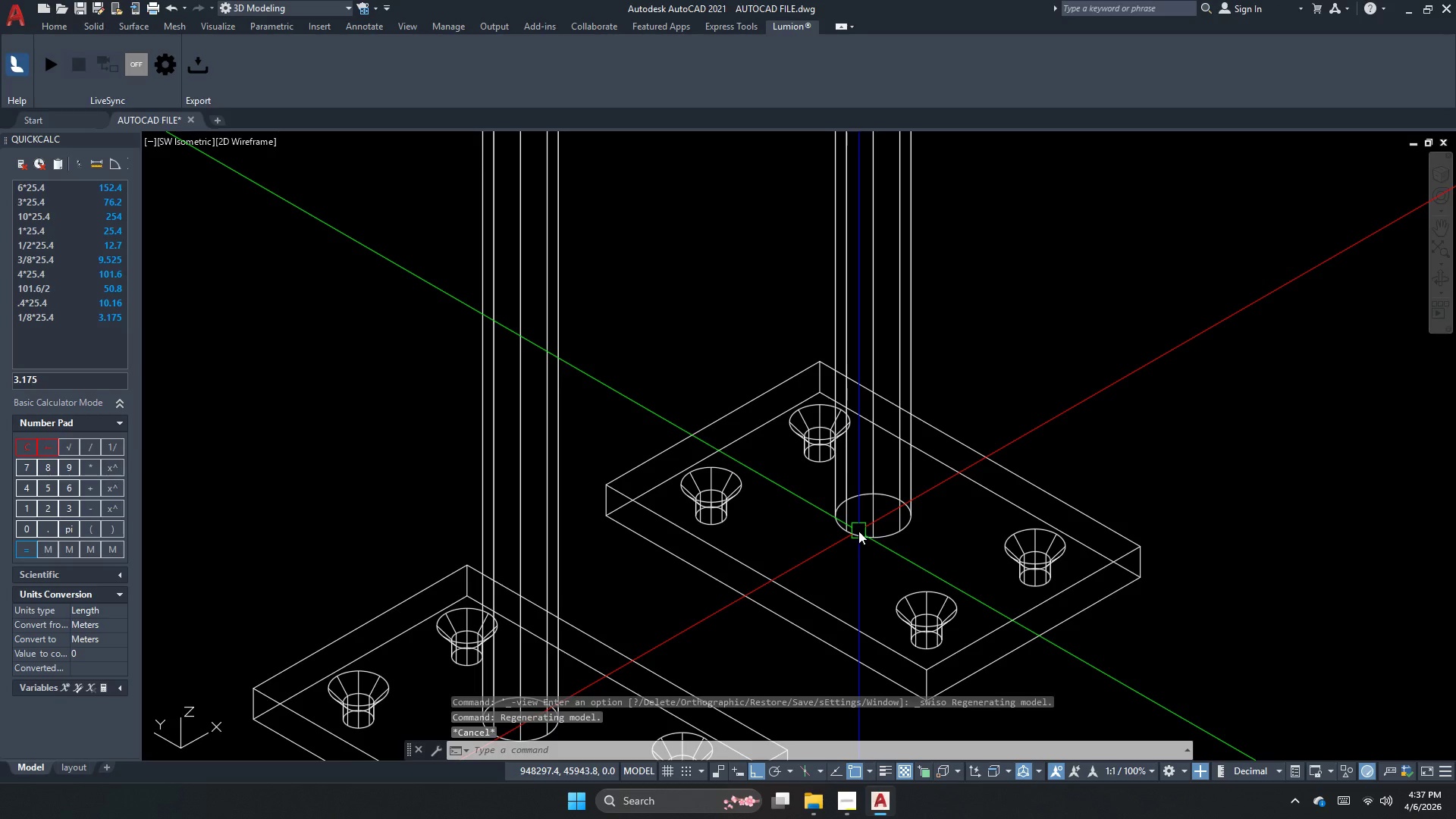 
key(Escape)
 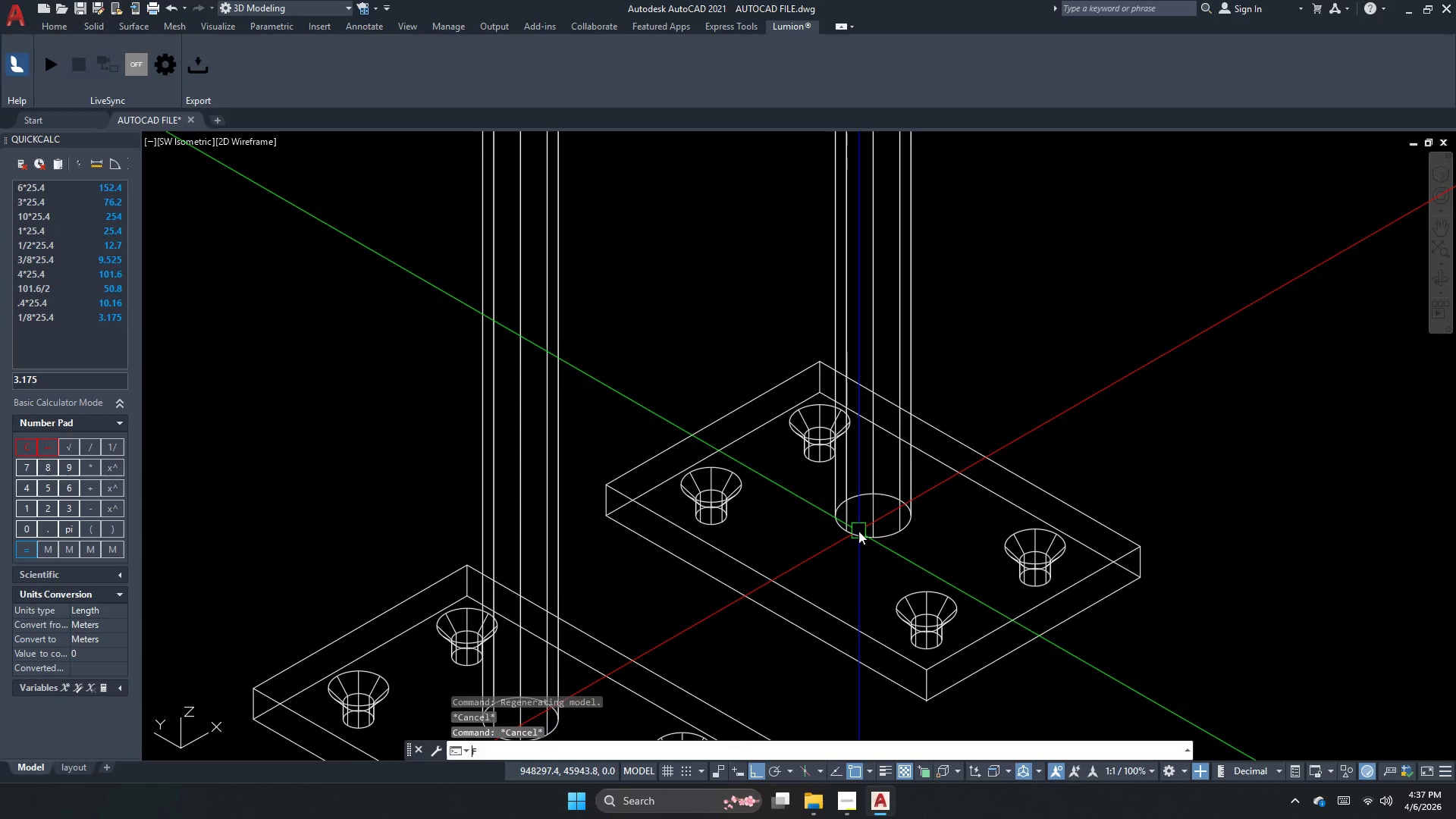 
key(F)
 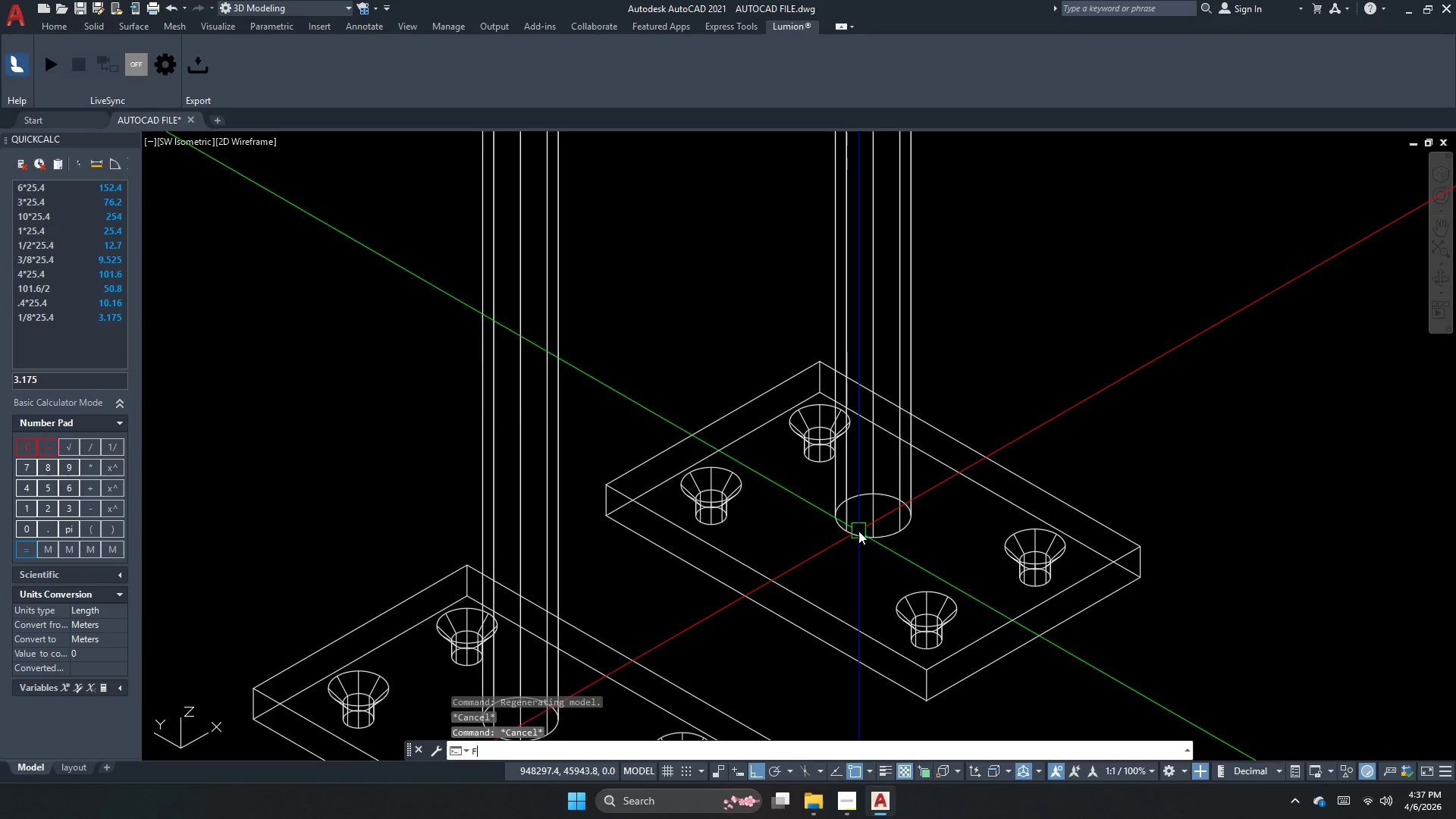 
key(Space)
 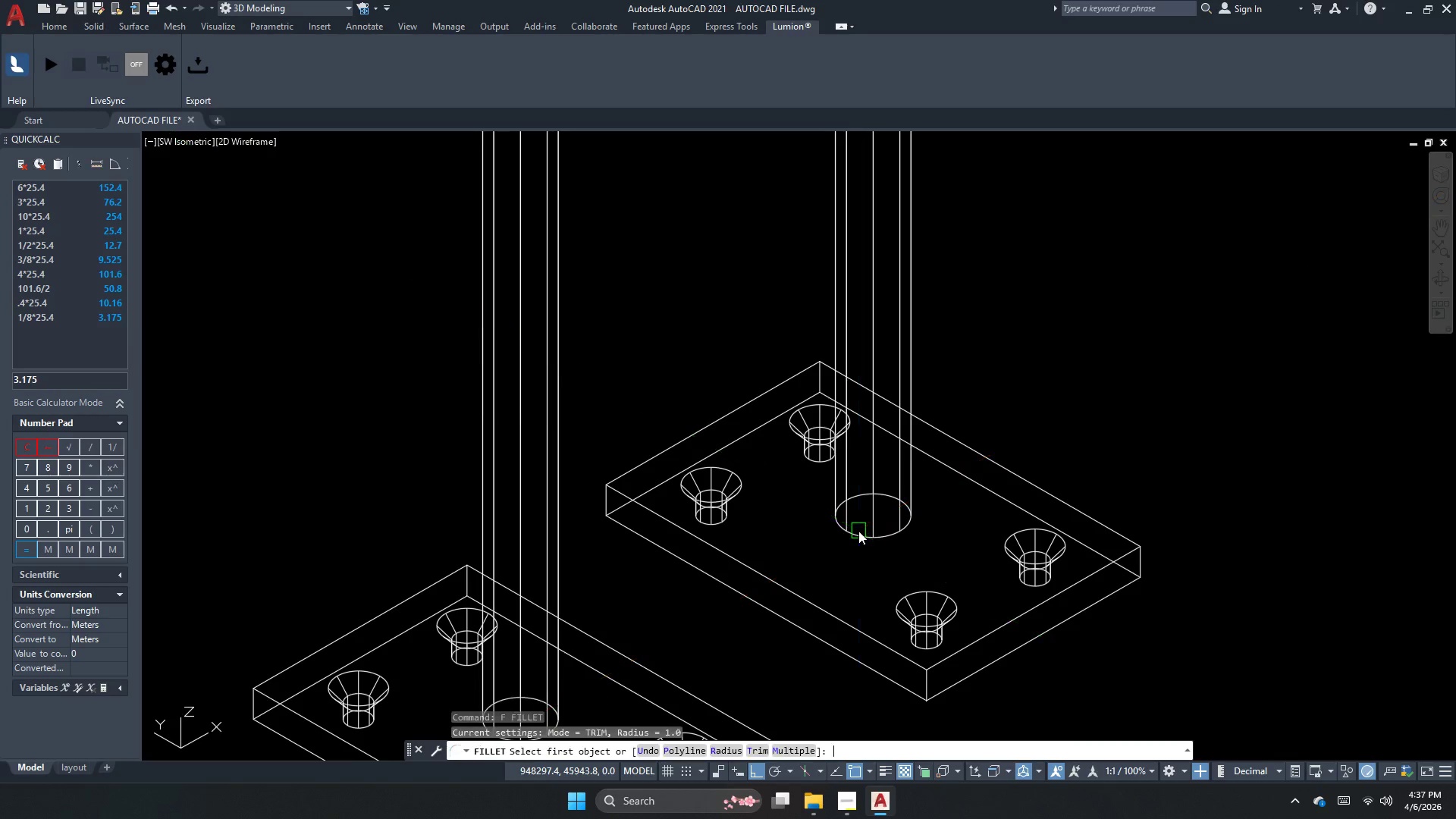 
key(R)
 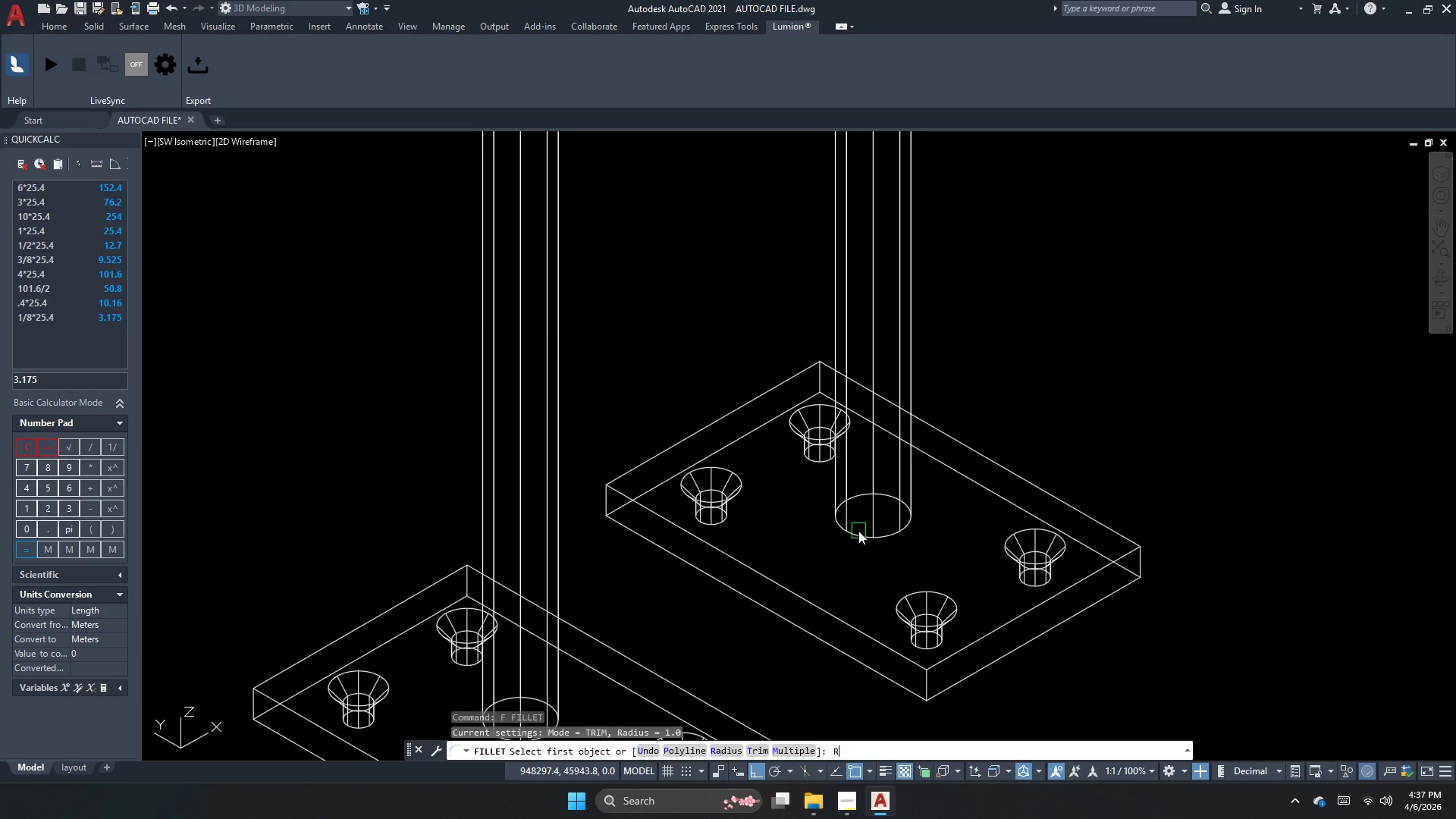 
key(Space)
 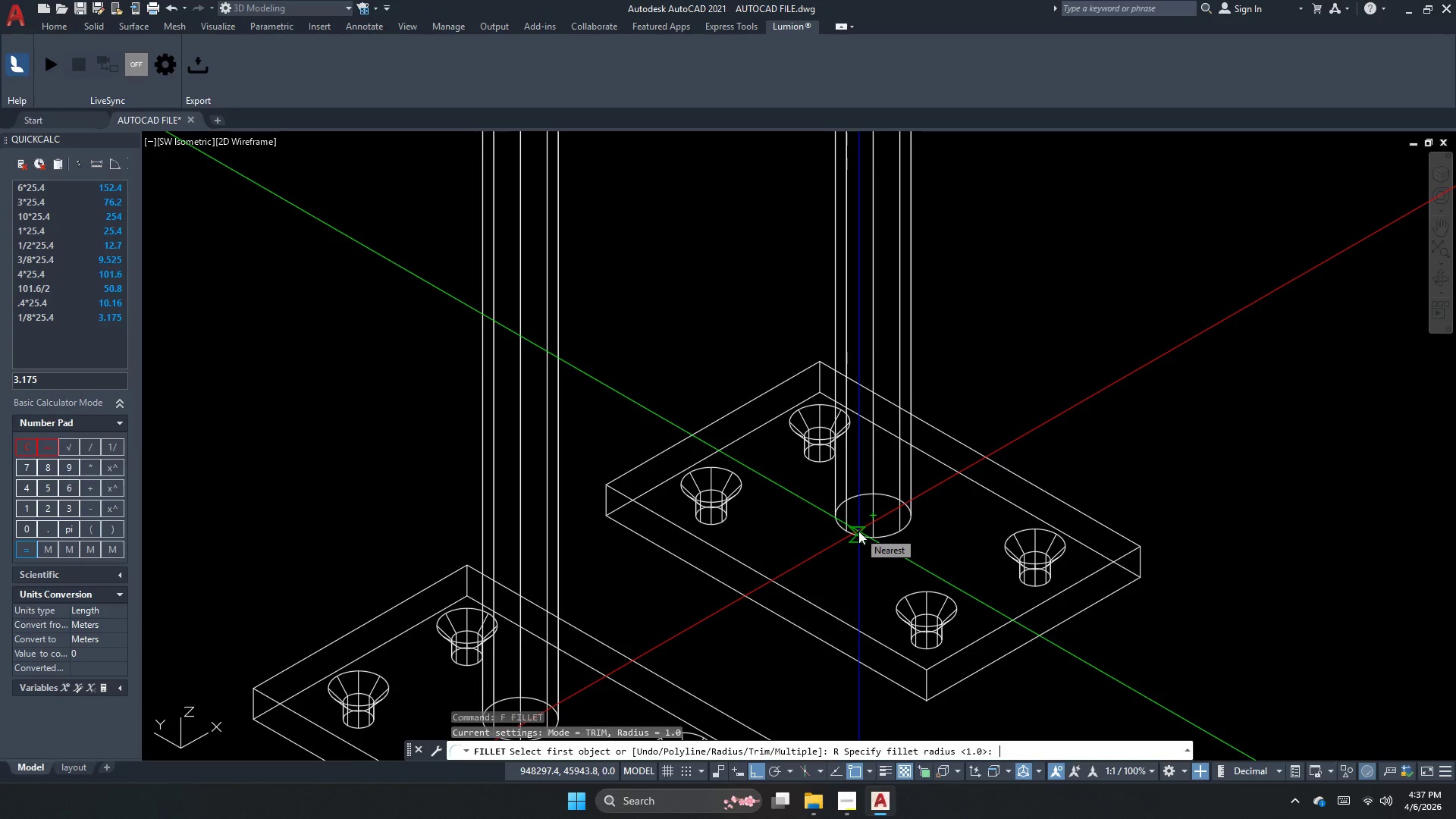 
key(Numpad4)
 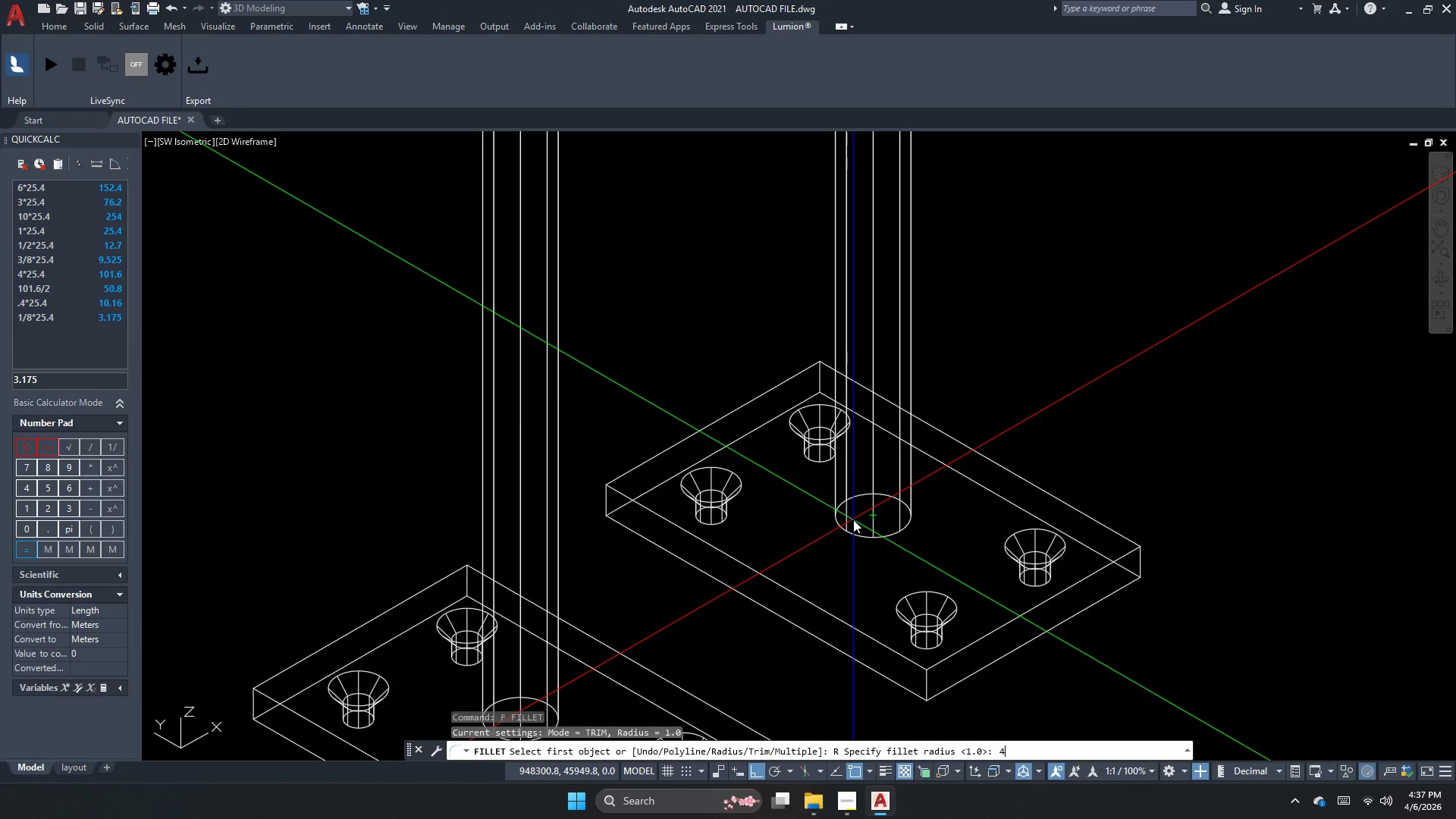 
key(NumpadDecimal)
 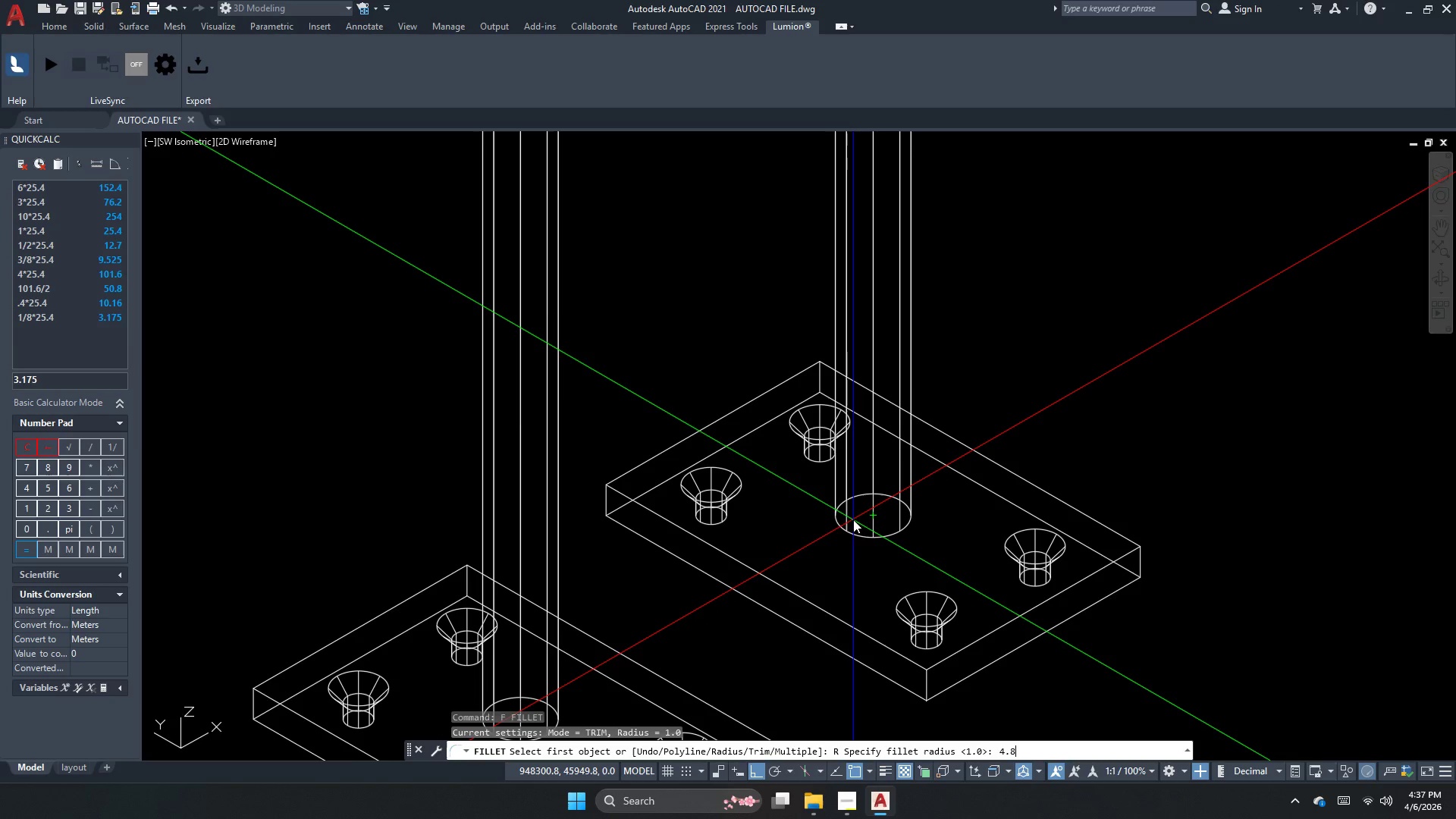 
key(Numpad8)
 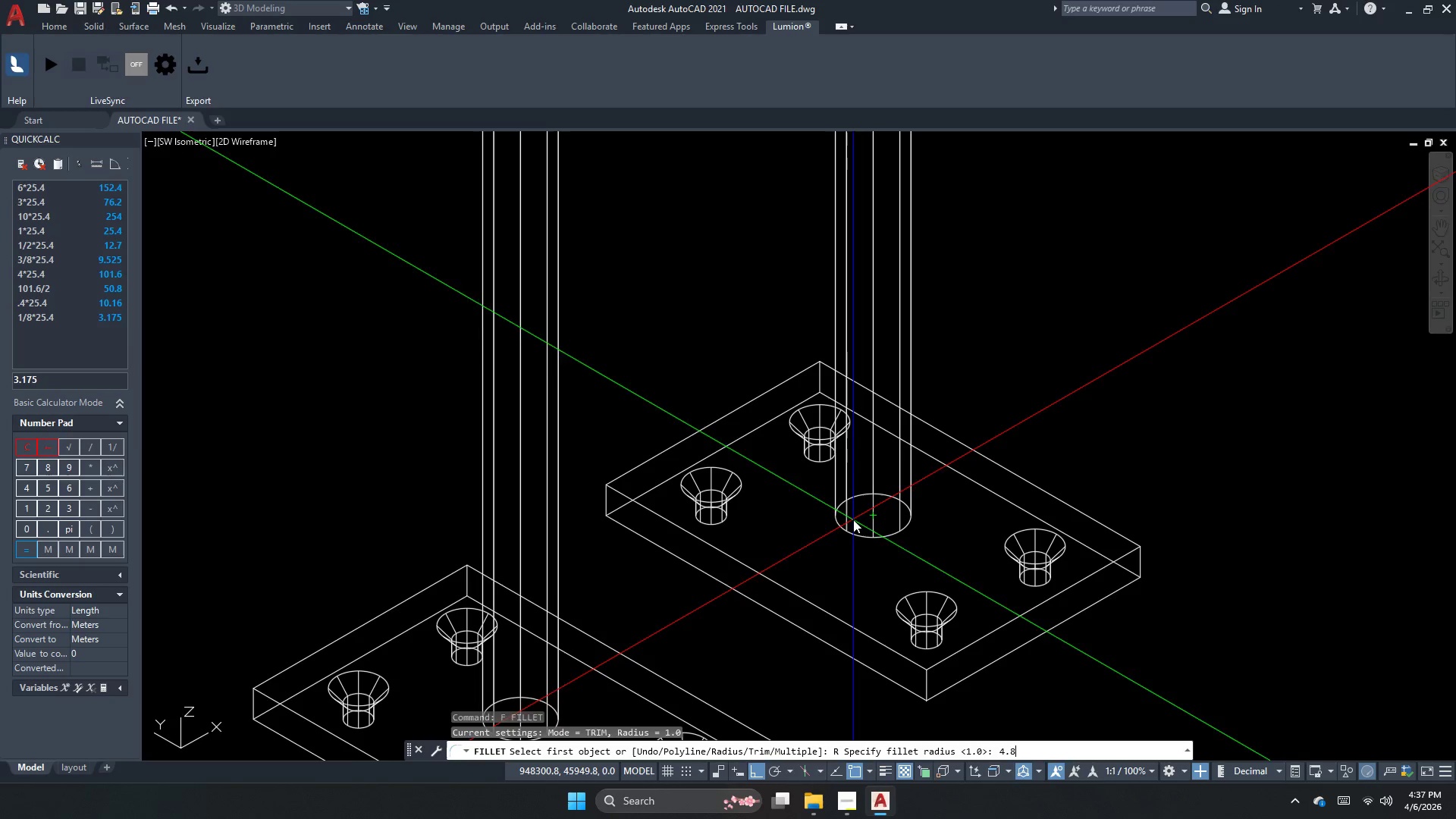 
key(NumpadEnter)
 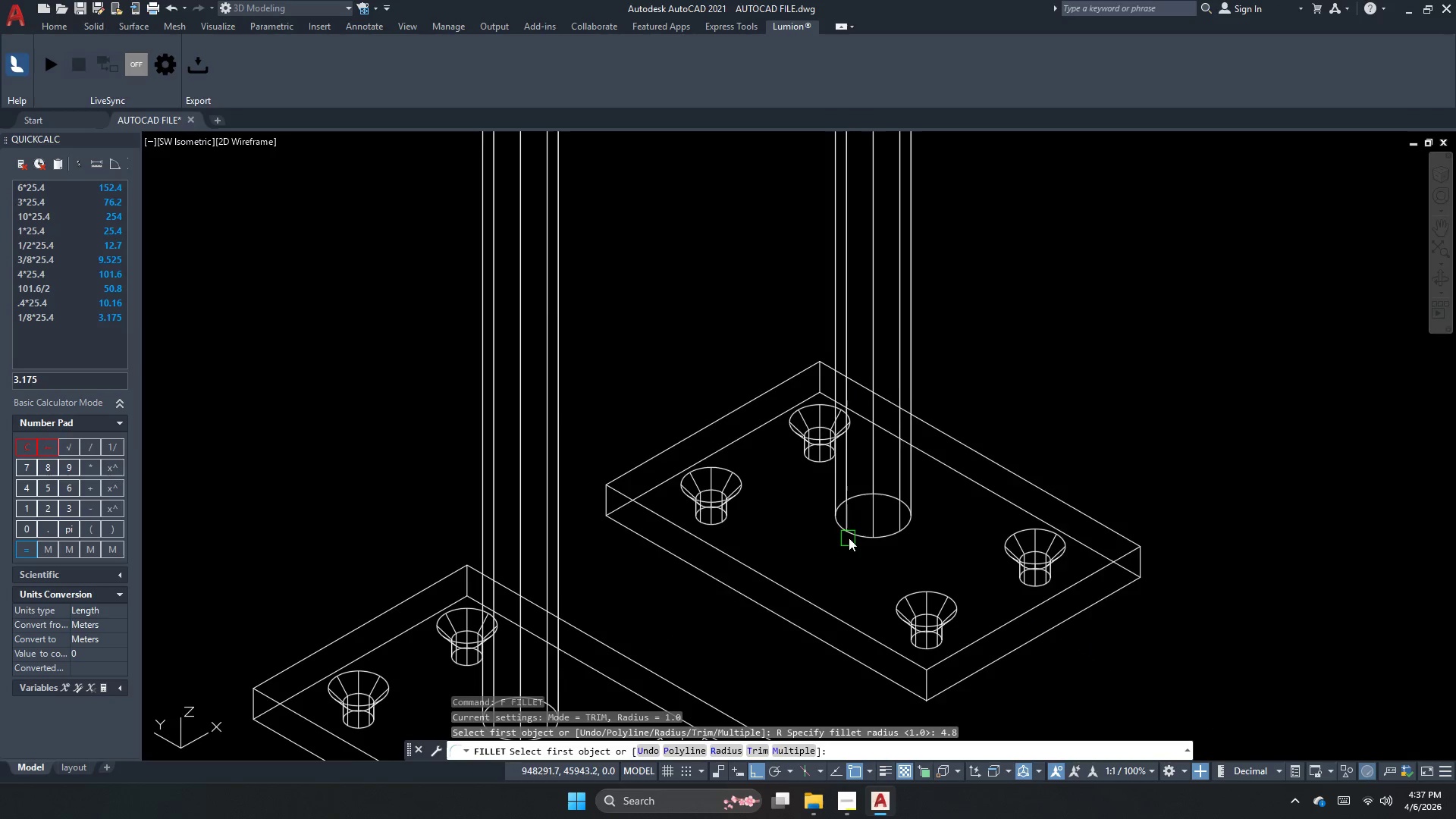 
left_click([847, 535])
 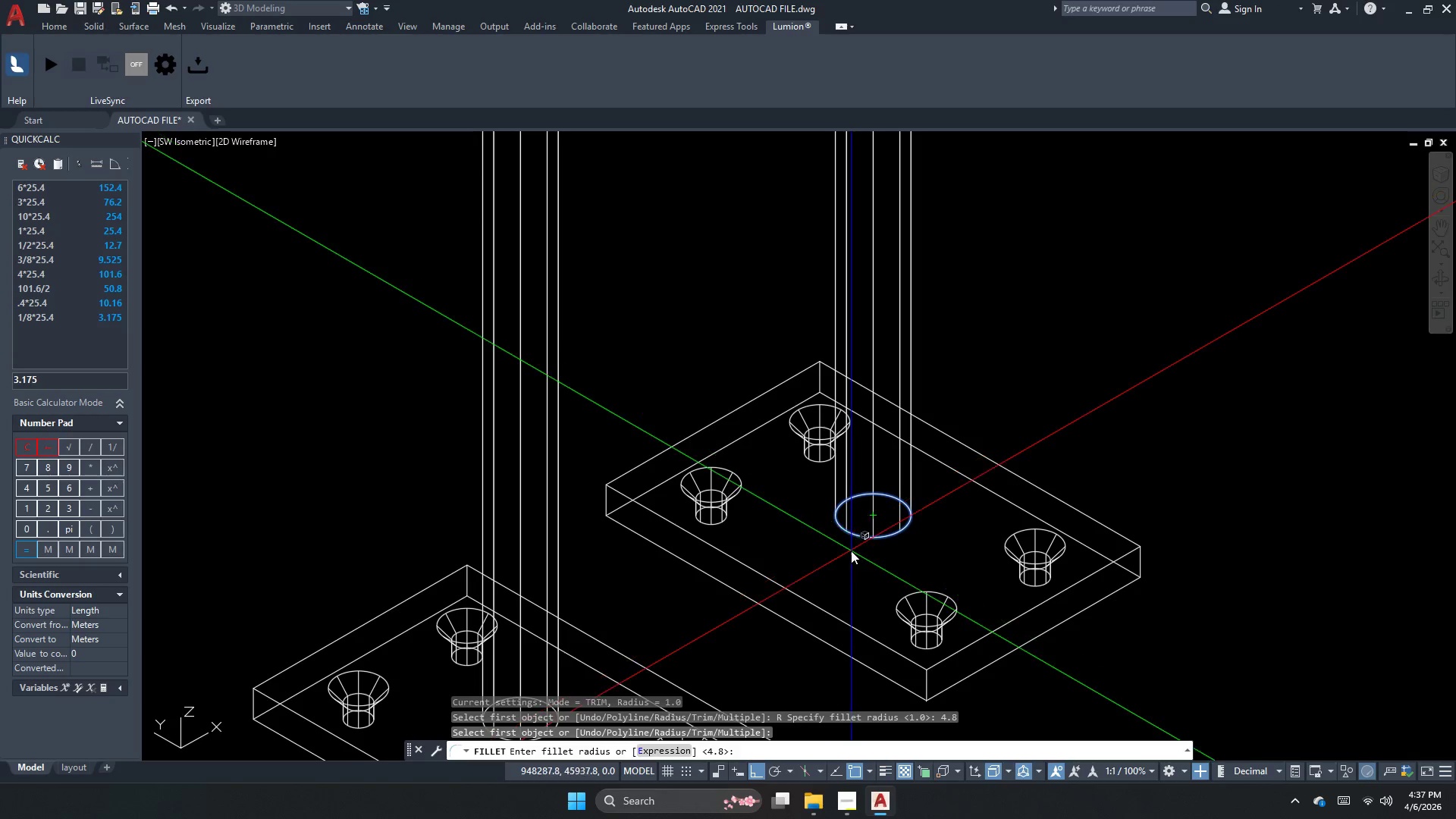 
key(Space)
 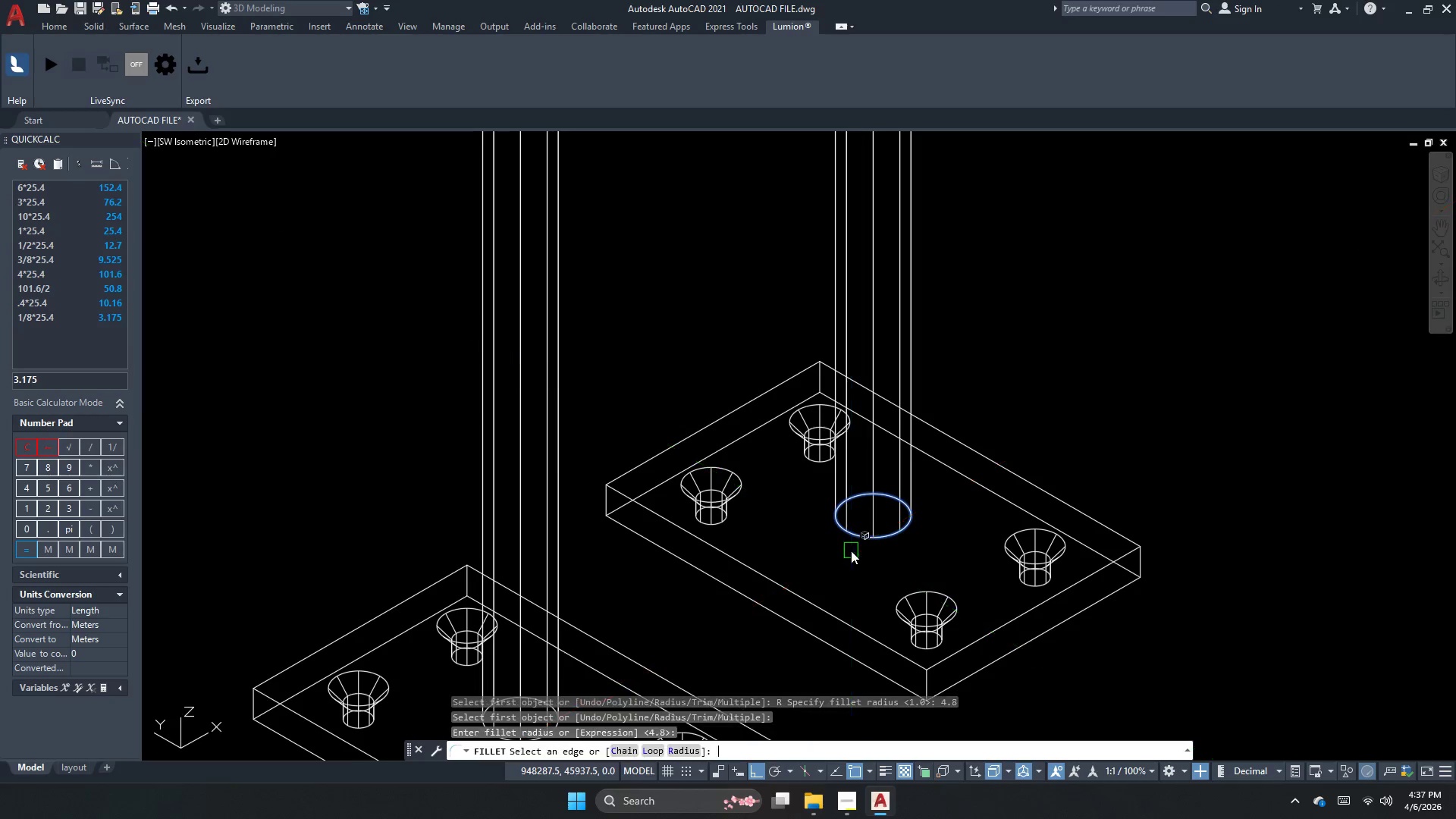 
key(Space)
 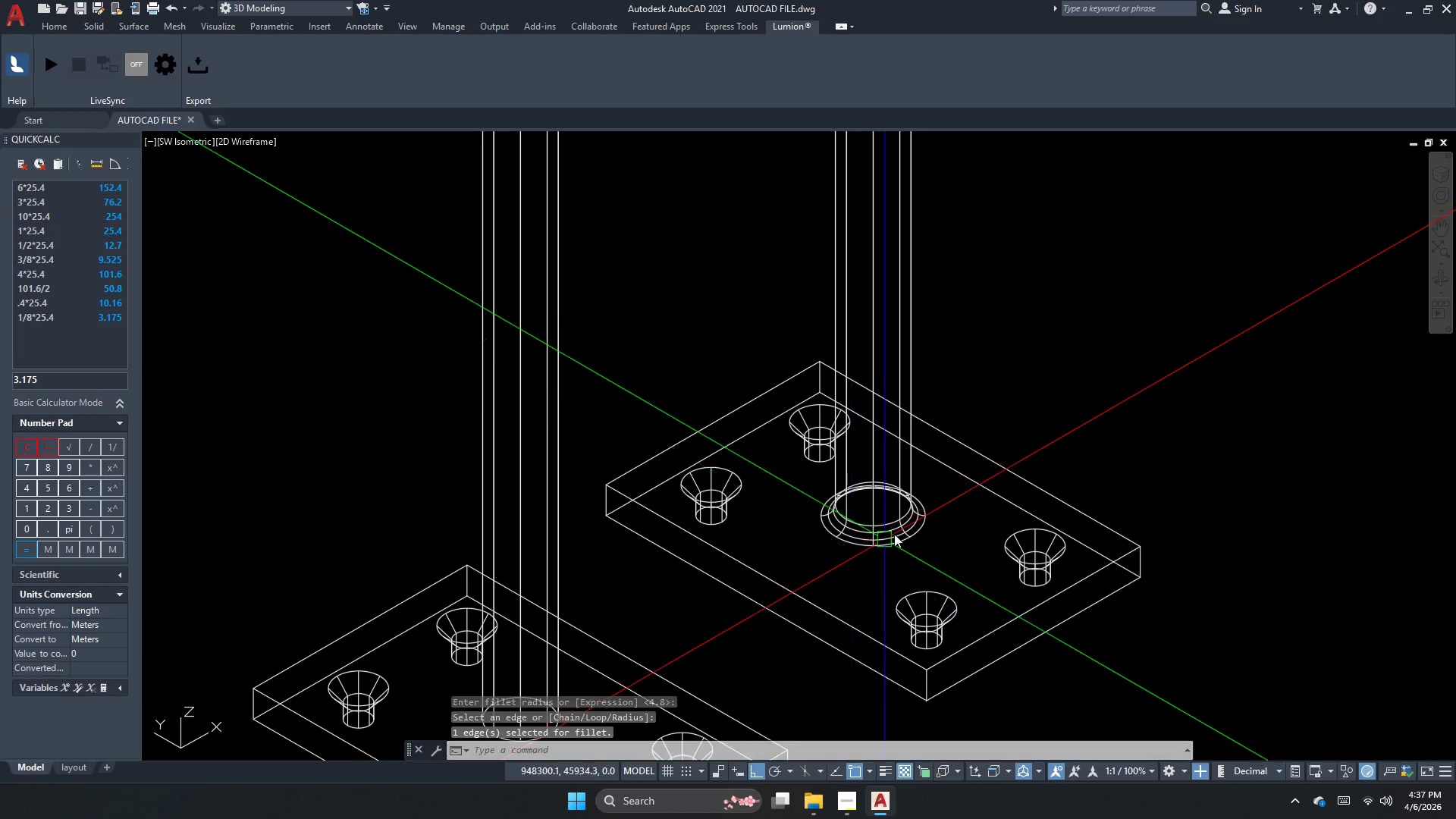 
left_click([893, 534])
 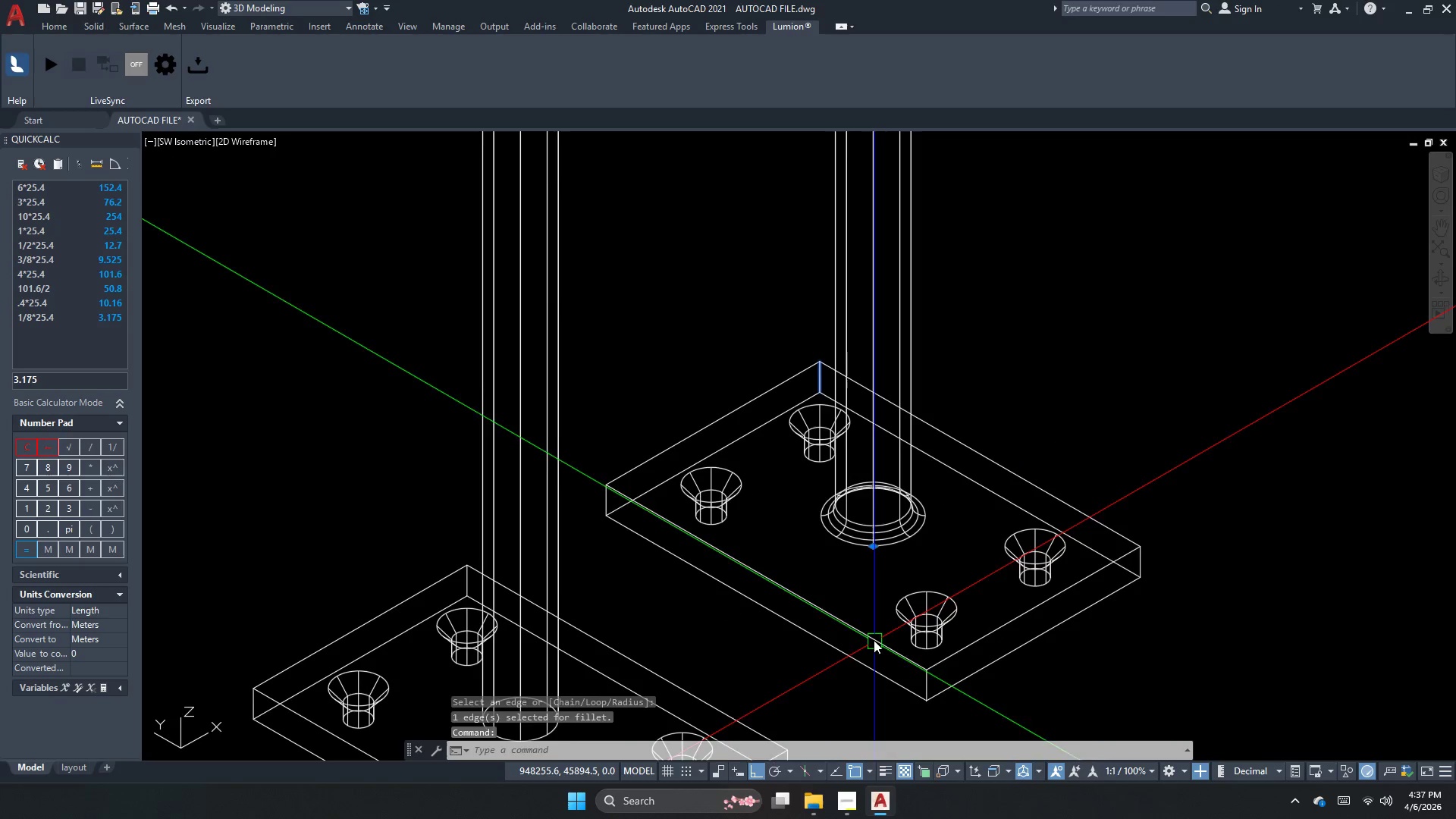 
key(Escape)
 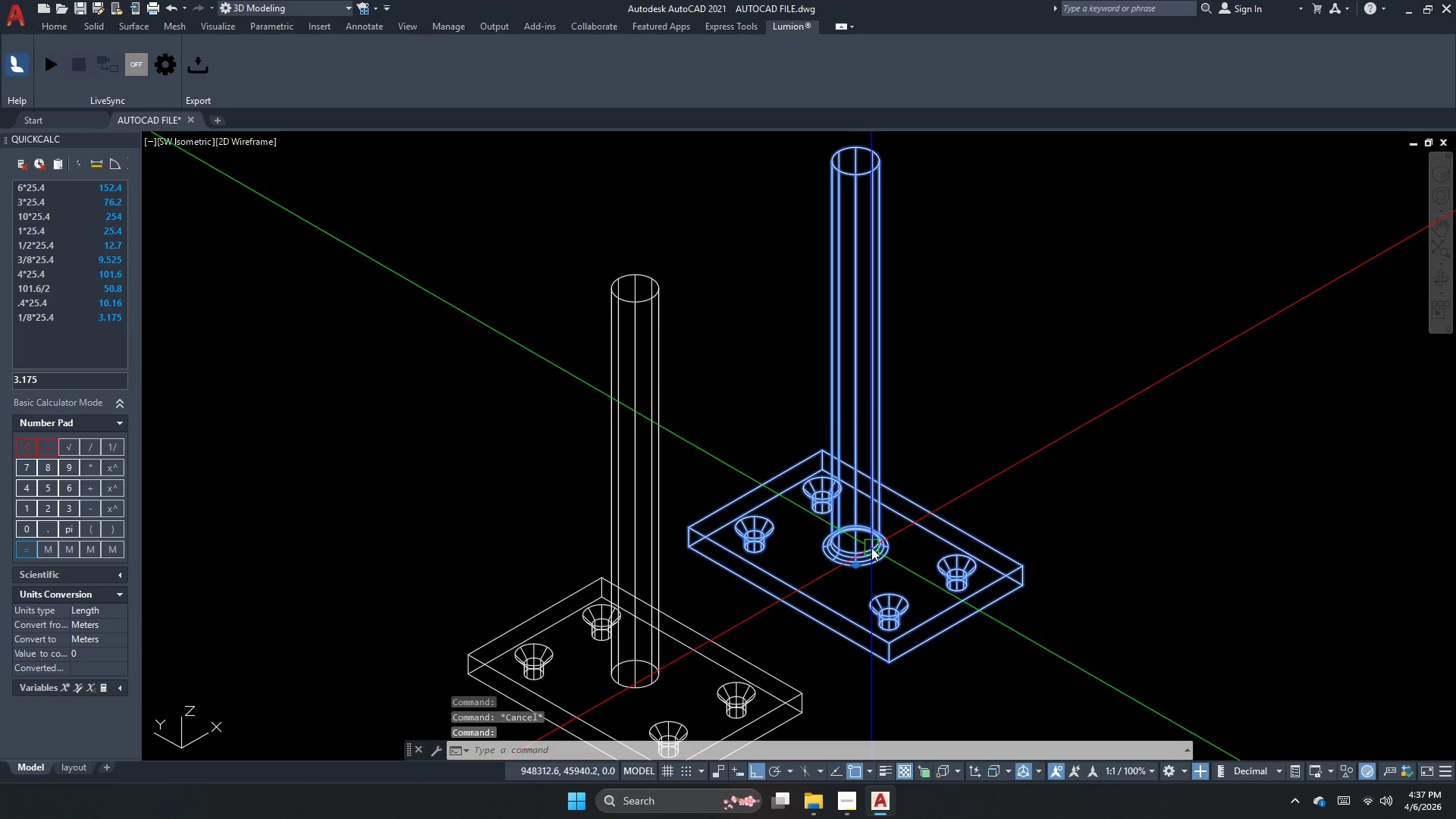 
scroll: coordinate [827, 598], scroll_direction: down, amount: 1.0
 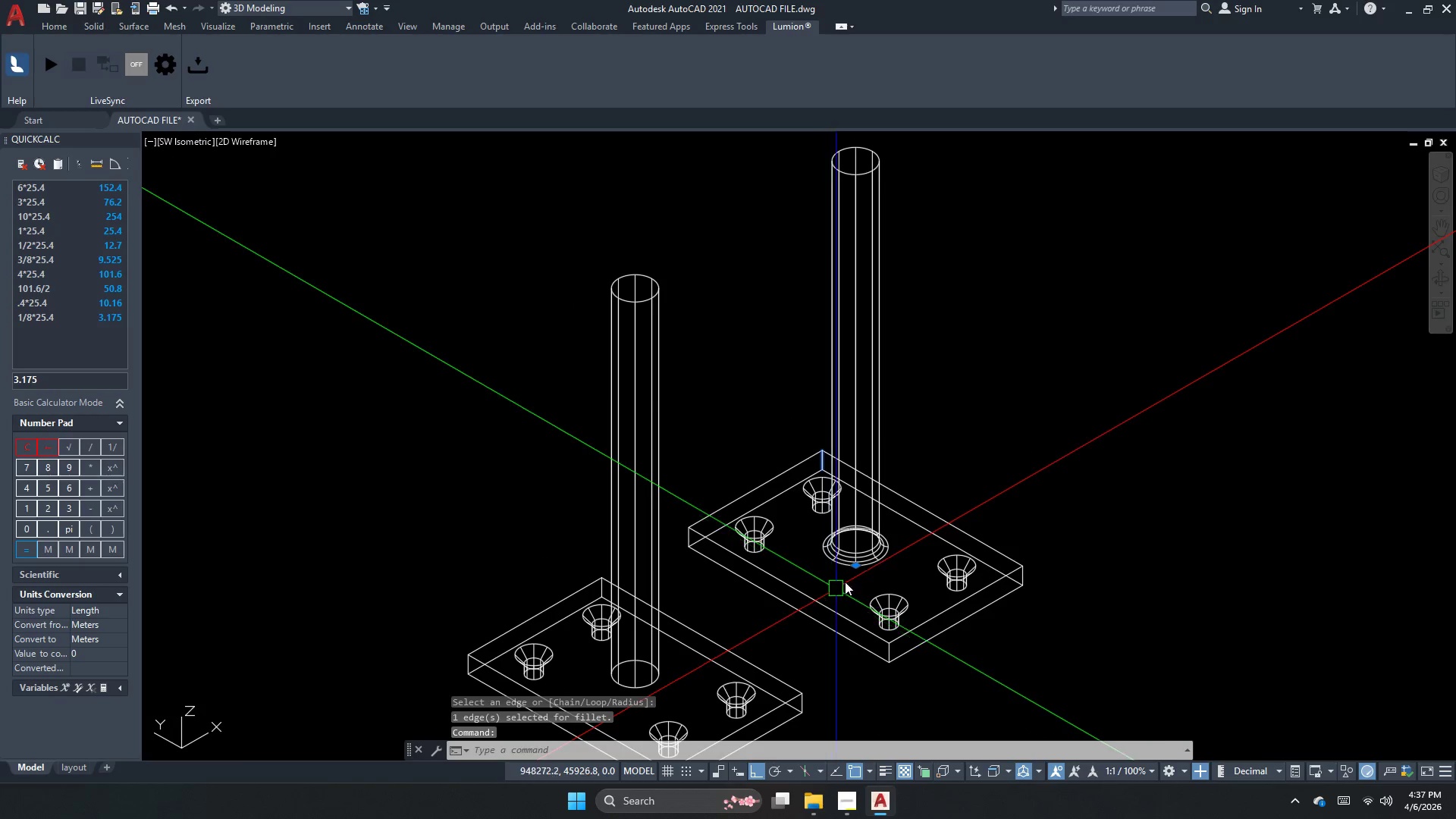 
double_click([871, 548])
 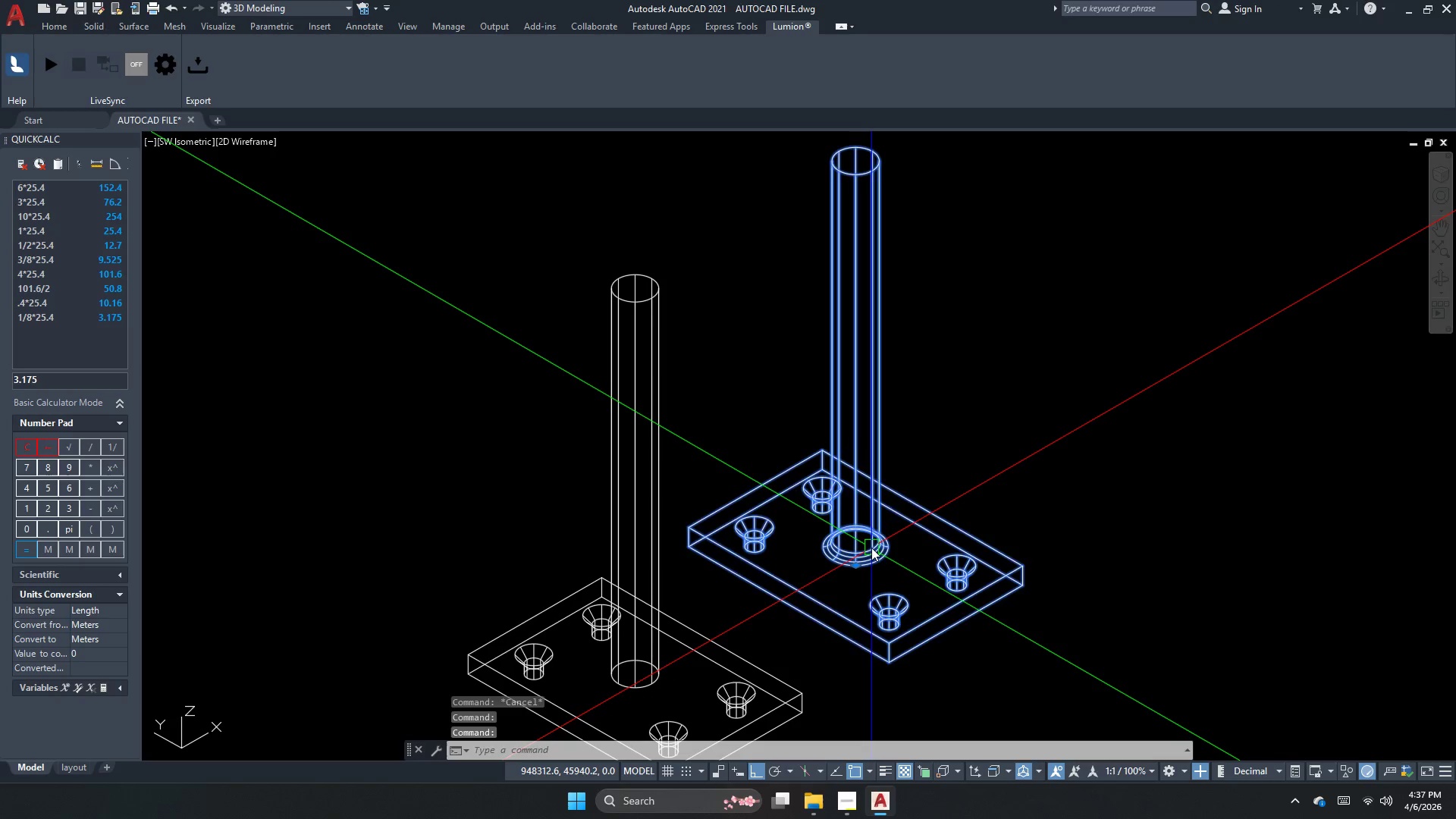 
key(Escape)
key(Escape)
key(Escape)
type(cham)
 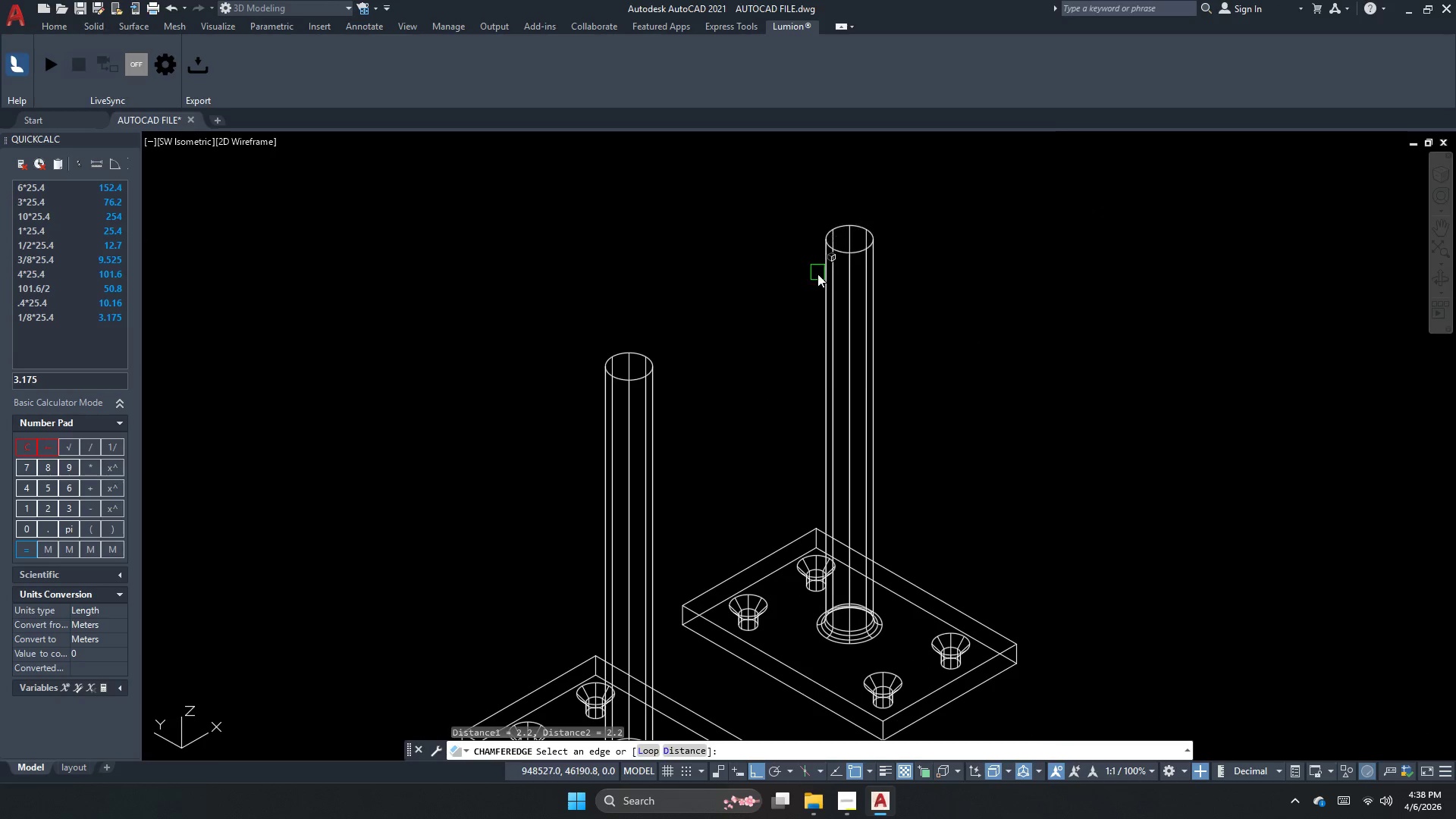 
left_click([844, 256])
 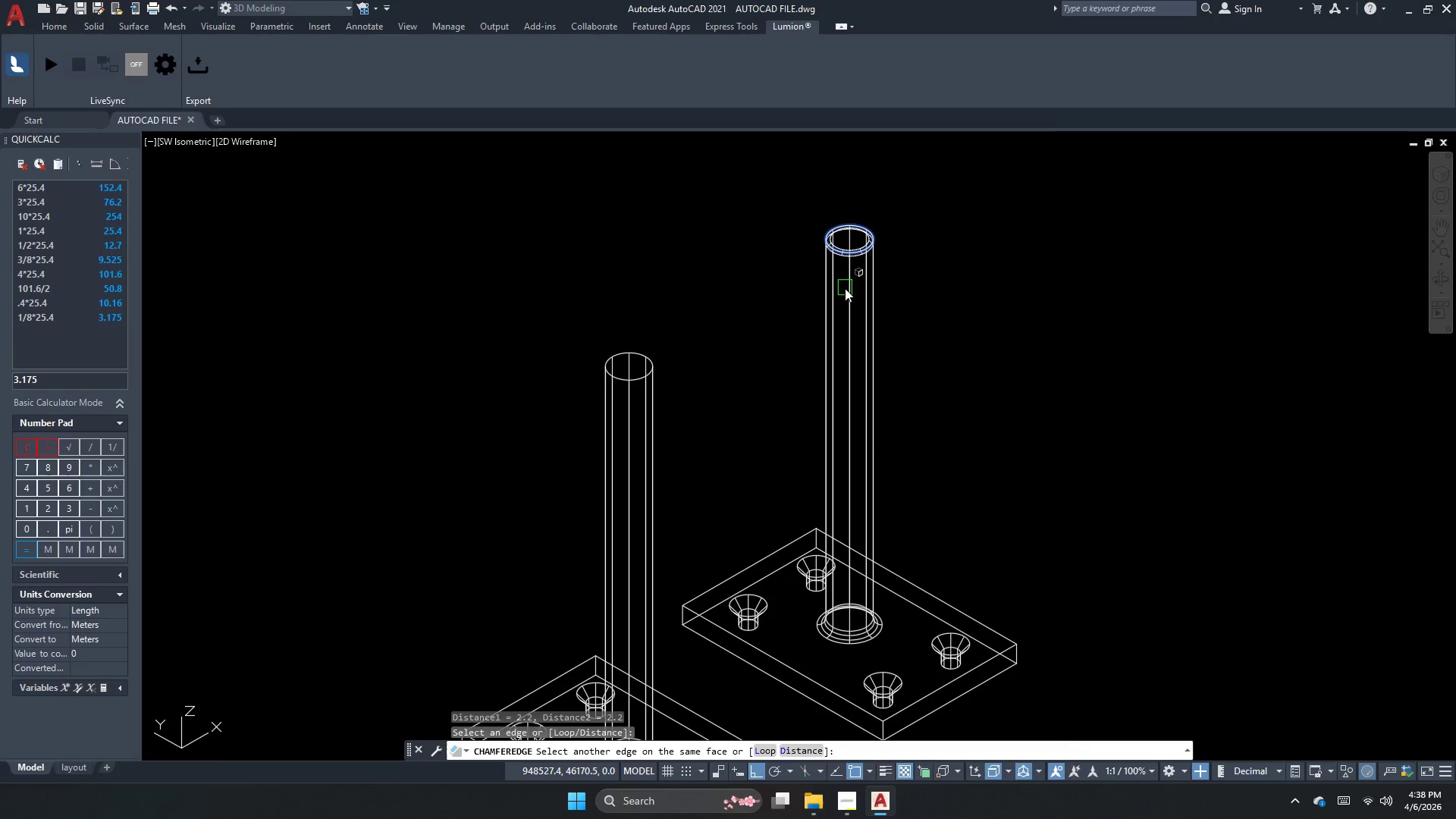 
key(Space)
 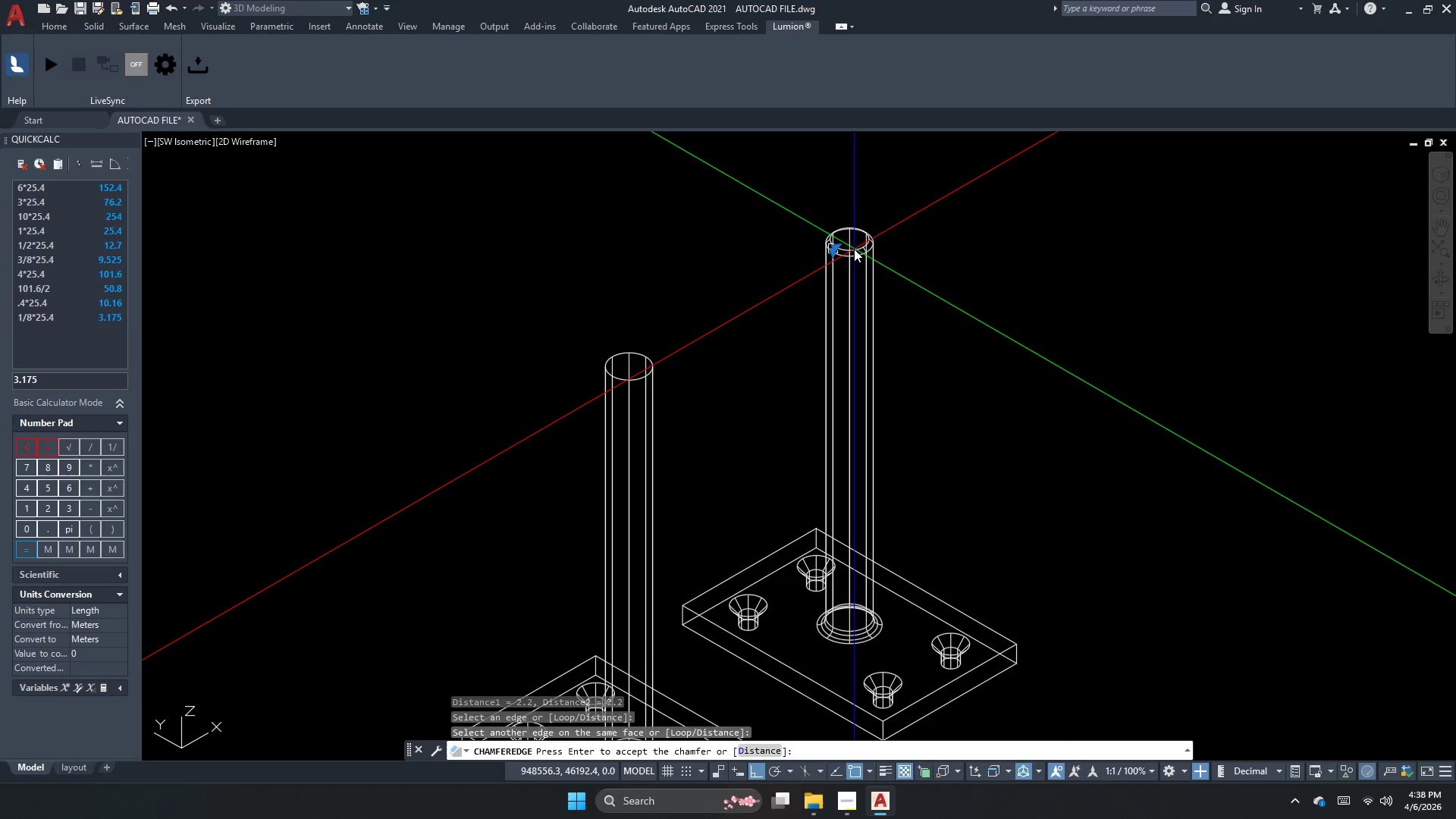 
key(Space)
 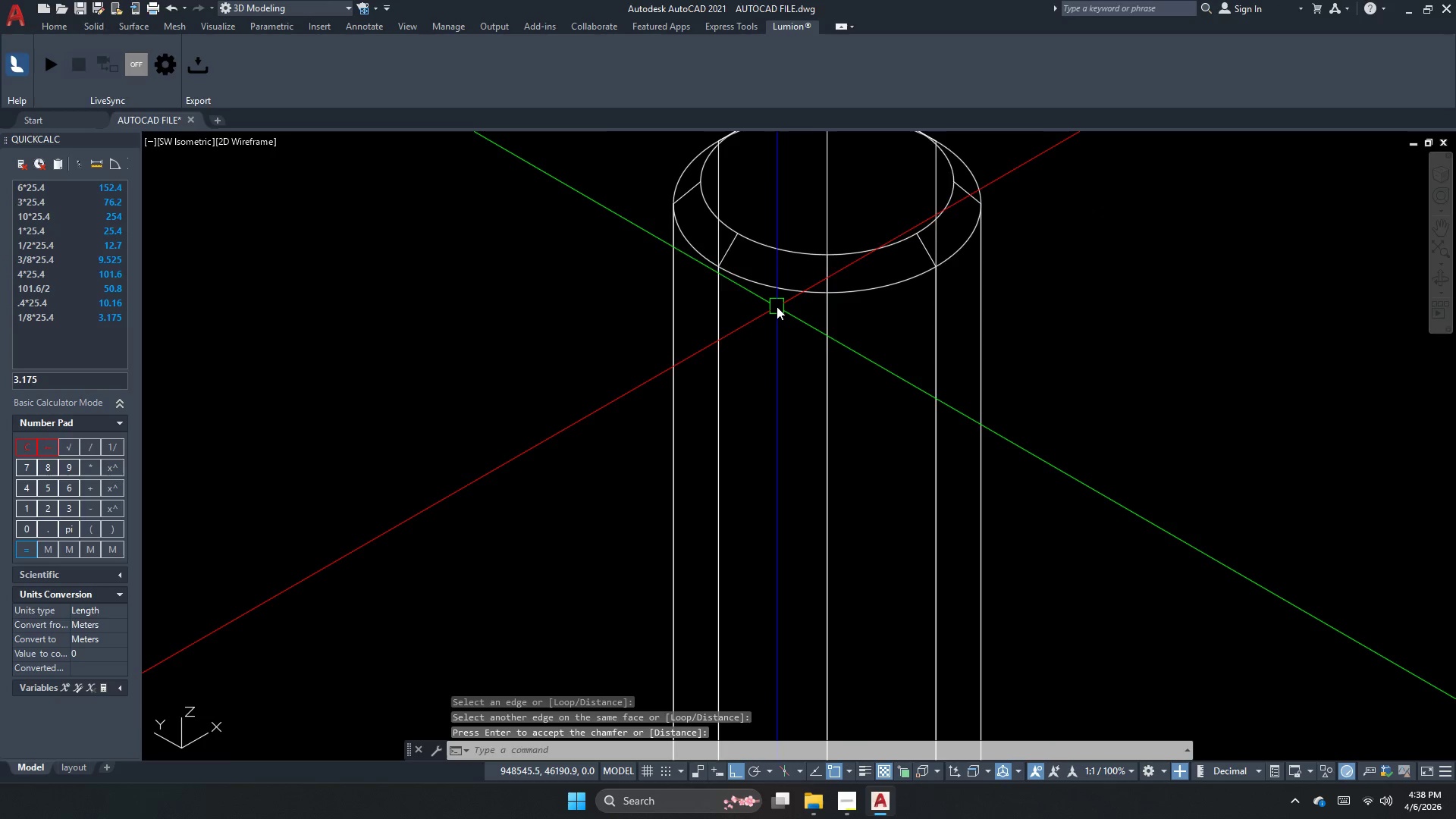 
scroll: coordinate [854, 249], scroll_direction: up, amount: 4.0
 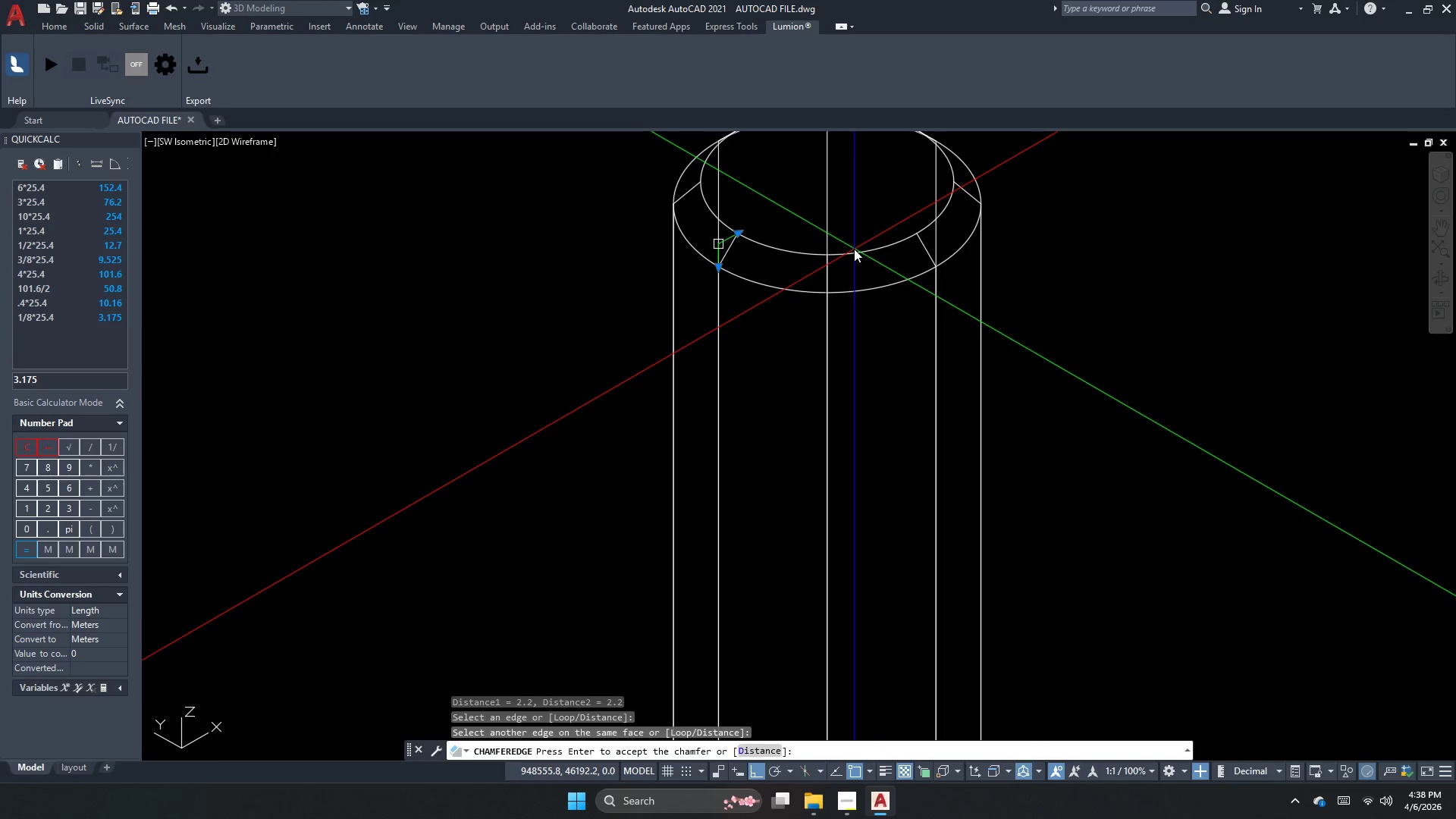 
left_click_drag(start_coordinate=[784, 287], to_coordinate=[784, 290])
 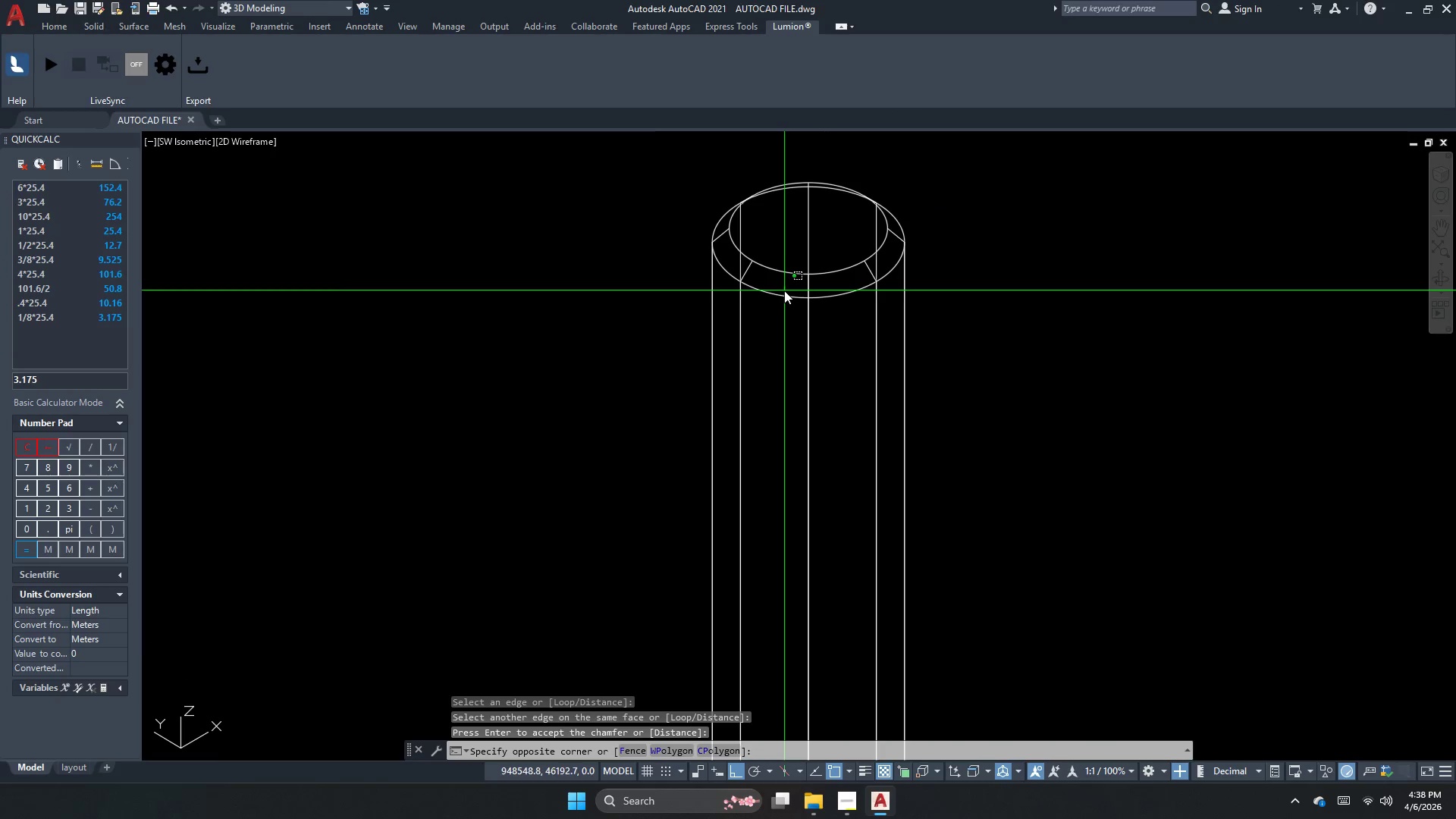 
scroll: coordinate [777, 306], scroll_direction: down, amount: 1.0
 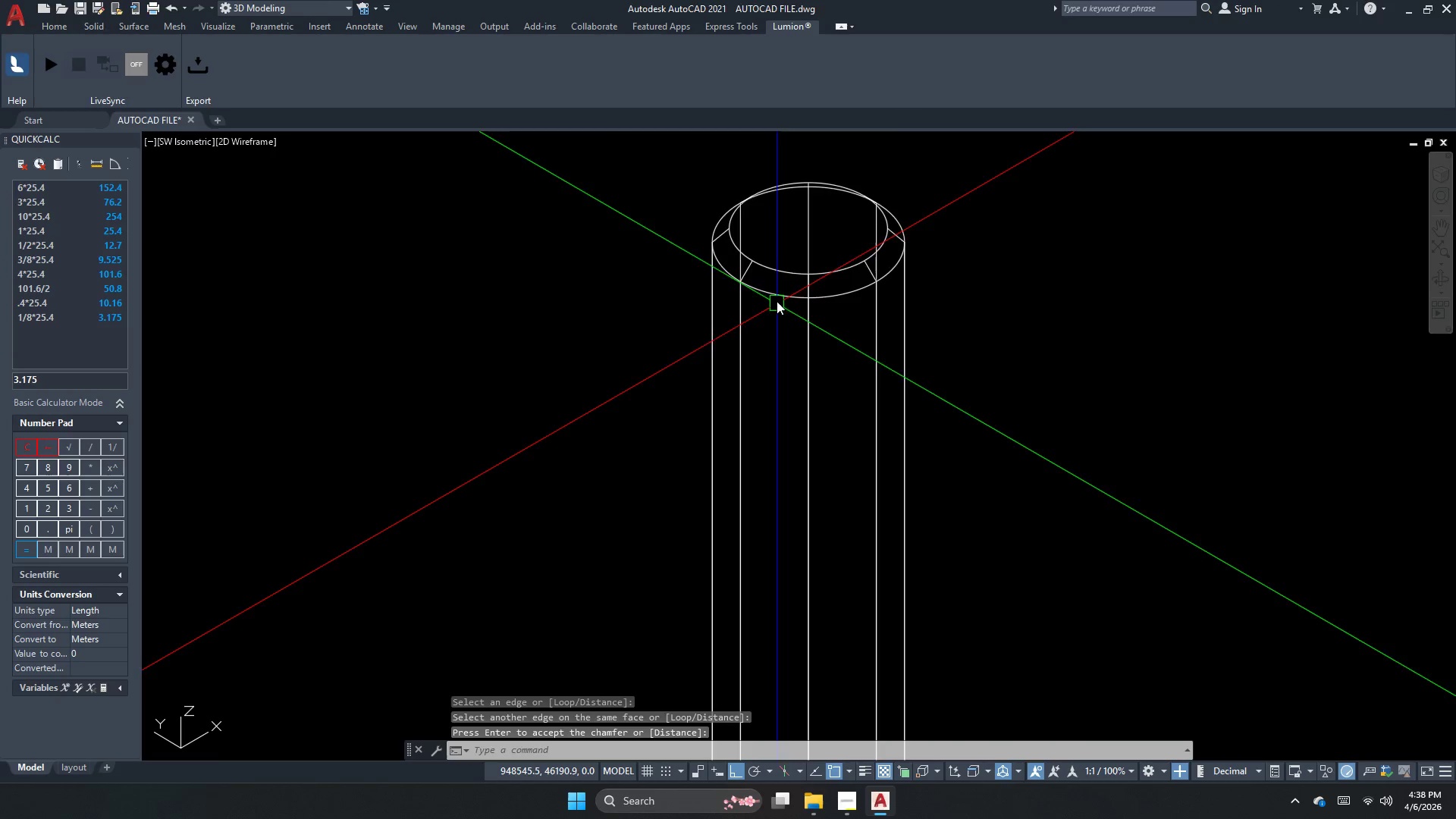 
key(Escape)
 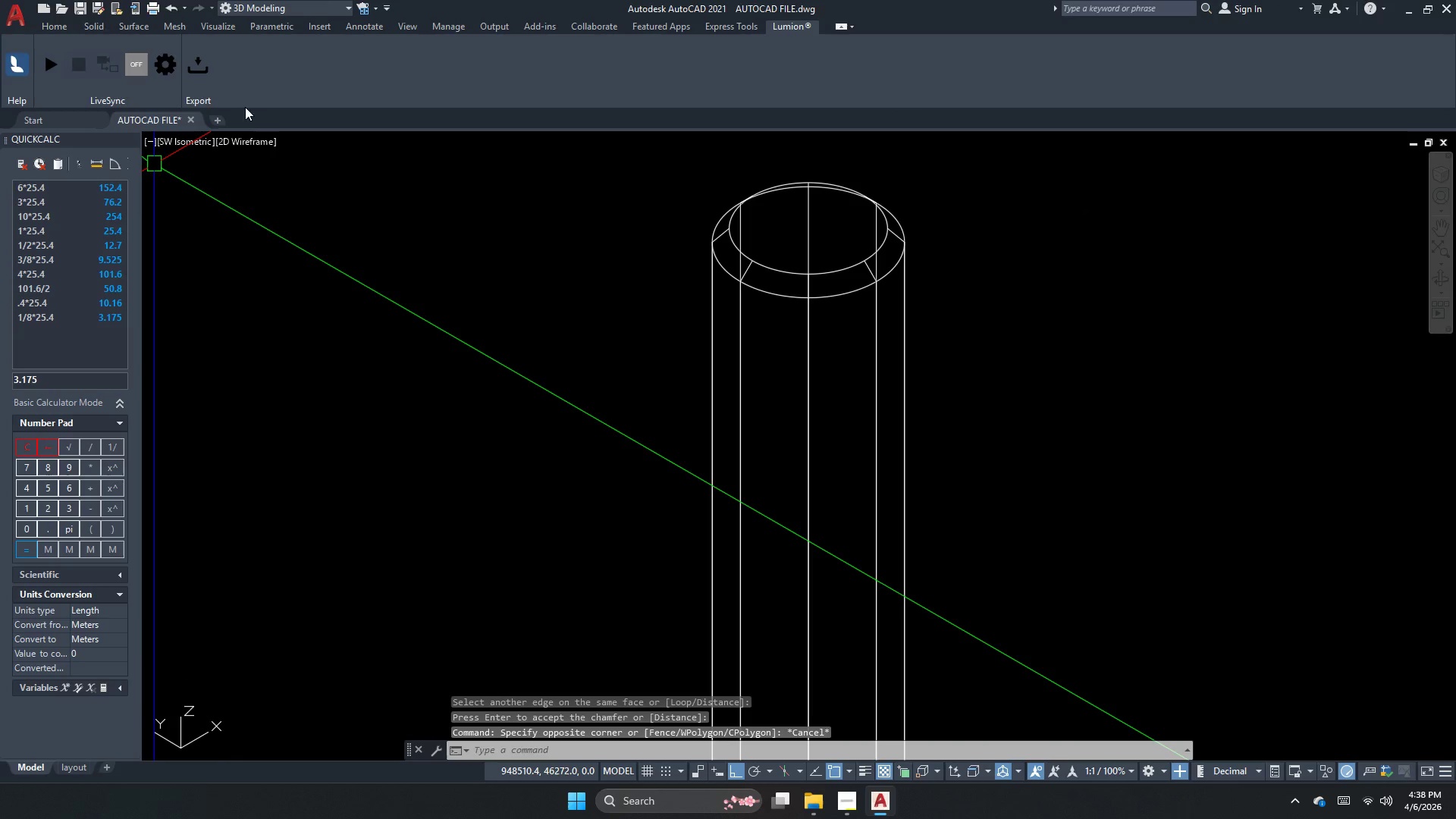 
left_click([244, 149])
 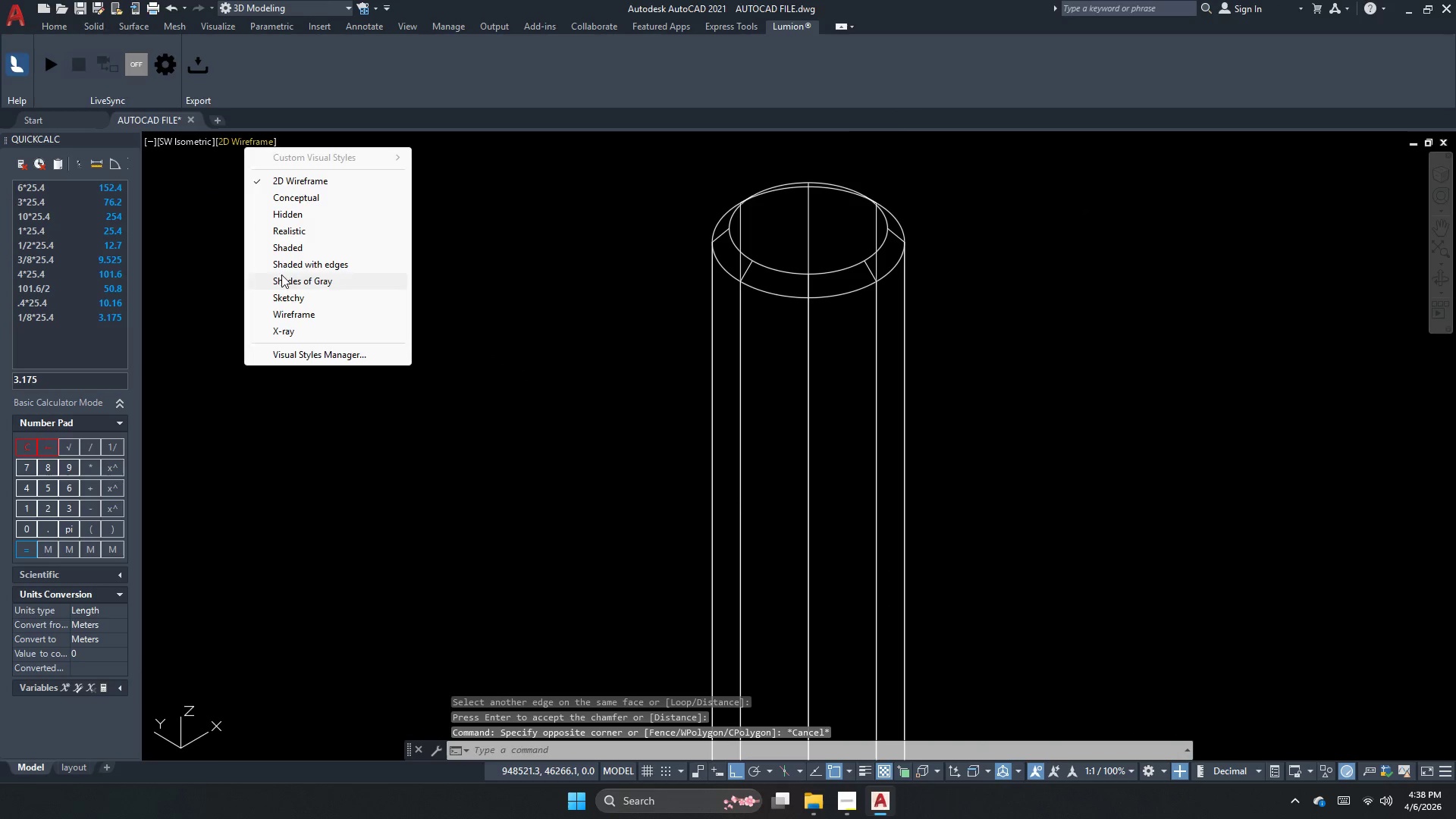 
left_click([284, 275])
 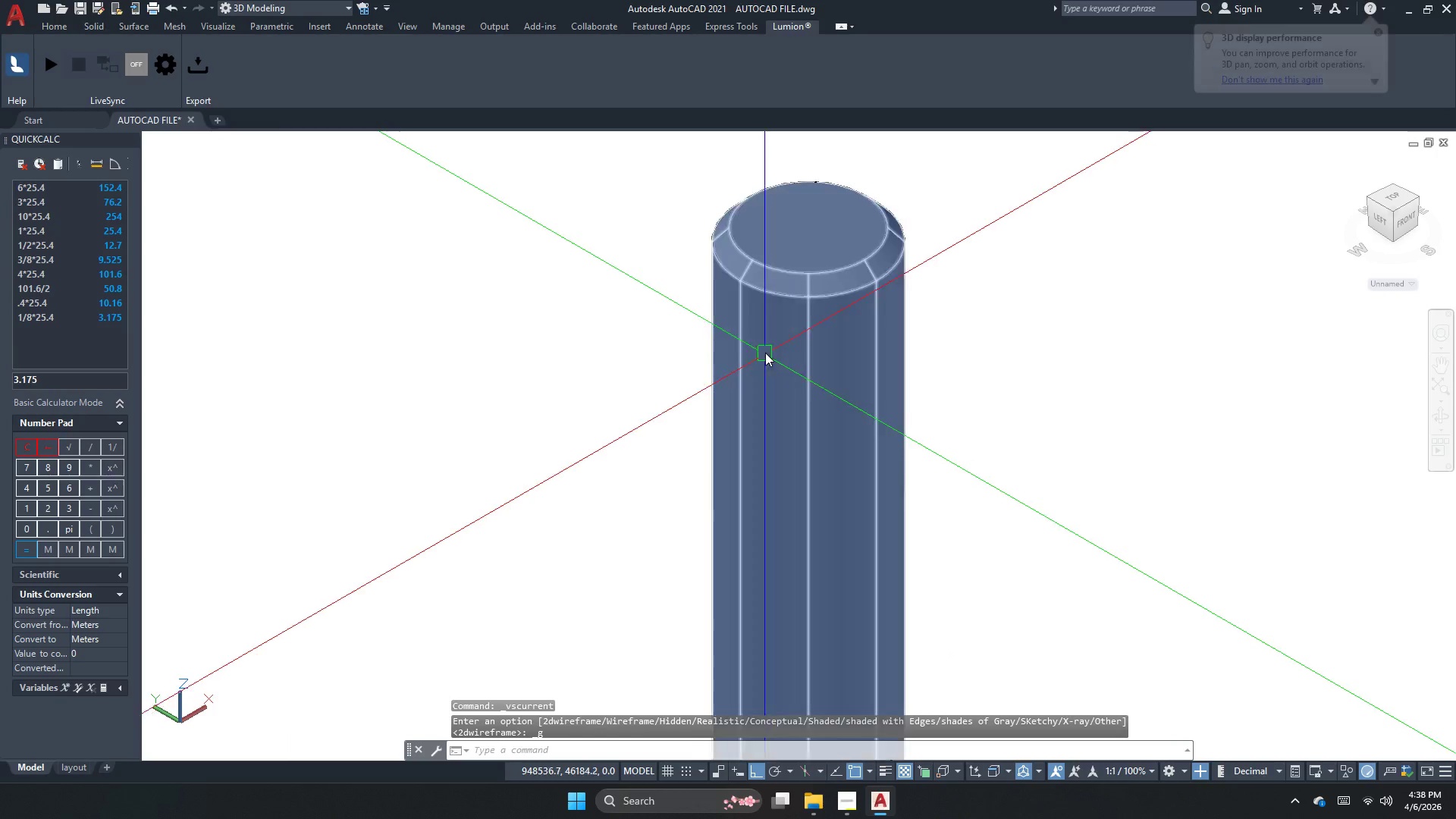 
left_click([747, 312])
 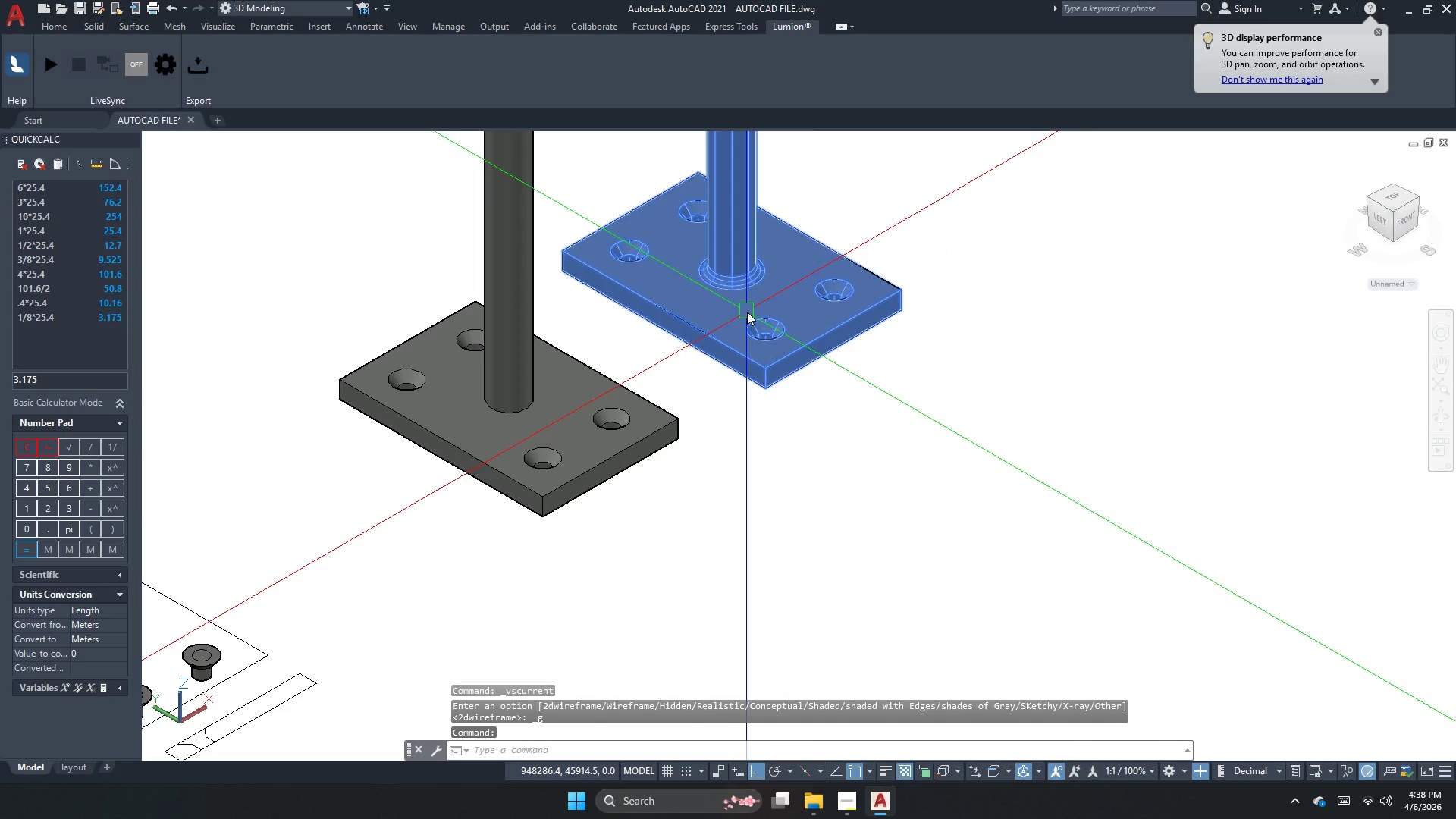 
scroll: coordinate [713, 383], scroll_direction: down, amount: 2.0
 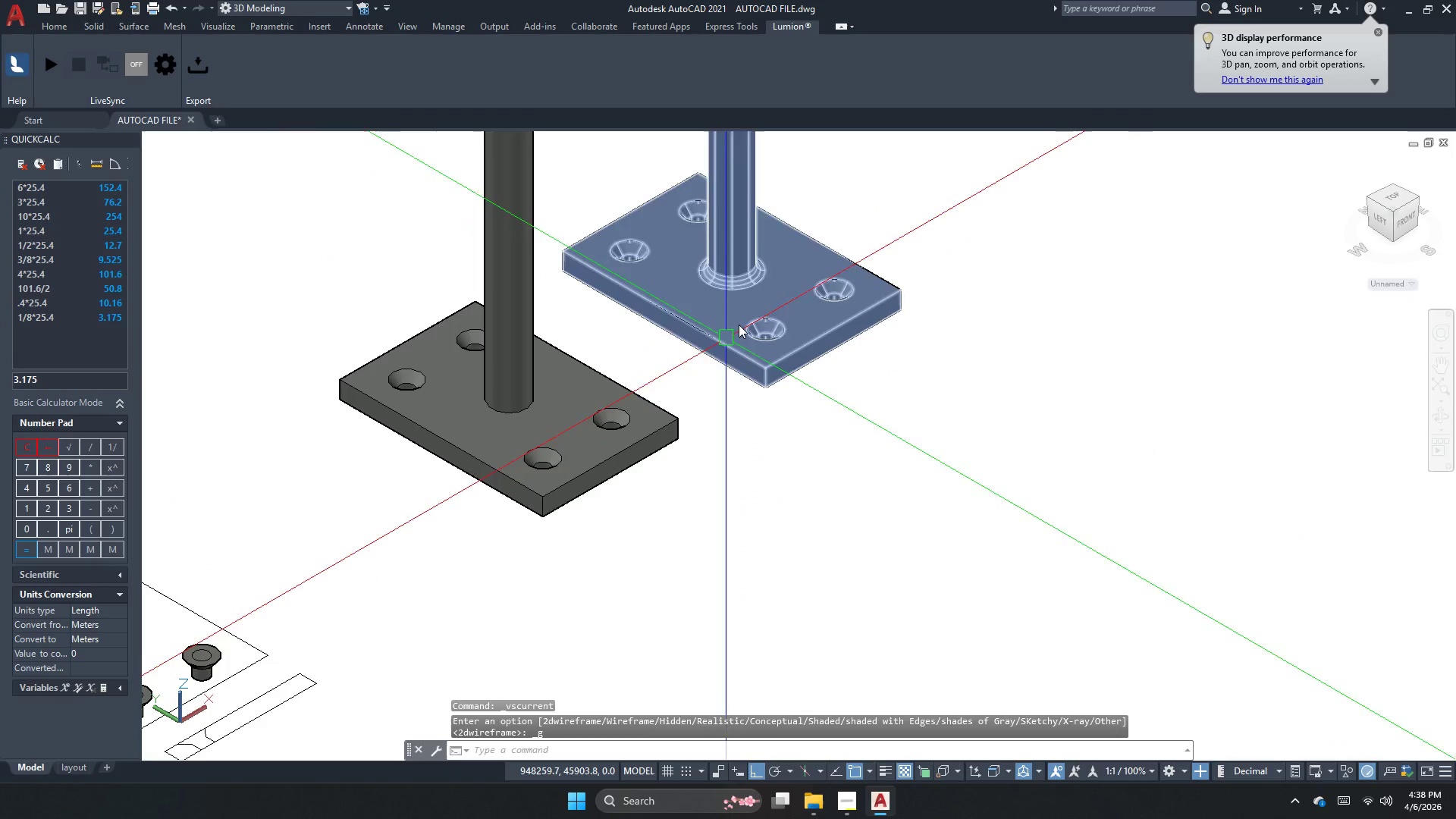 
key(Escape)
 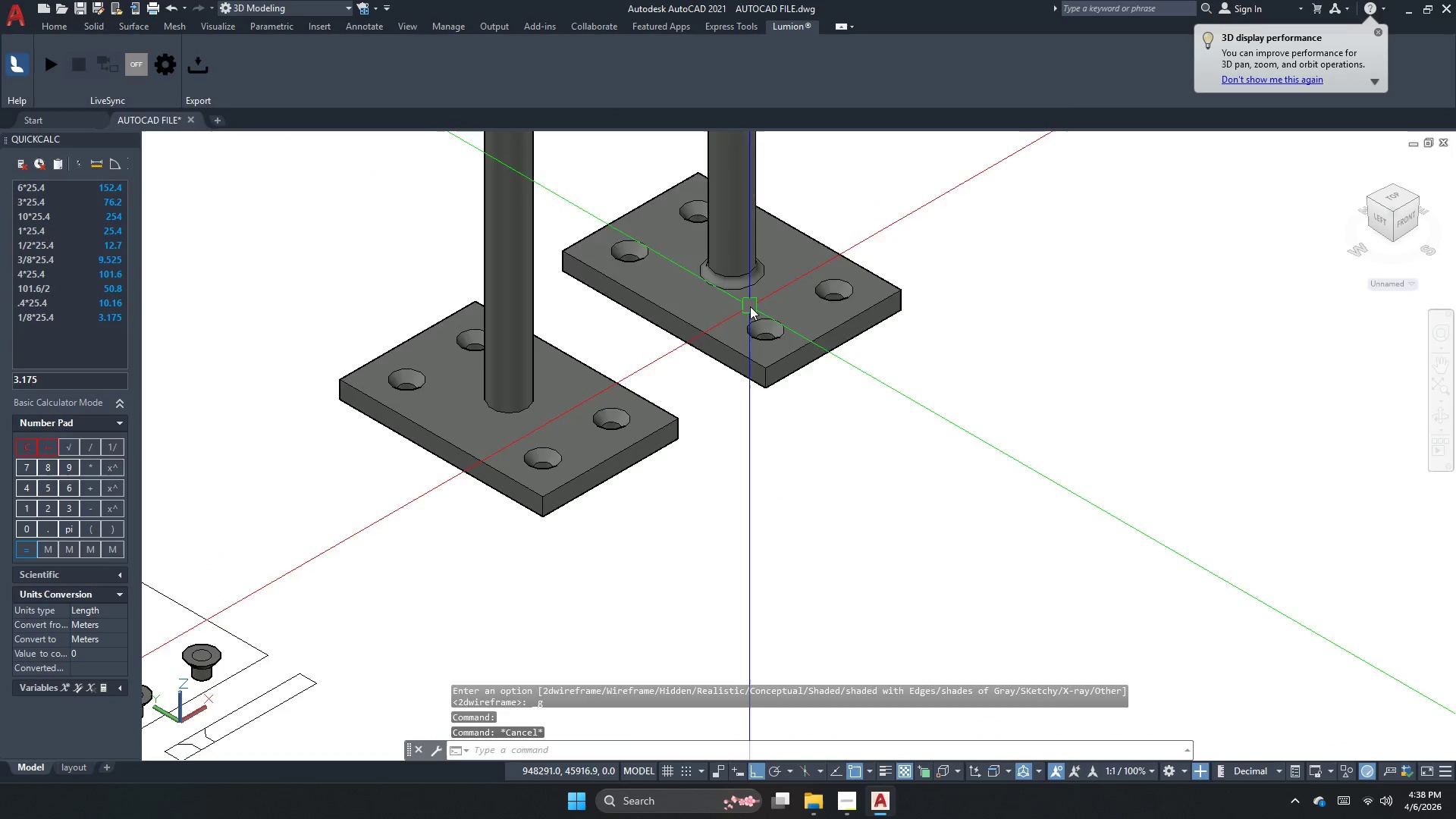 
left_click_drag(start_coordinate=[750, 306], to_coordinate=[752, 315])
 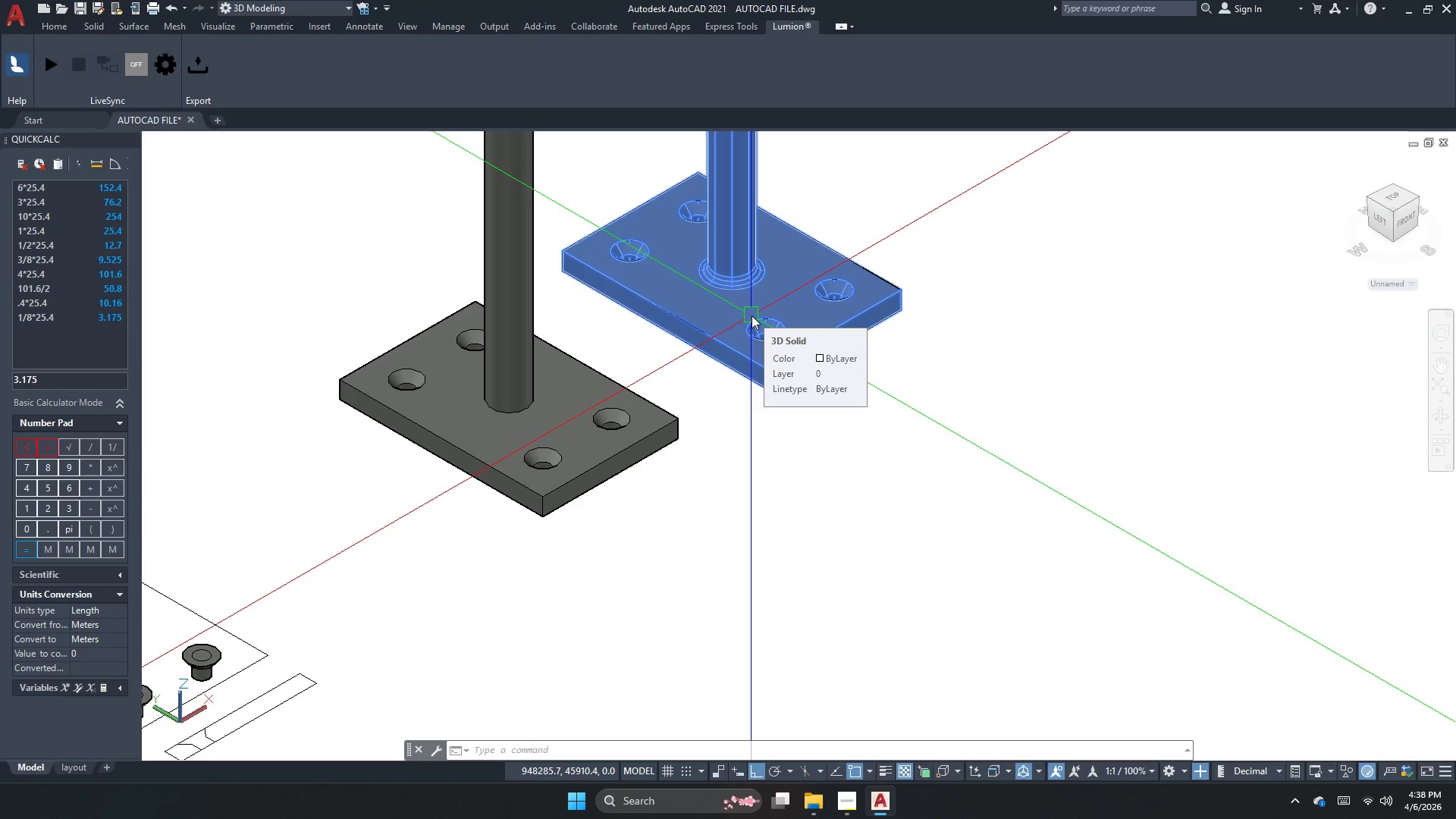 
wait(18.28)
 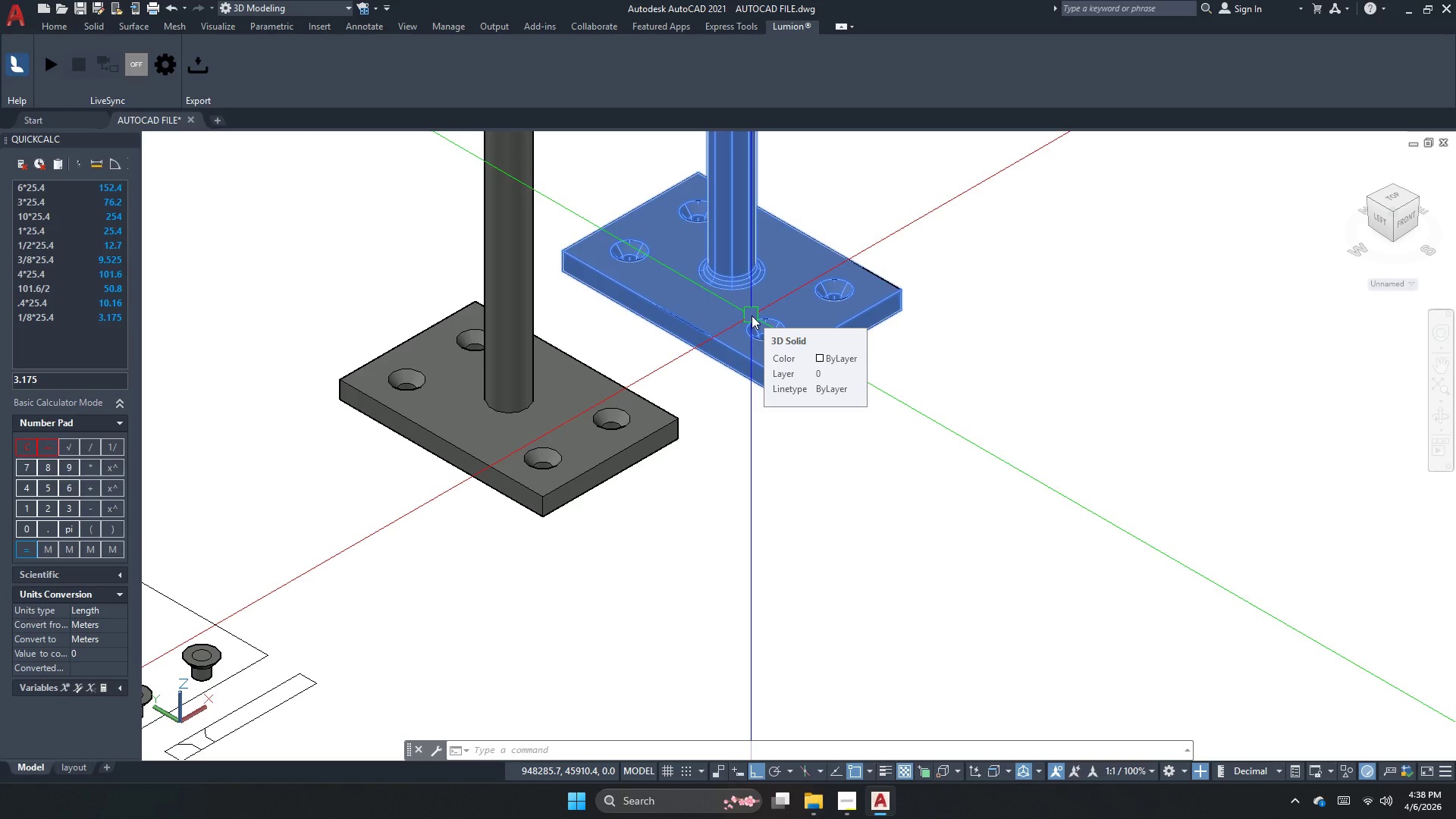 
key(Escape)
 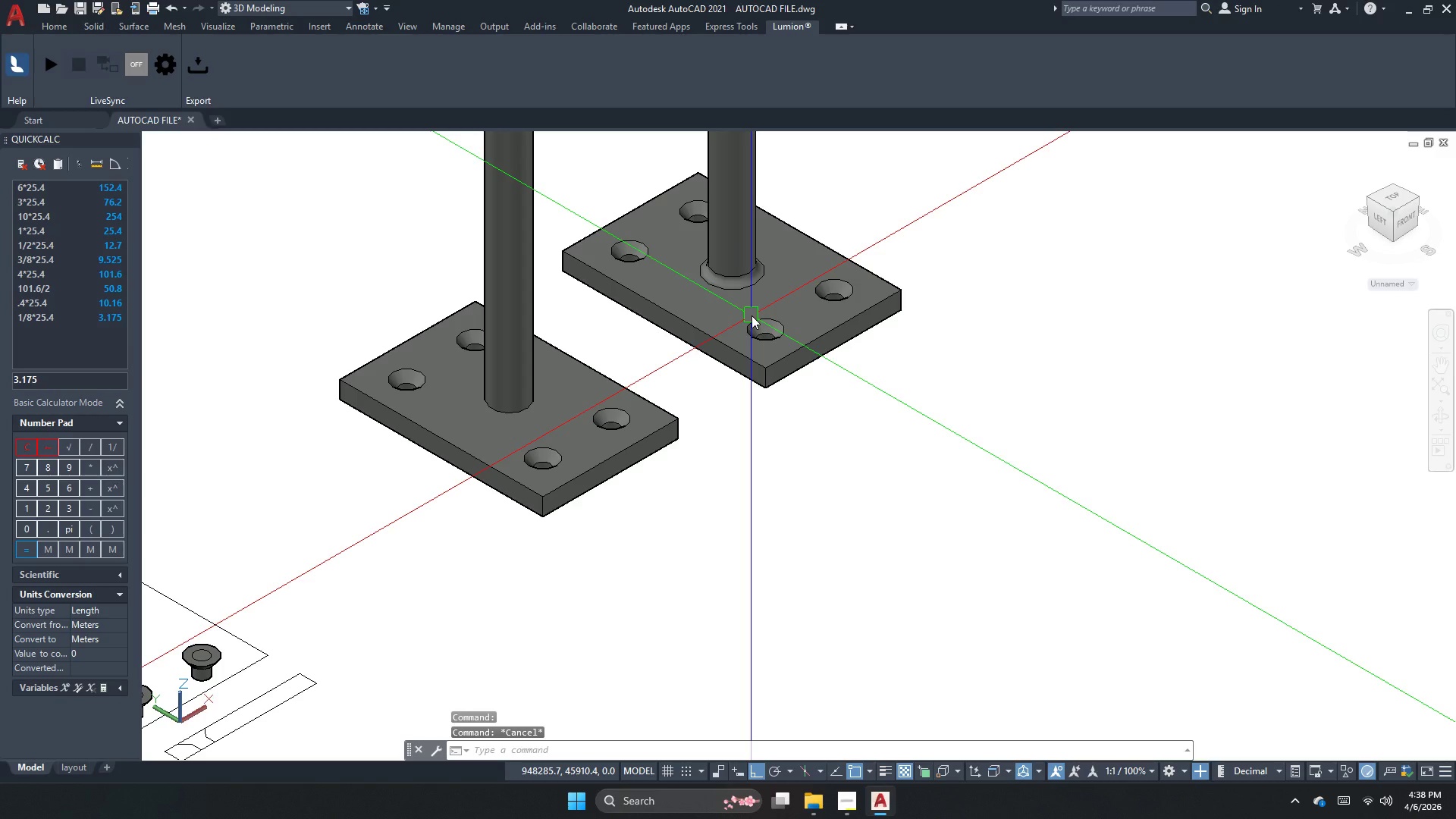 
key(Escape)
 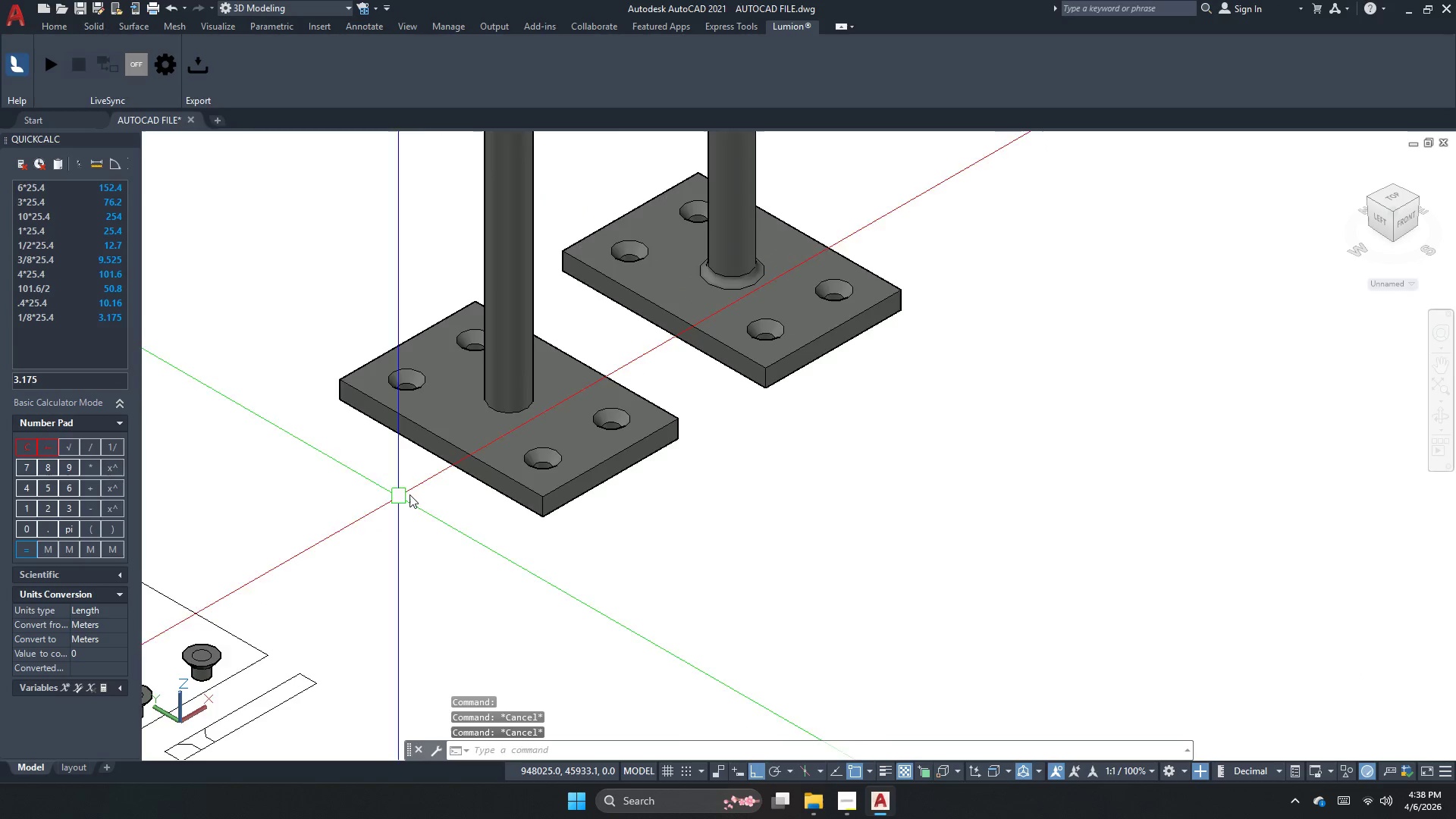 
scroll: coordinate [432, 492], scroll_direction: down, amount: 1.0
 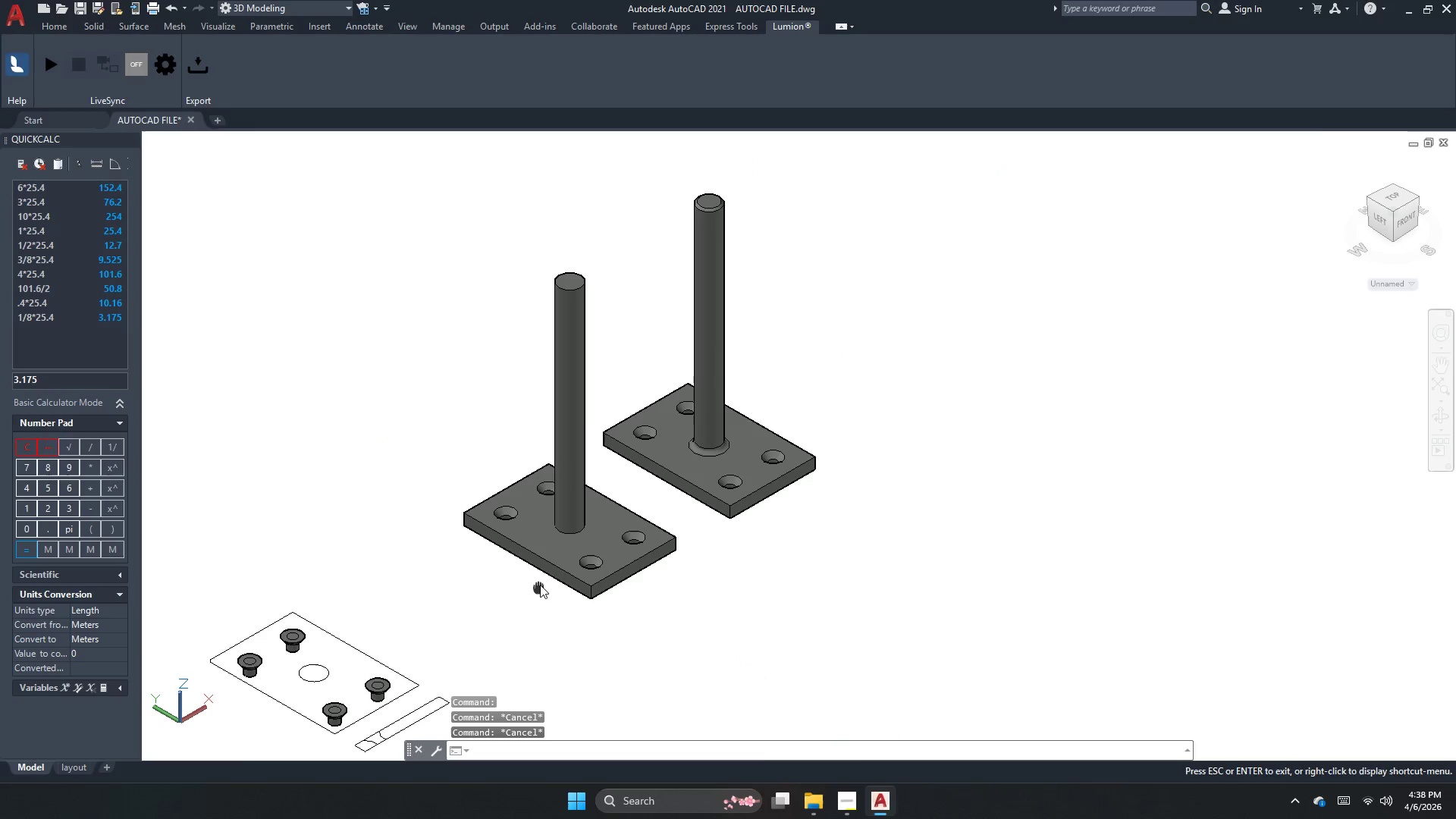 
key(Escape)
 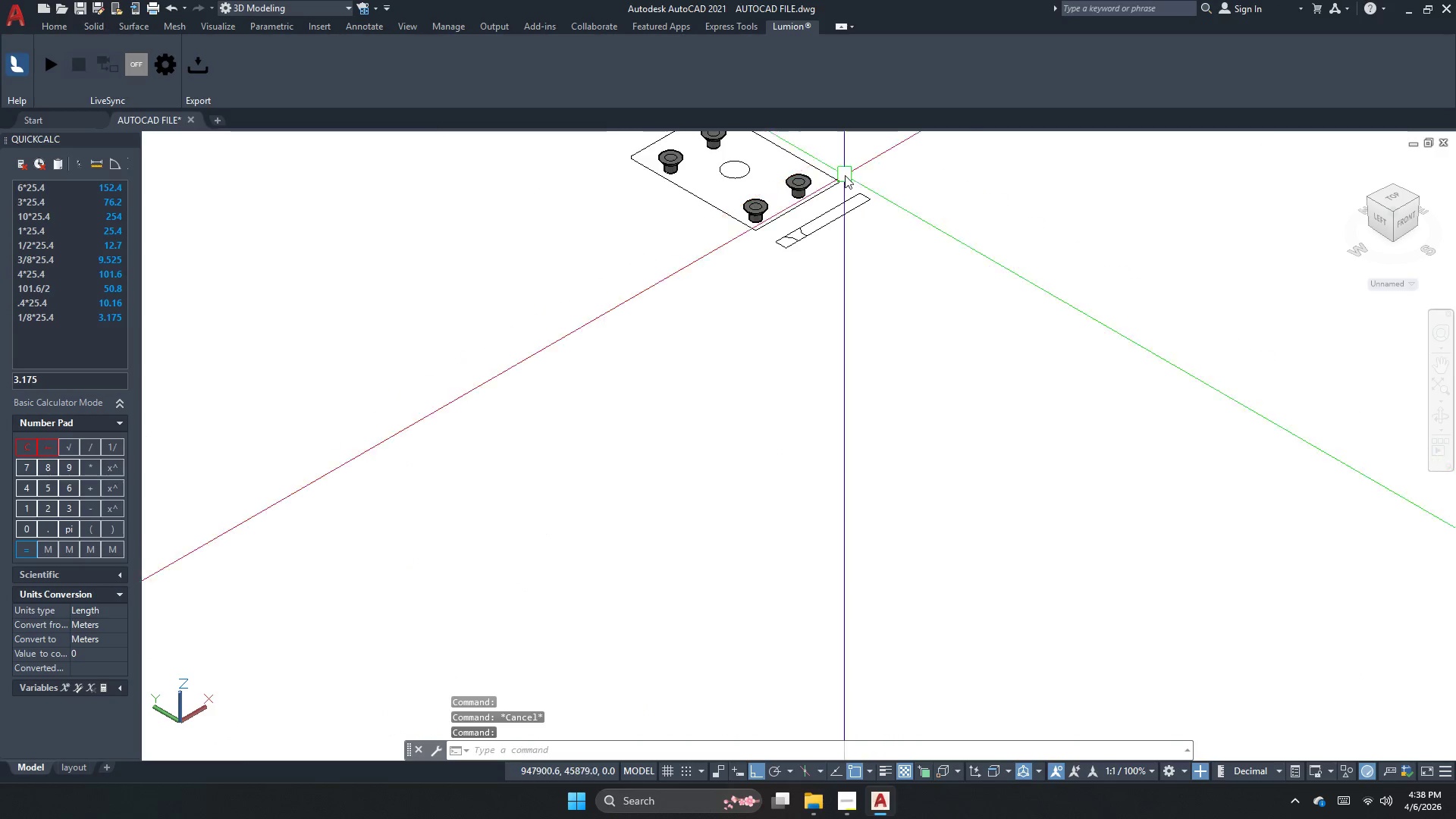 
key(Escape)
 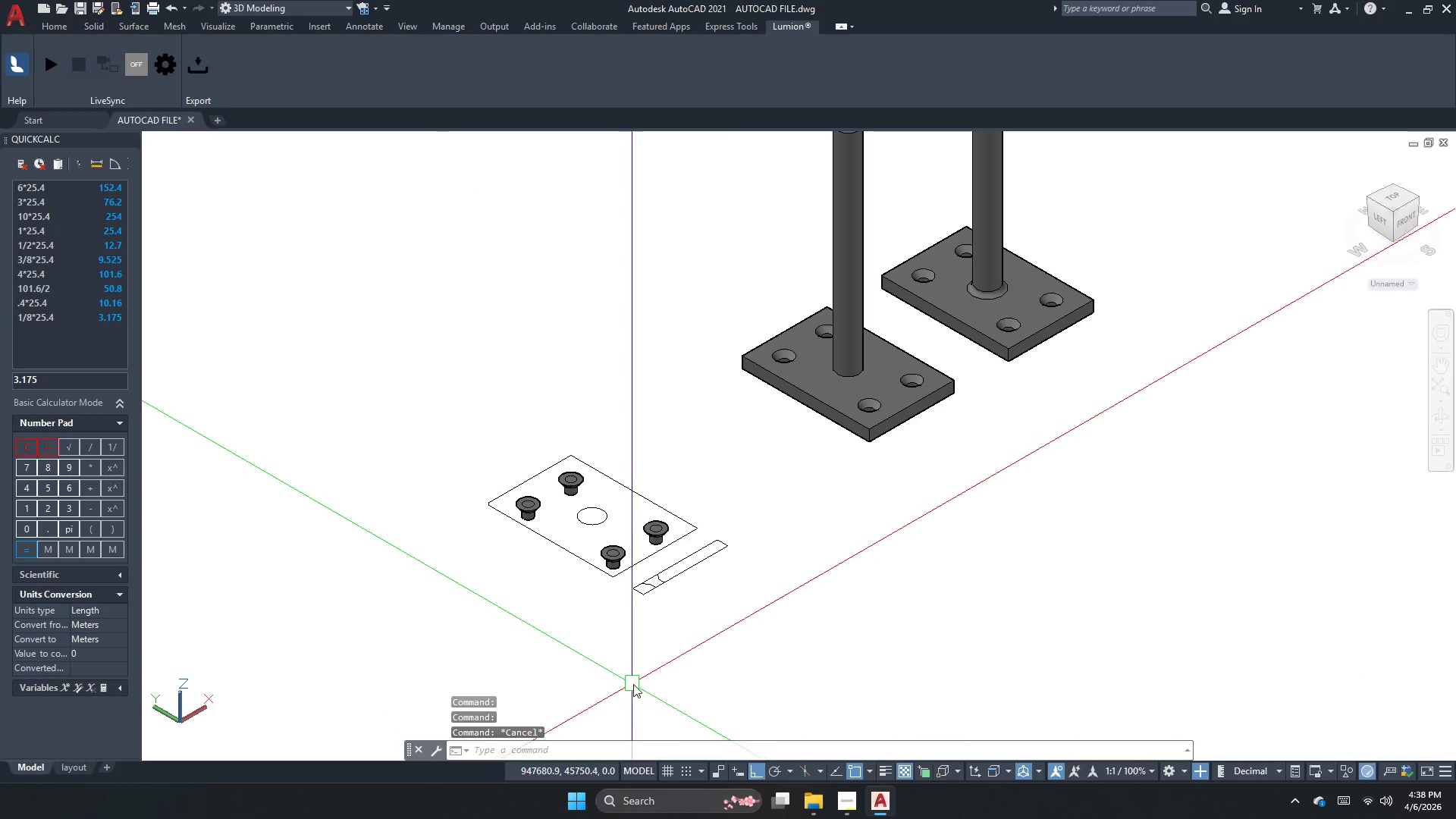 
left_click_drag(start_coordinate=[662, 665], to_coordinate=[663, 633])
 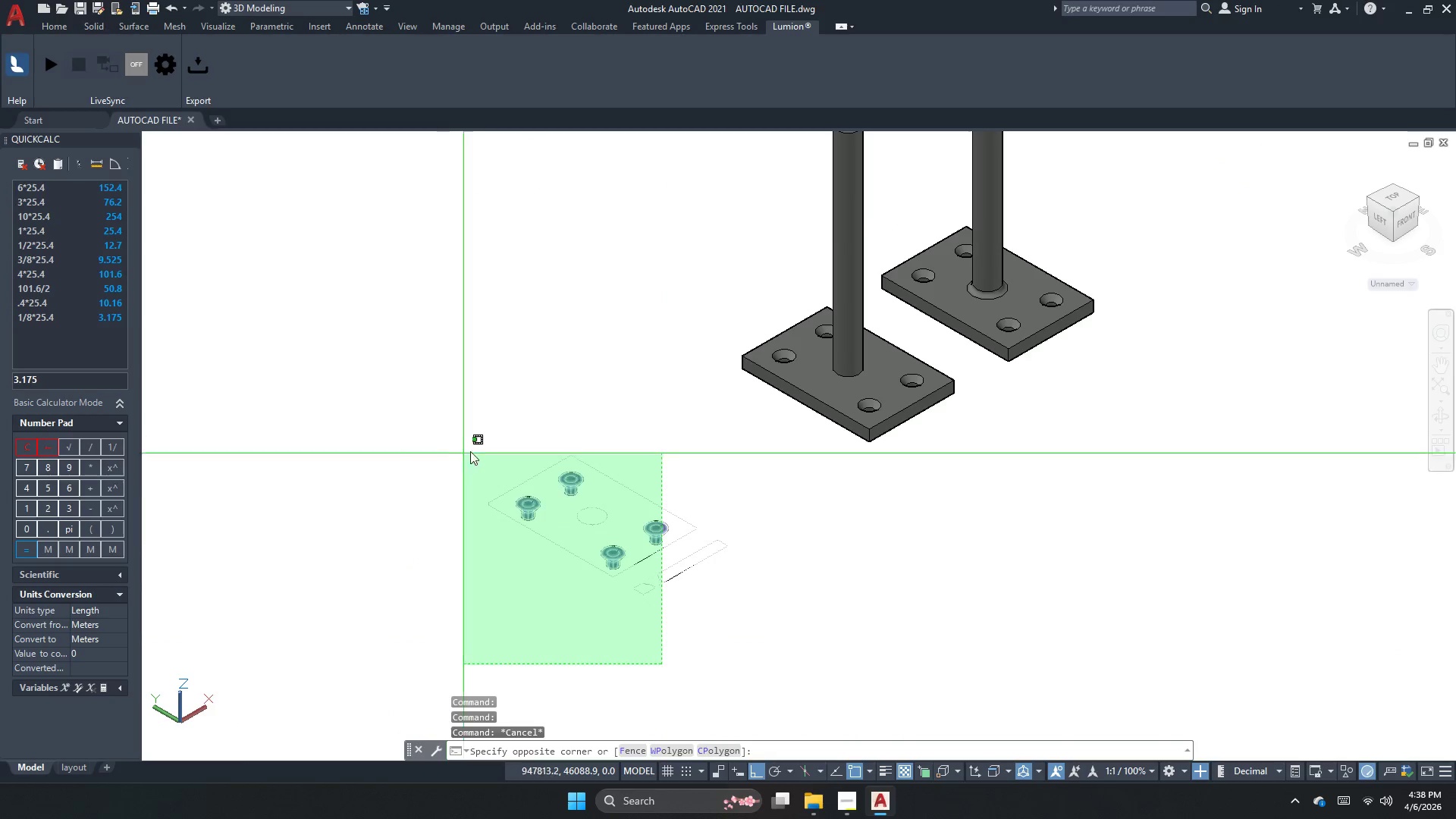 
left_click_drag(start_coordinate=[475, 448], to_coordinate=[479, 452])
 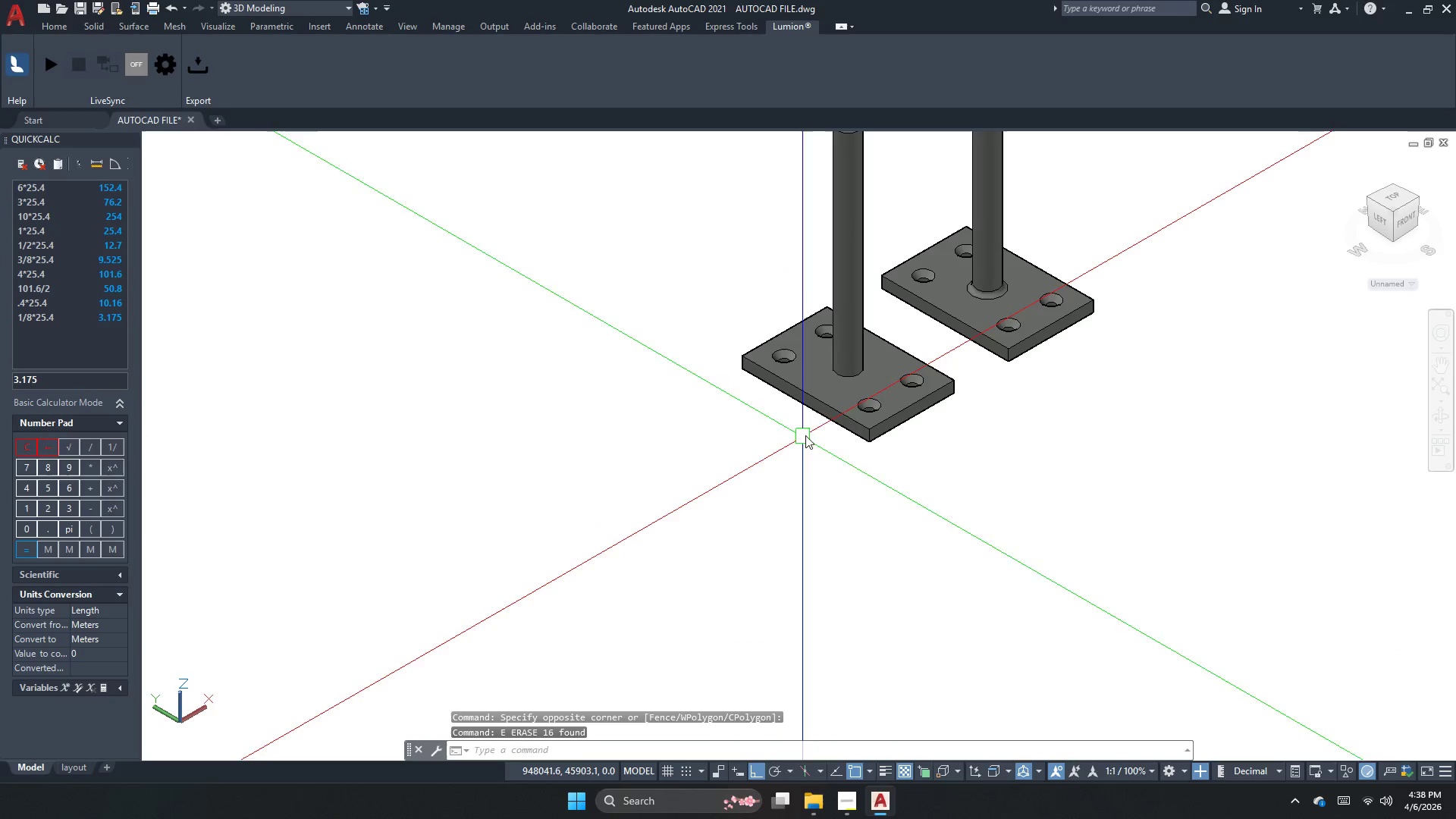 
key(E)
 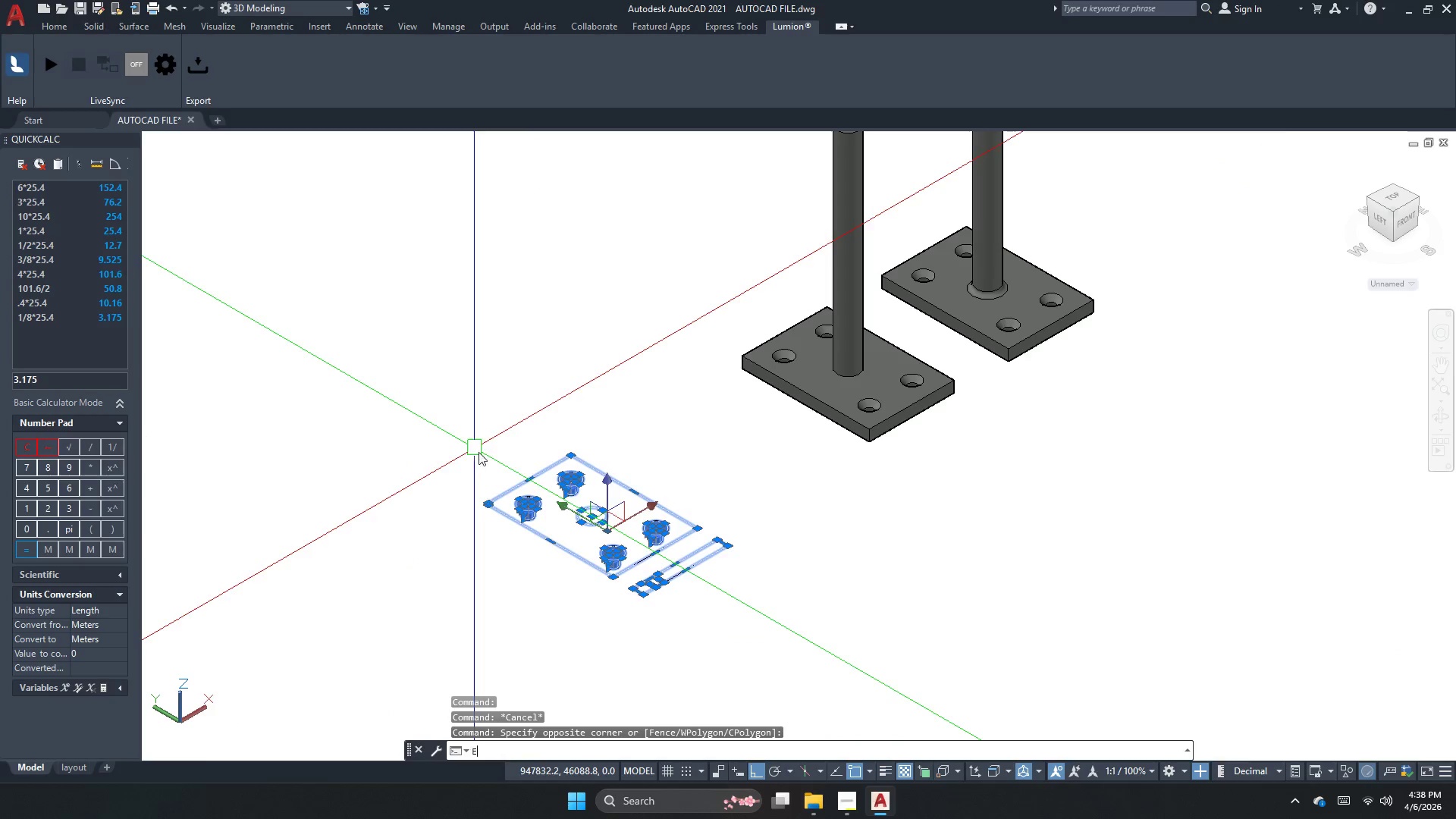 
key(Space)
 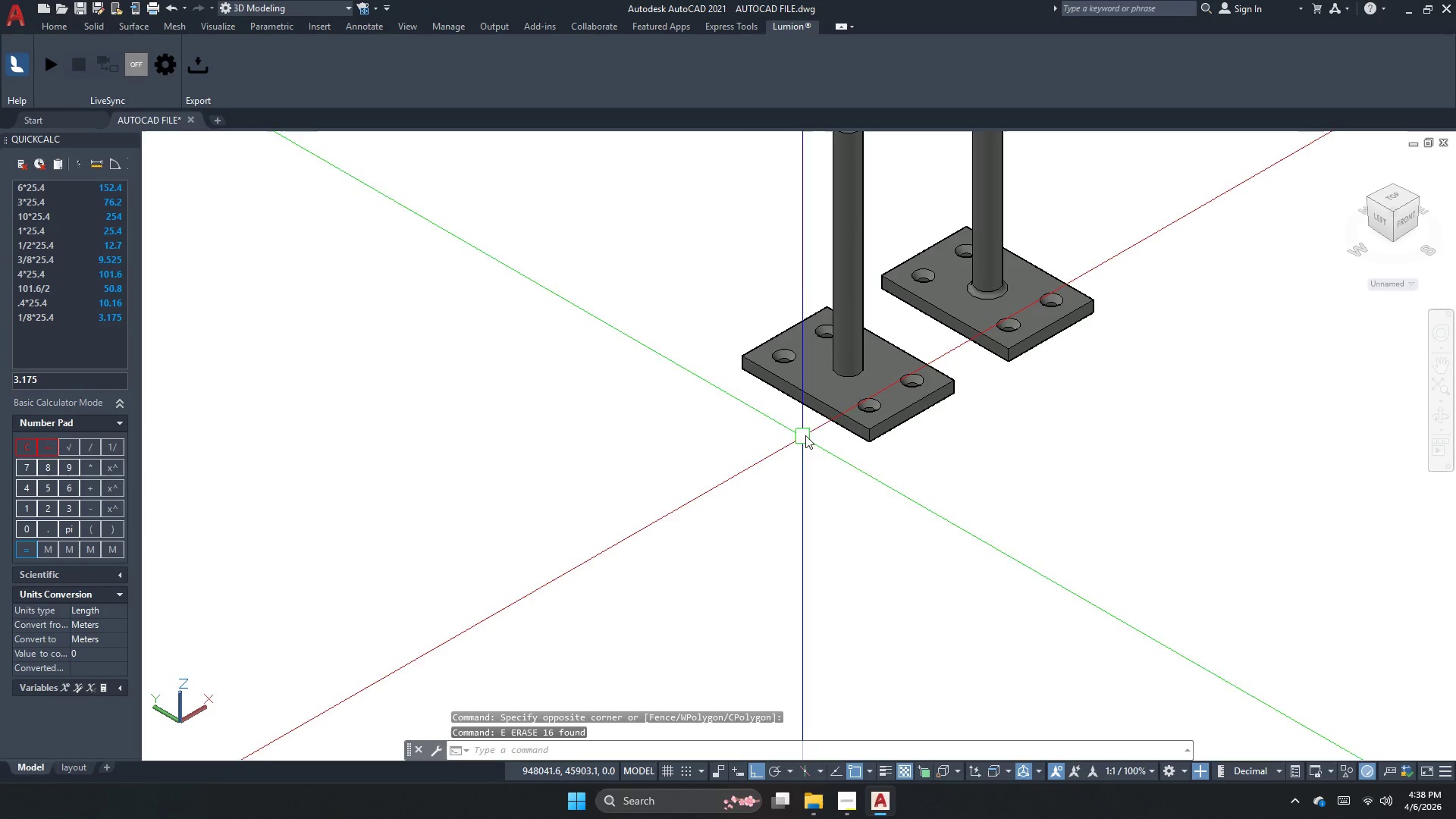 
left_click([851, 416])
 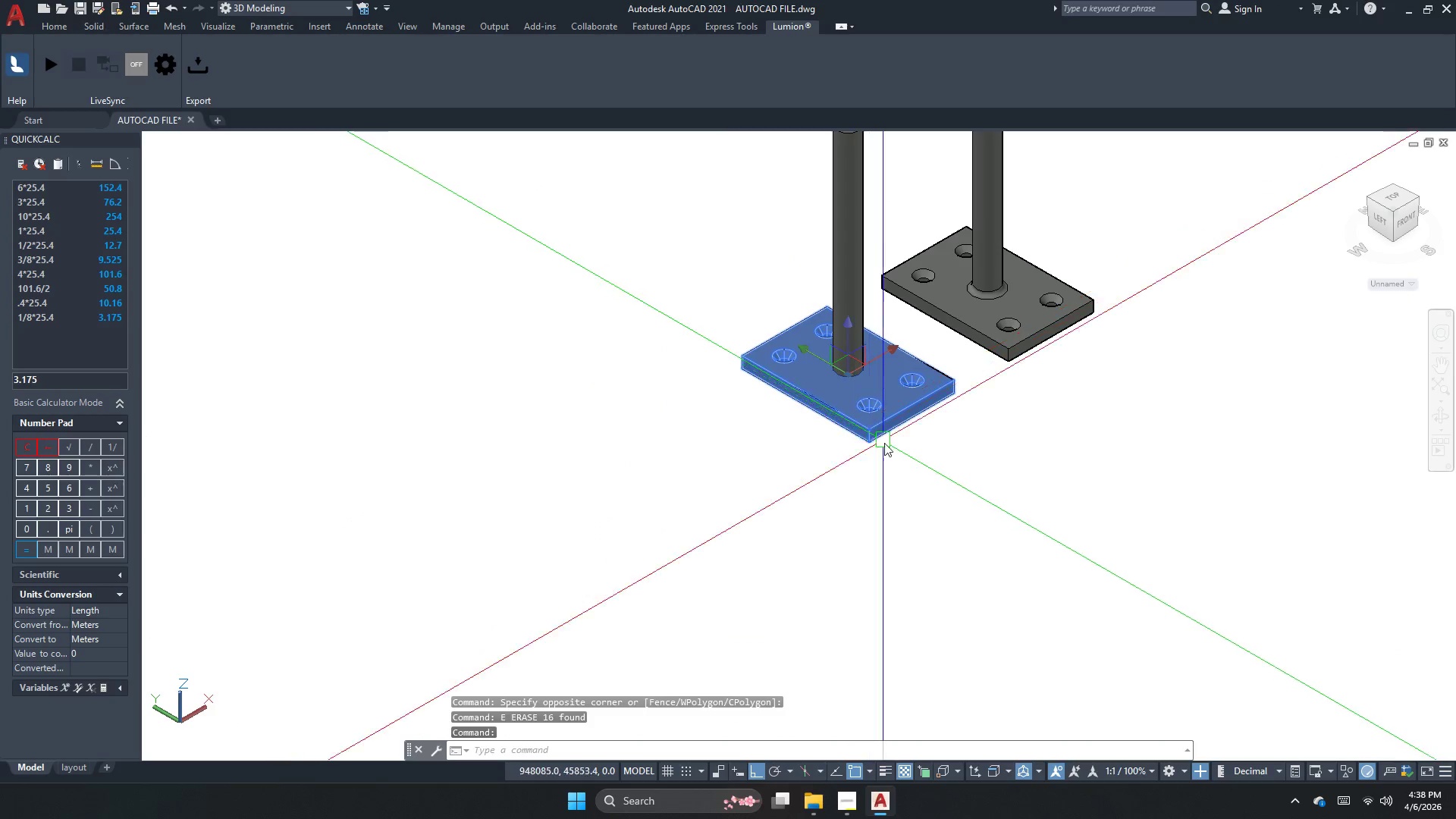 
left_click_drag(start_coordinate=[867, 466], to_coordinate=[808, 446])
 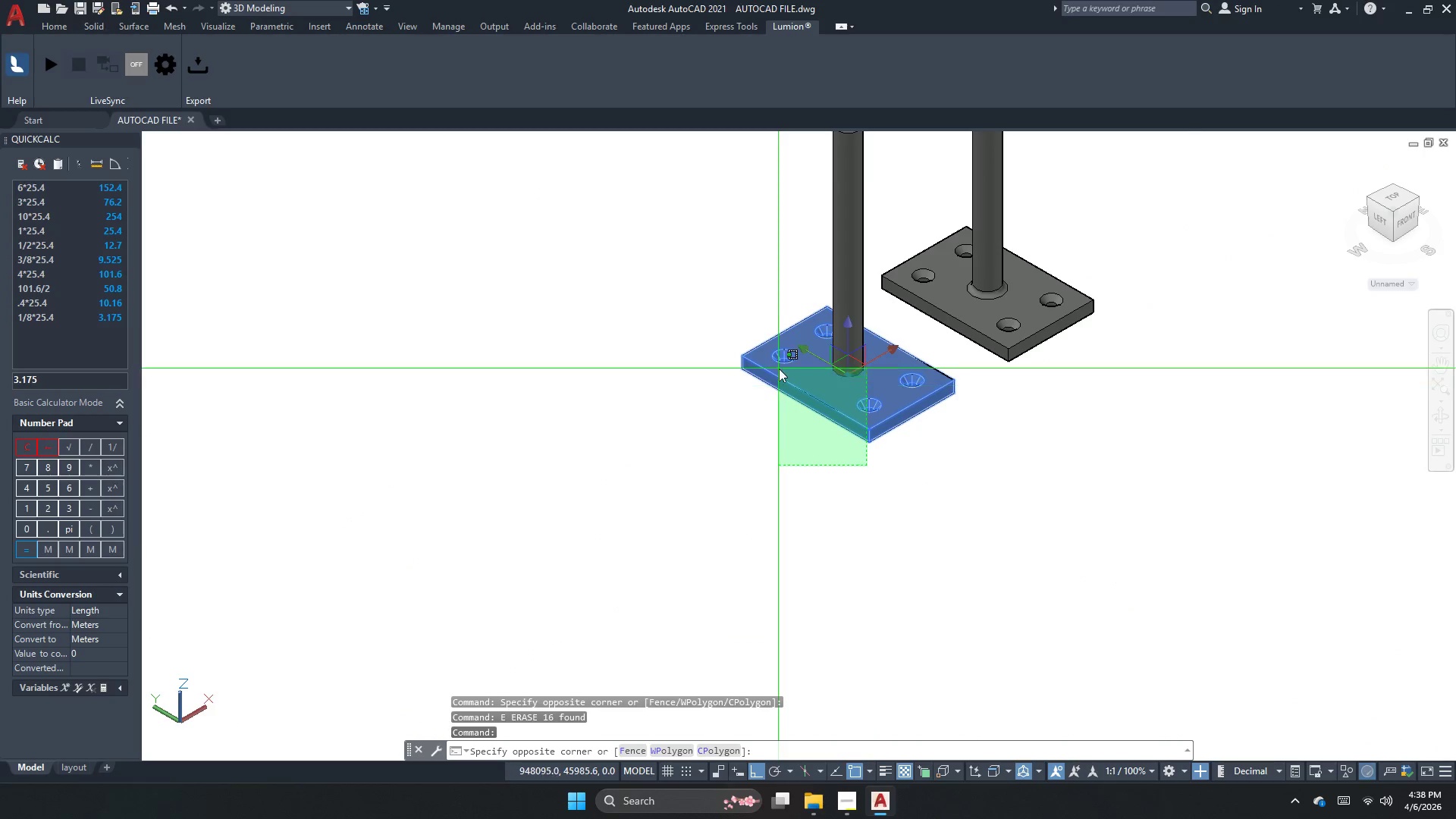 
left_click([779, 369])
 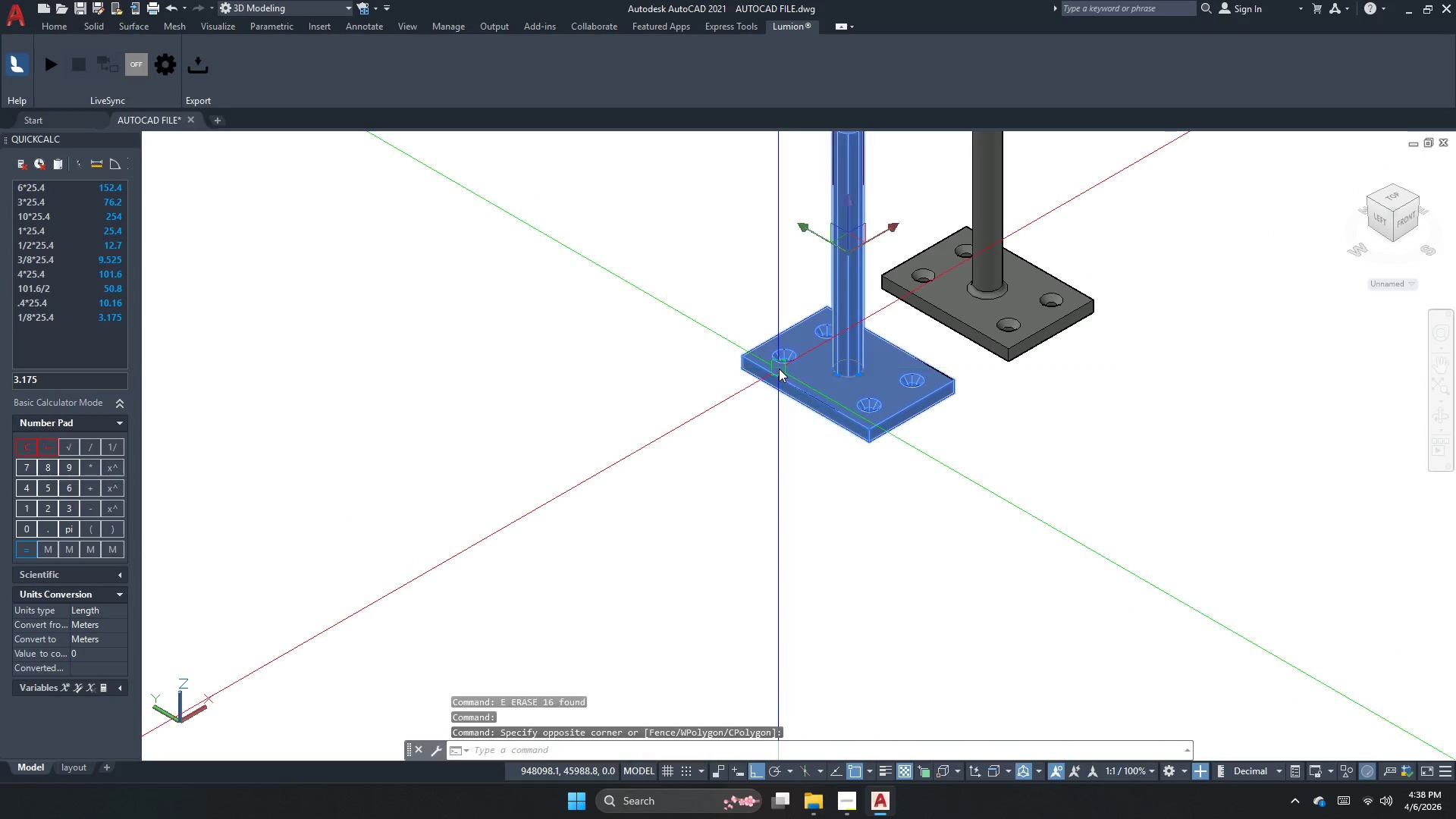 
key(E)
 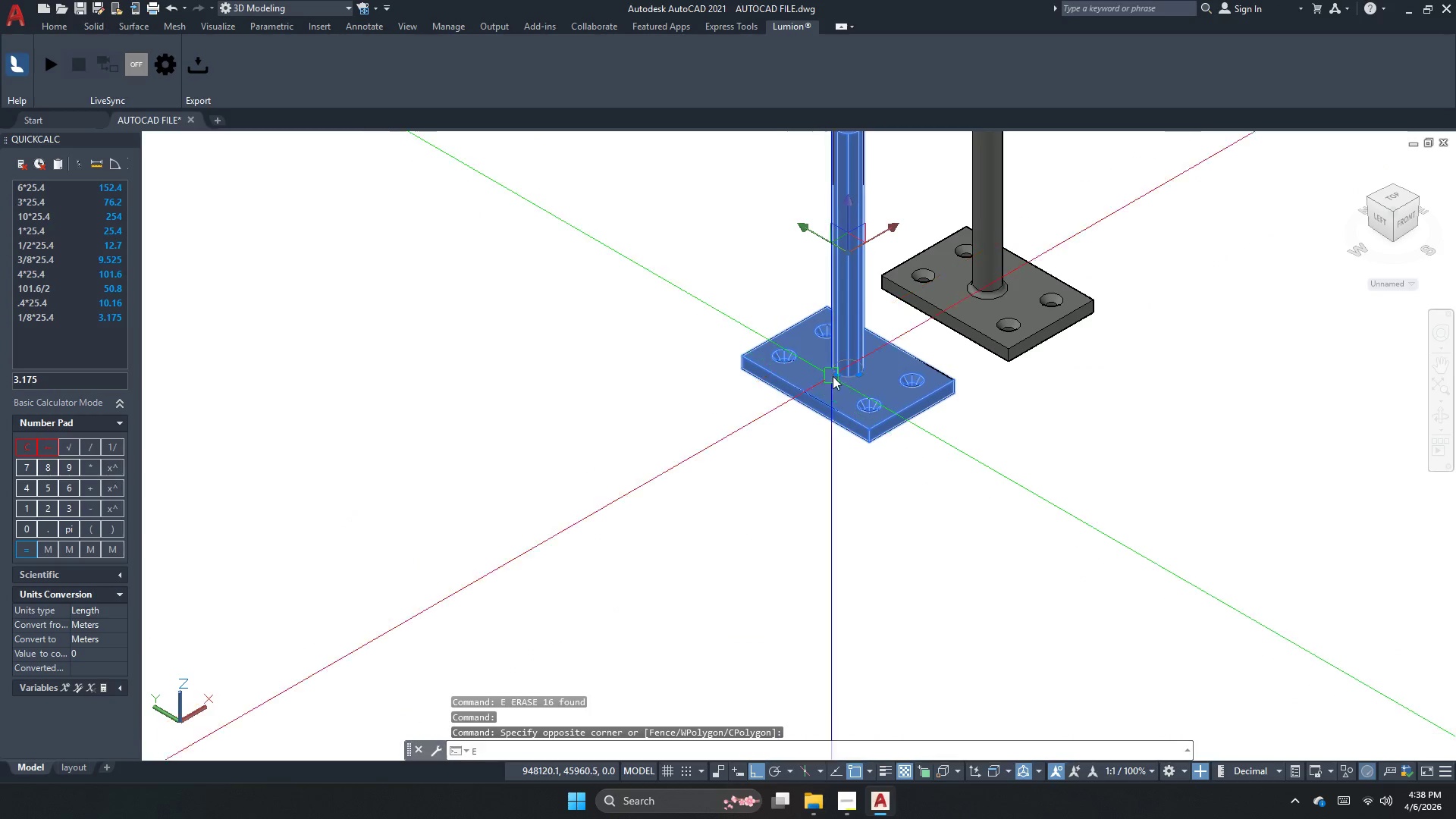 
key(Space)
 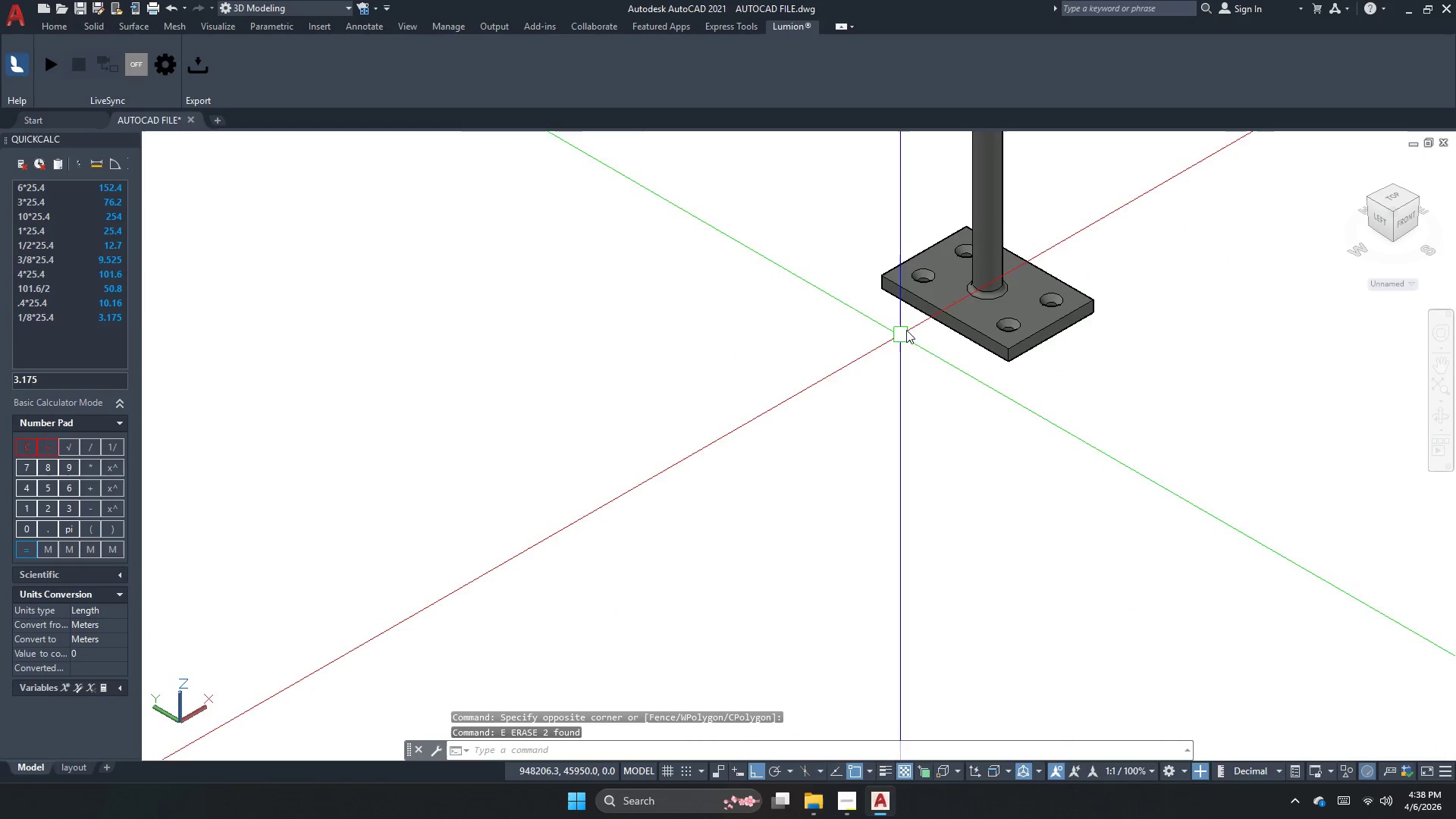 
scroll: coordinate [930, 299], scroll_direction: up, amount: 1.0
 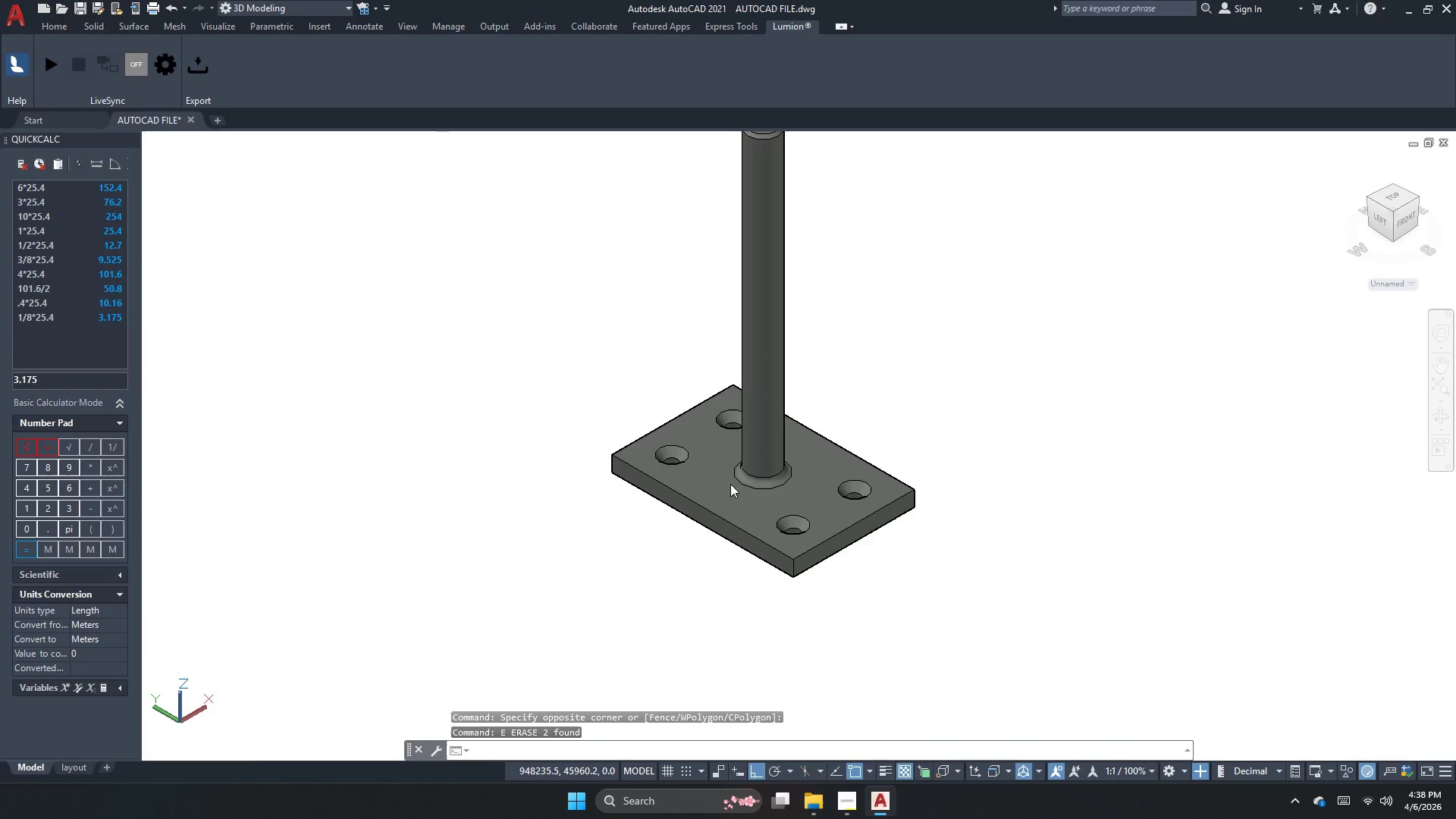 
left_click([739, 479])
 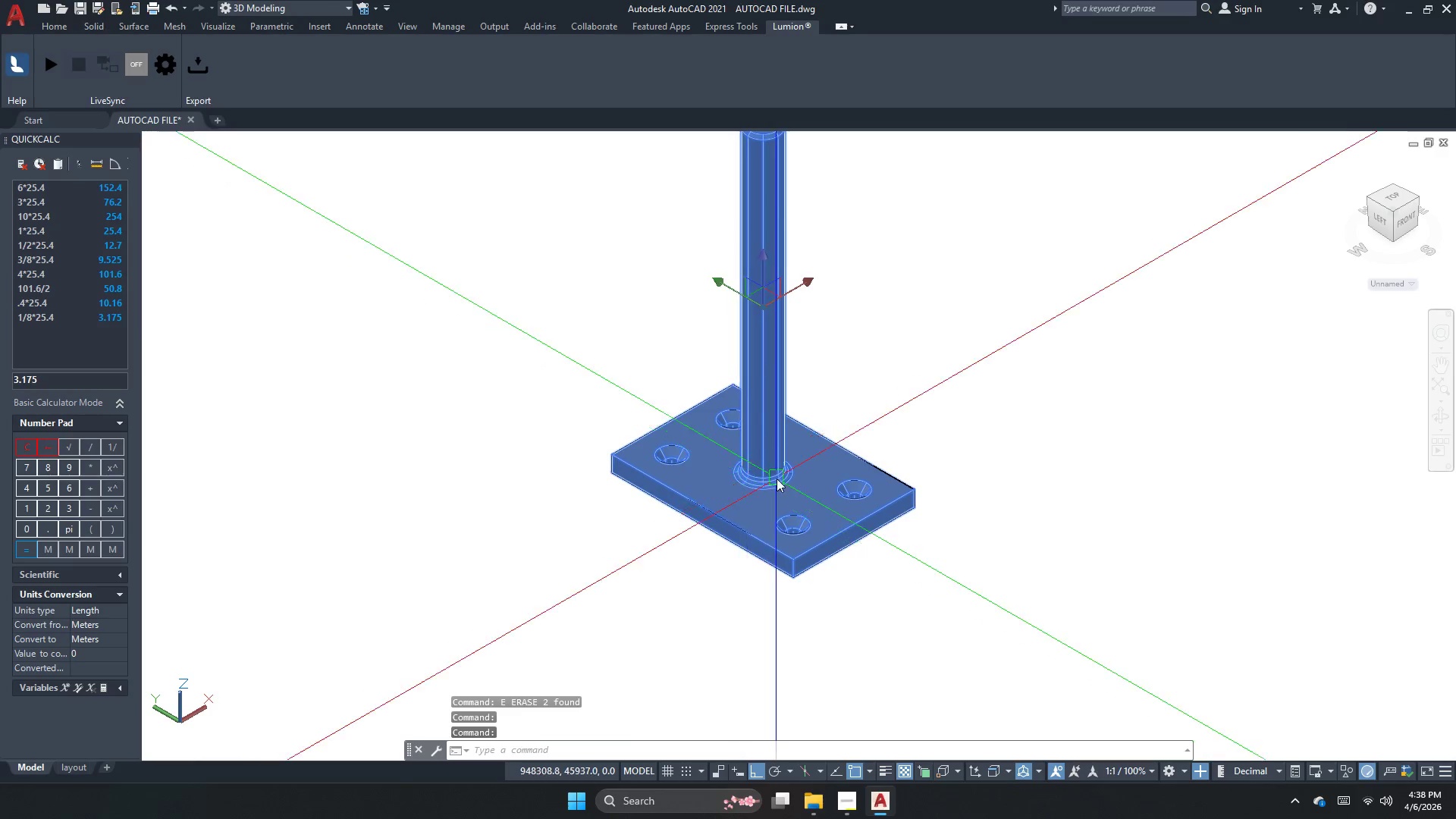 
key(Escape)
 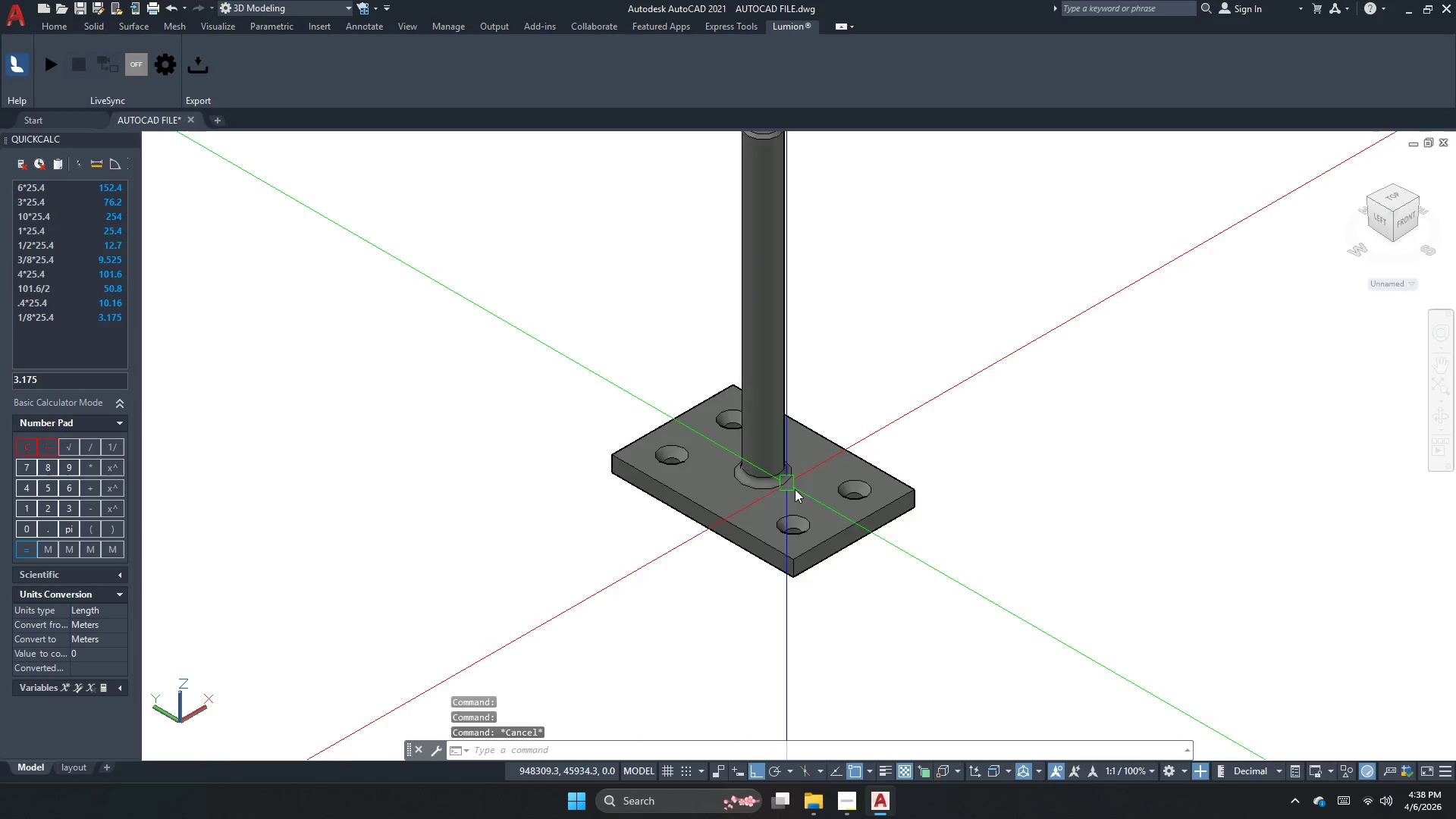 
left_click([796, 507])
 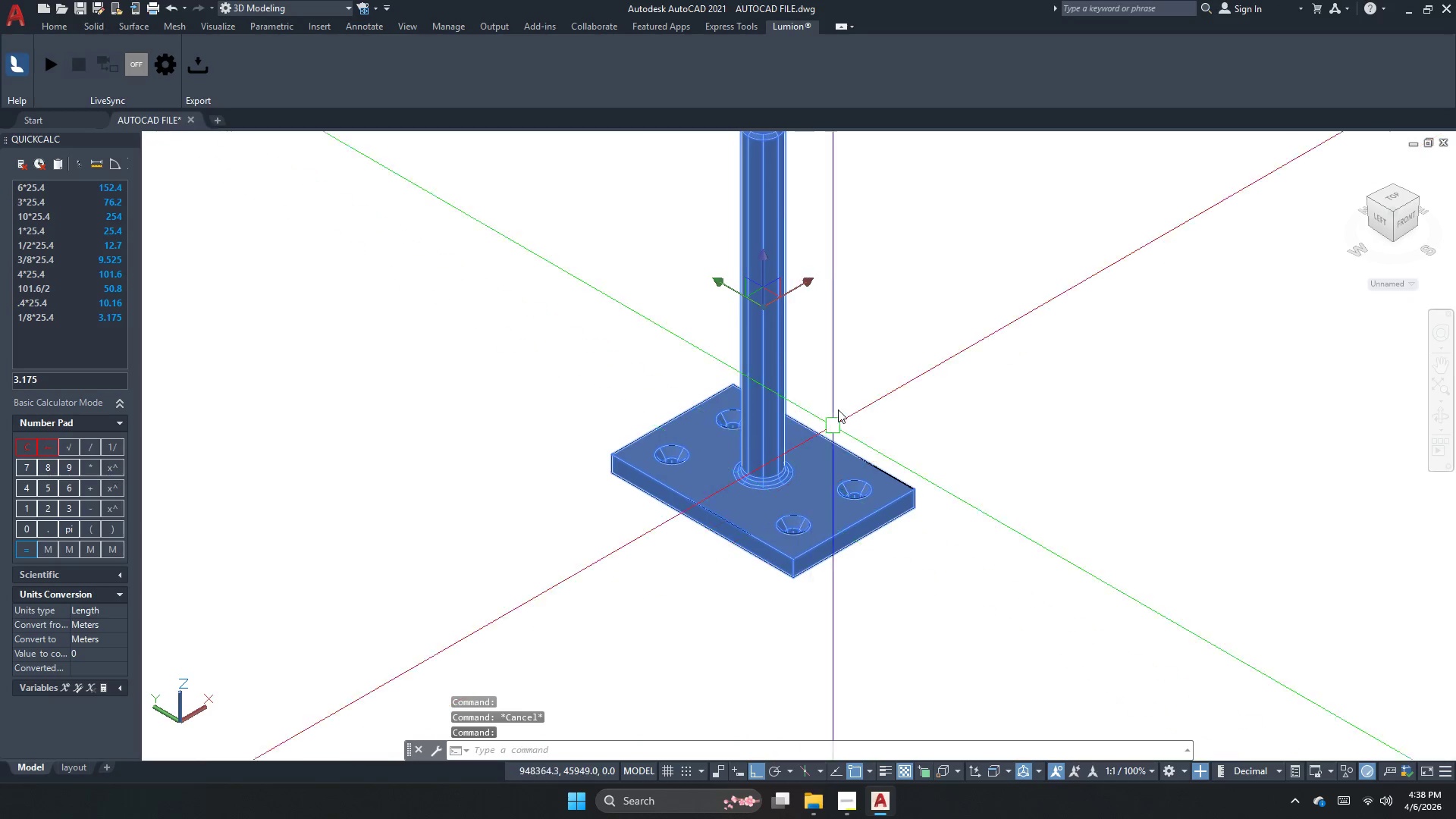 
key(M)
 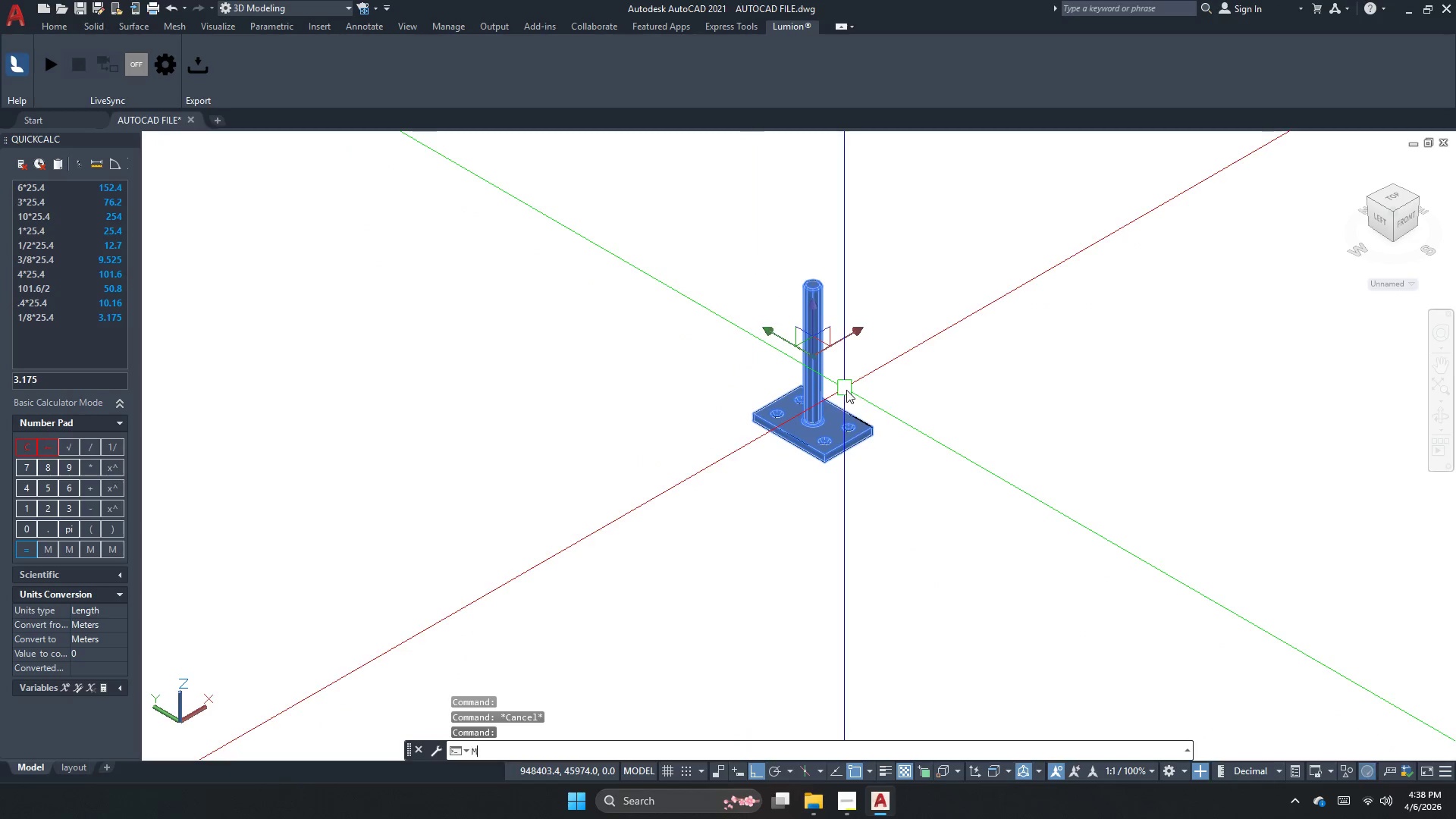 
key(Space)
 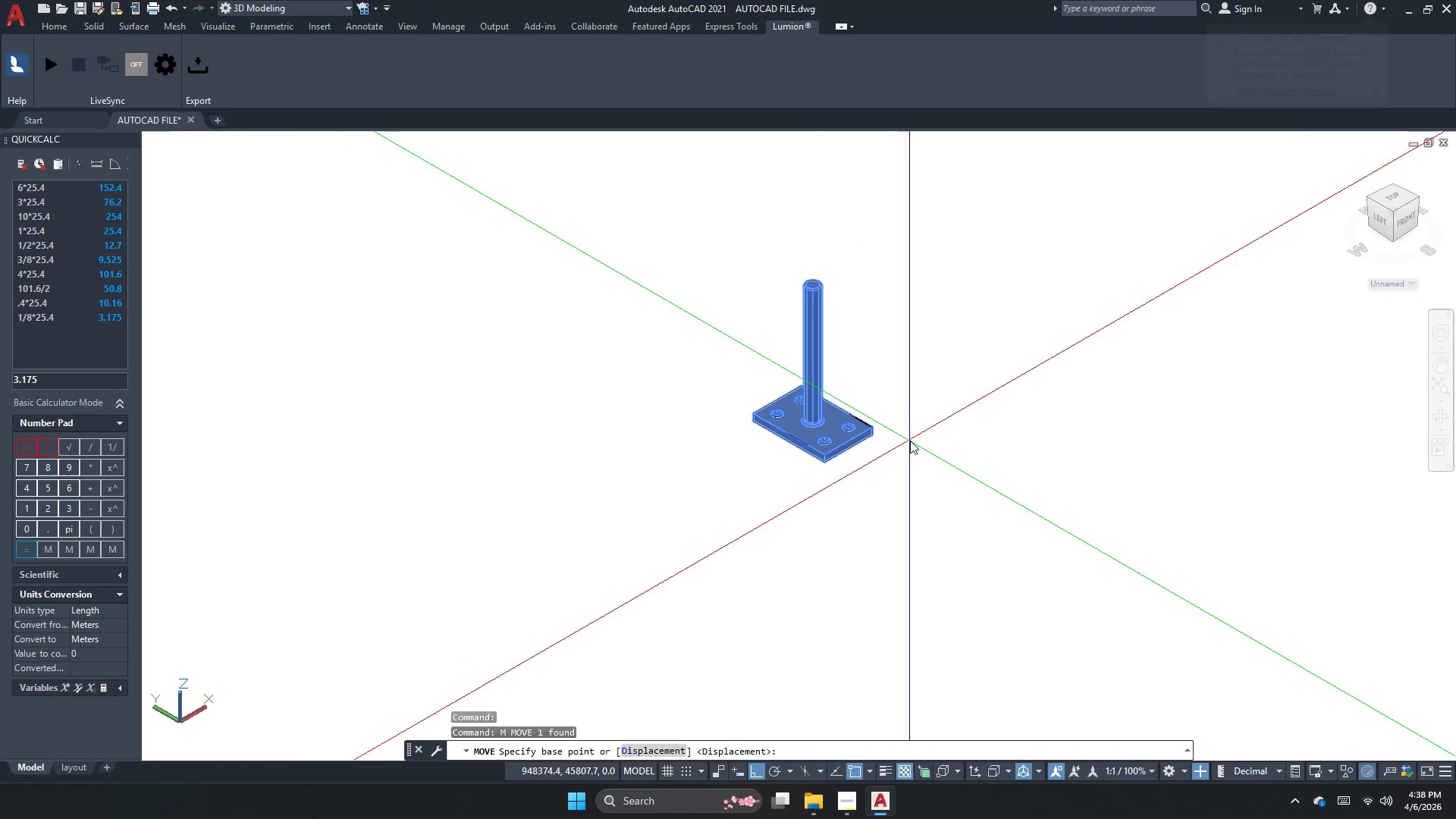 
scroll: coordinate [845, 388], scroll_direction: down, amount: 2.0
 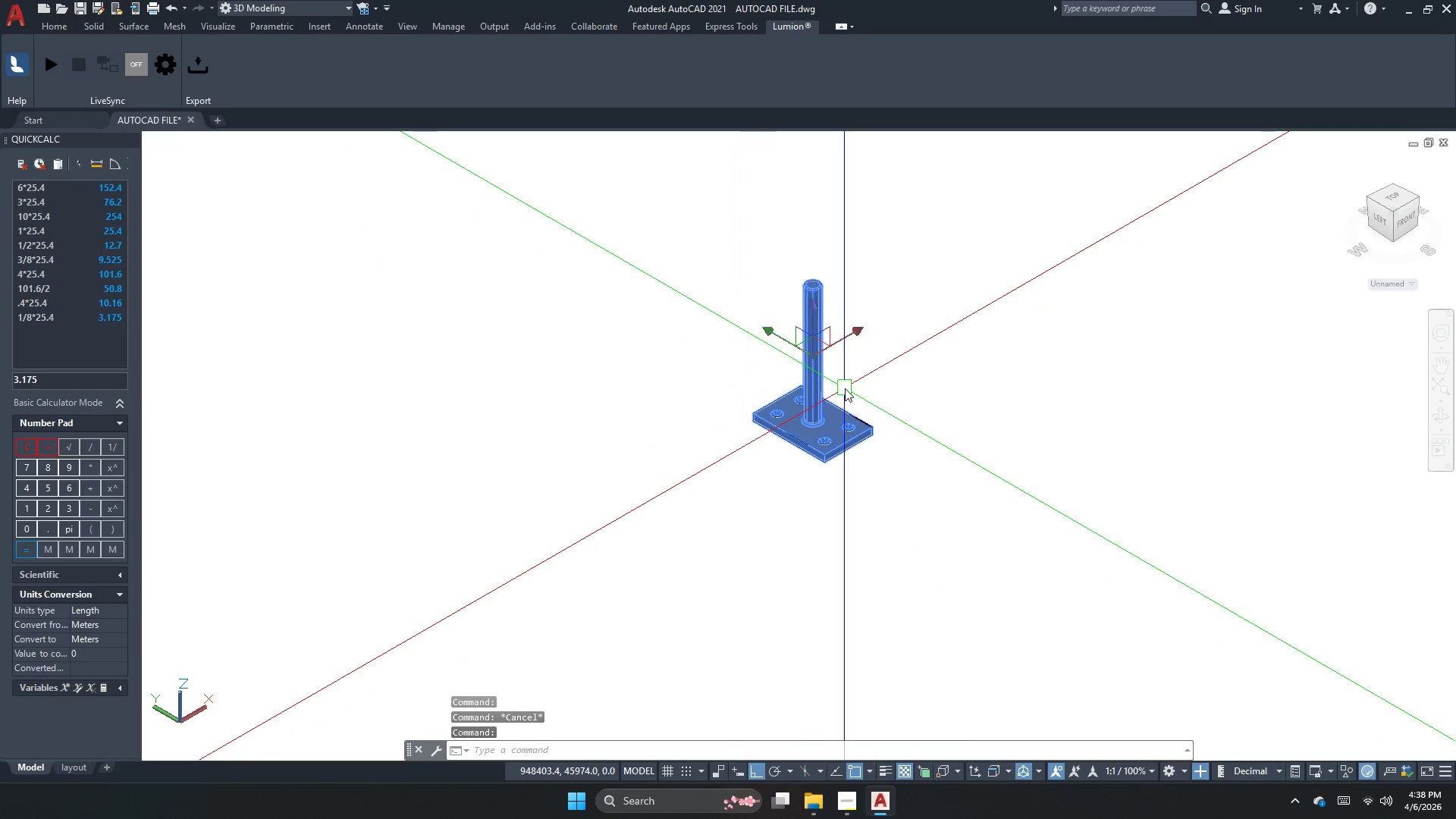 
left_click_drag(start_coordinate=[911, 447], to_coordinate=[896, 470])
 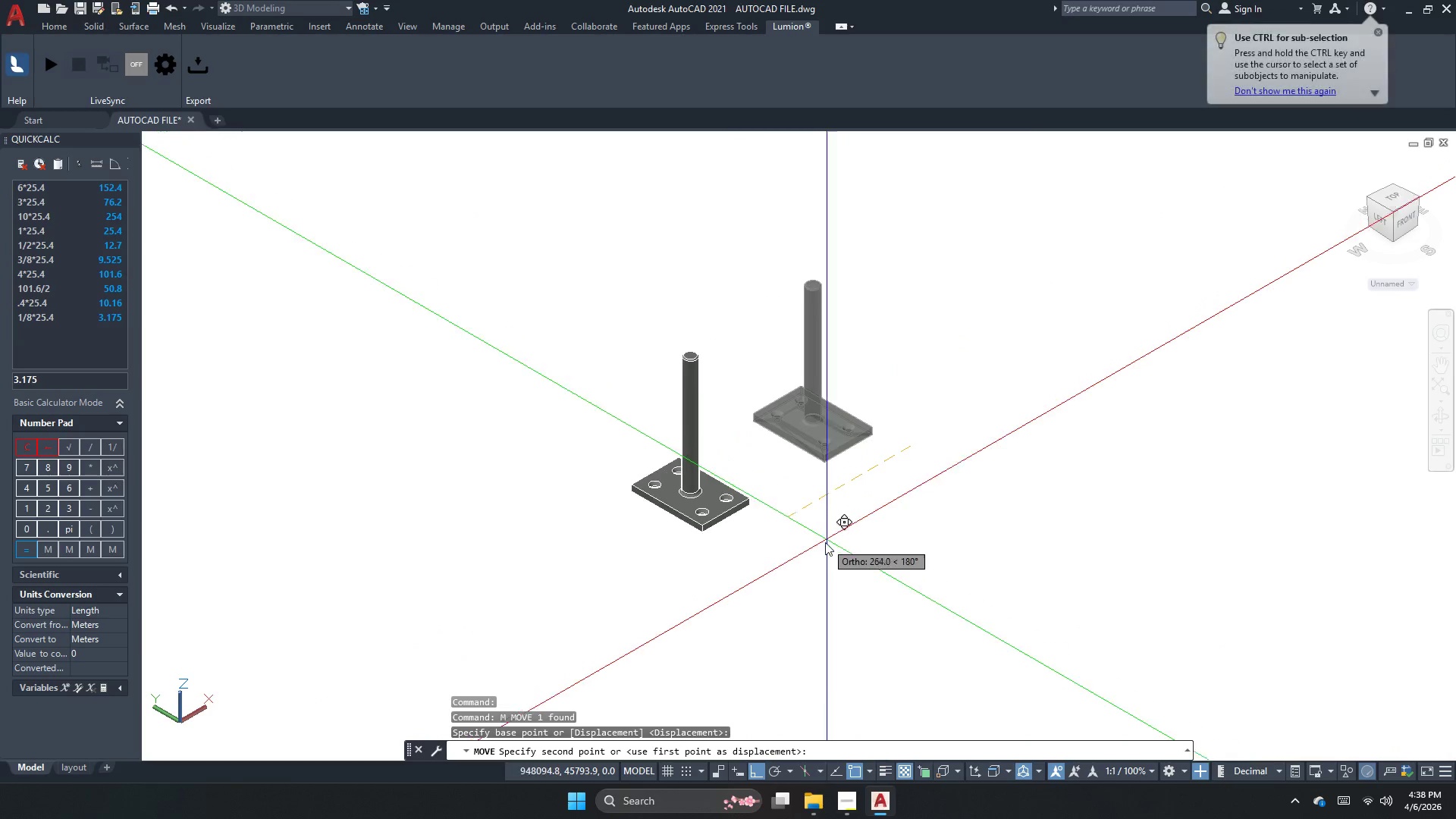 
left_click([825, 542])
 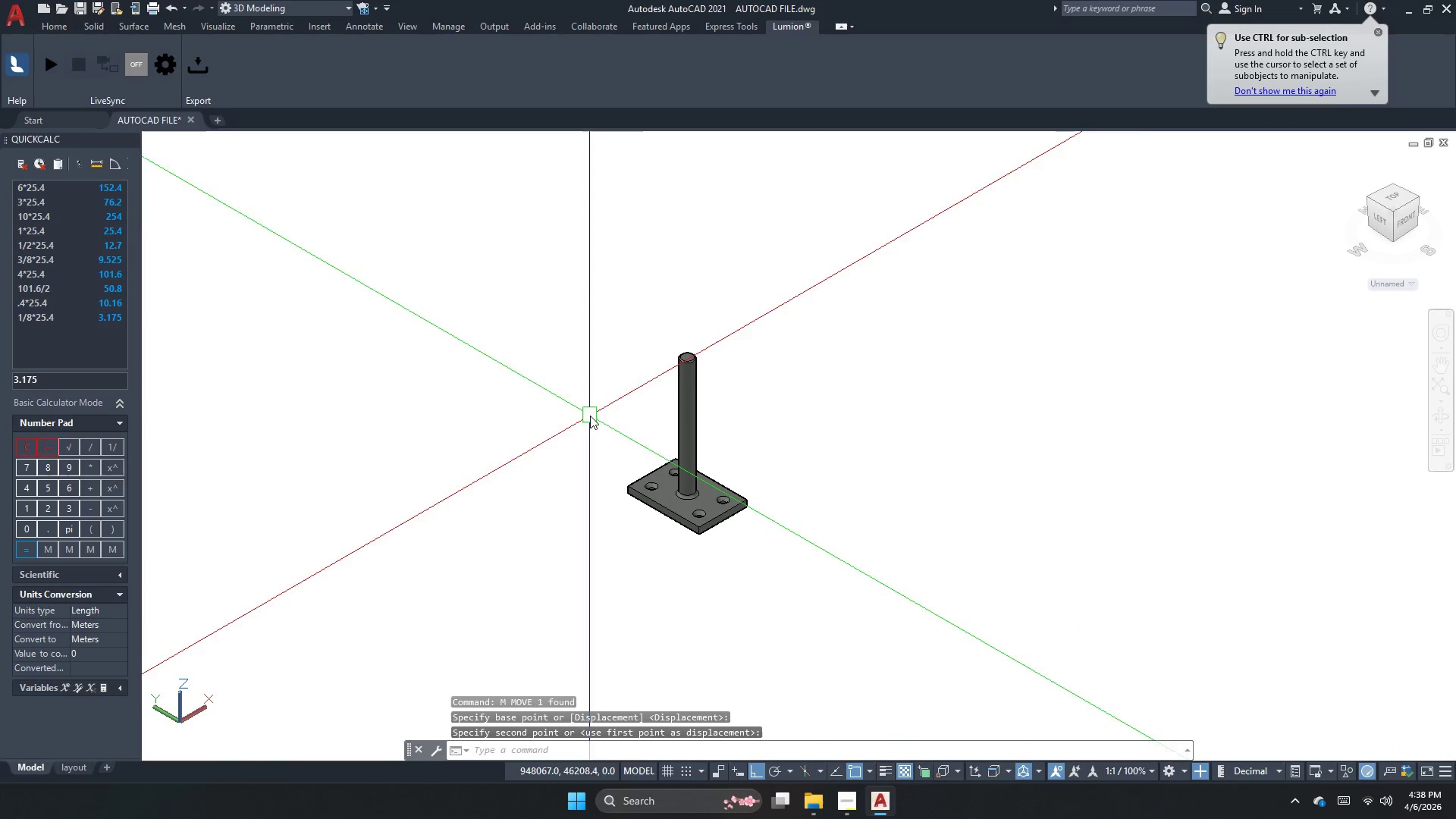 
left_click([722, 304])
 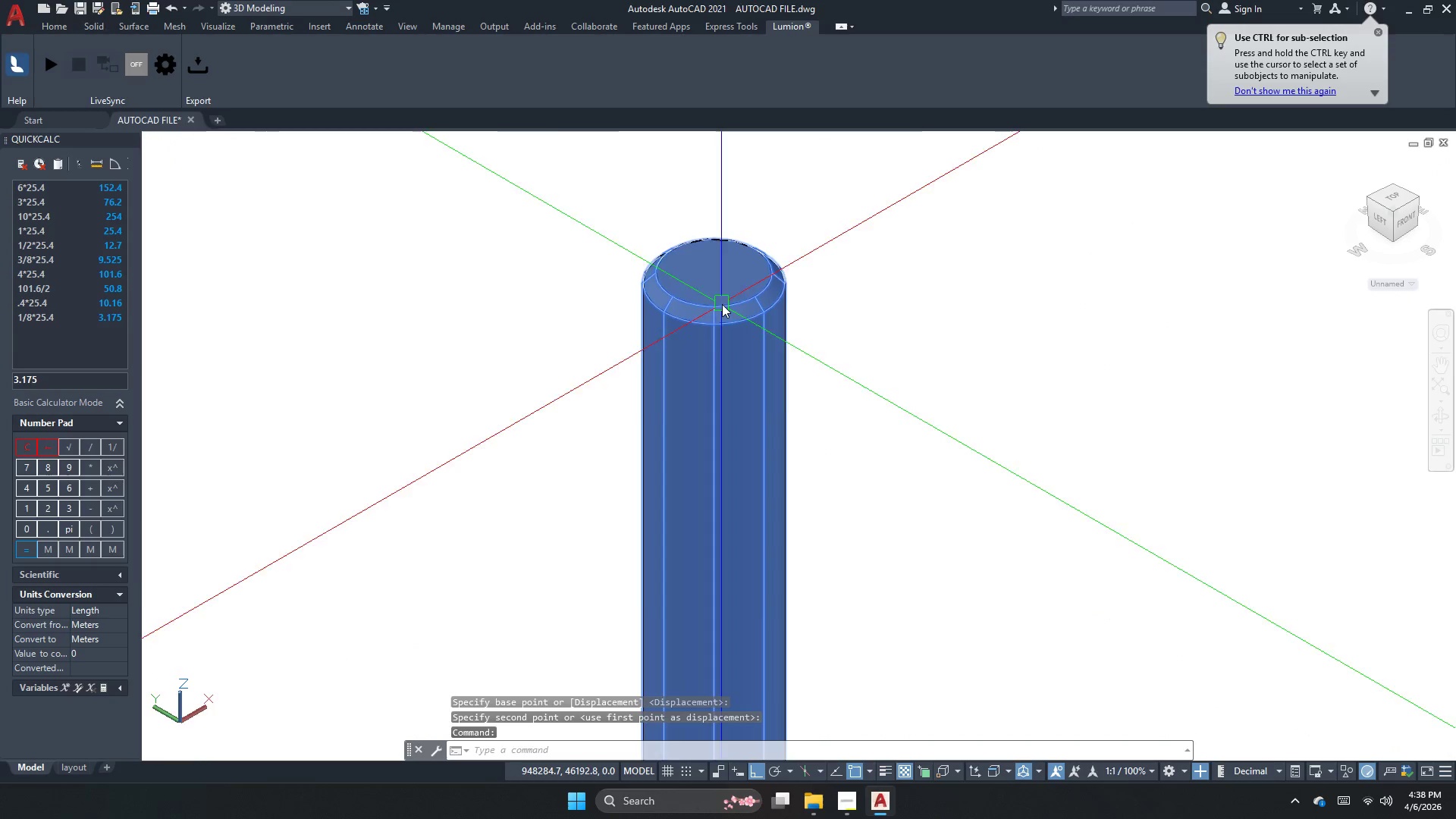 
scroll: coordinate [733, 282], scroll_direction: up, amount: 6.0
 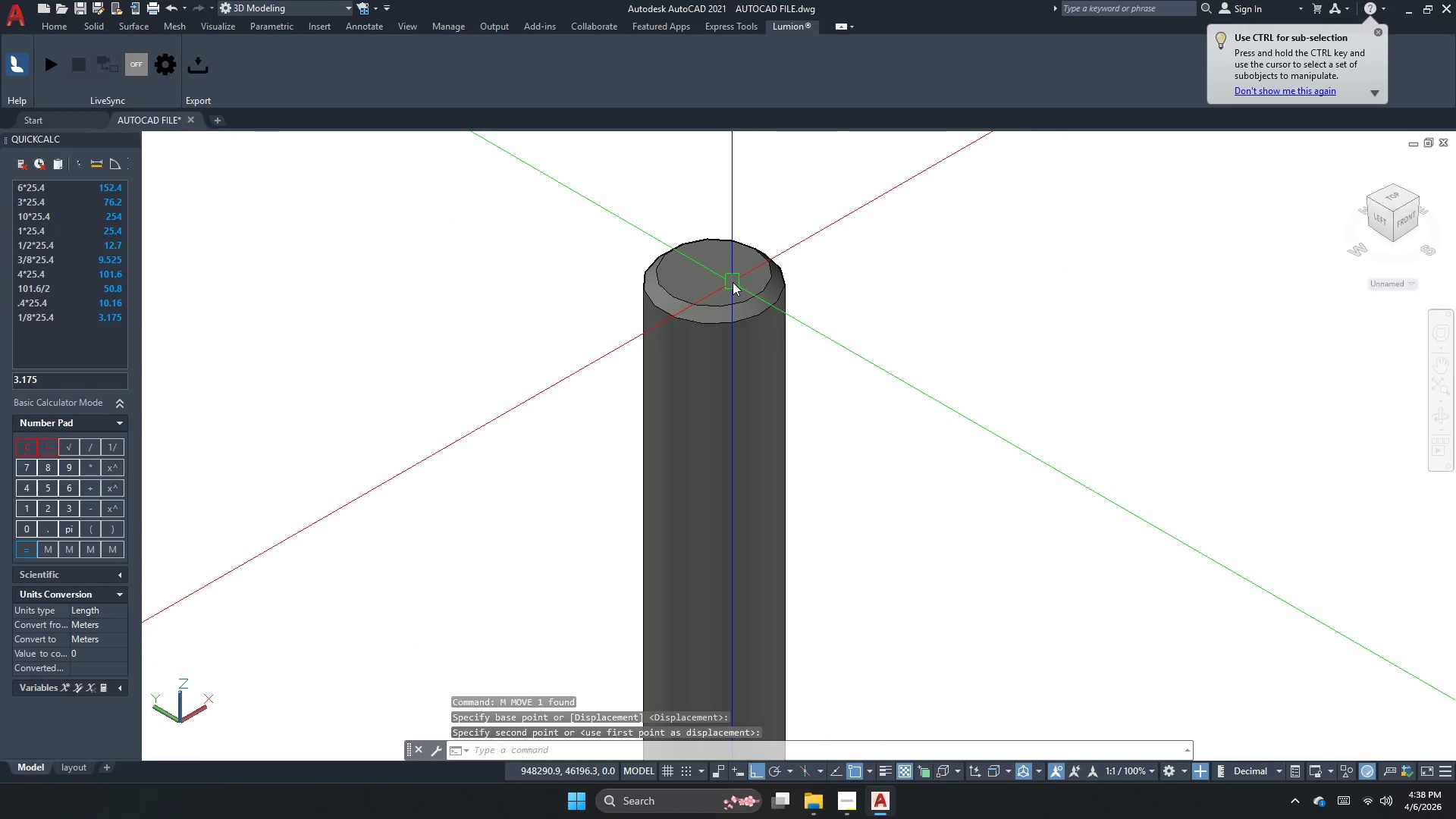 
scroll: coordinate [720, 300], scroll_direction: down, amount: 3.0
 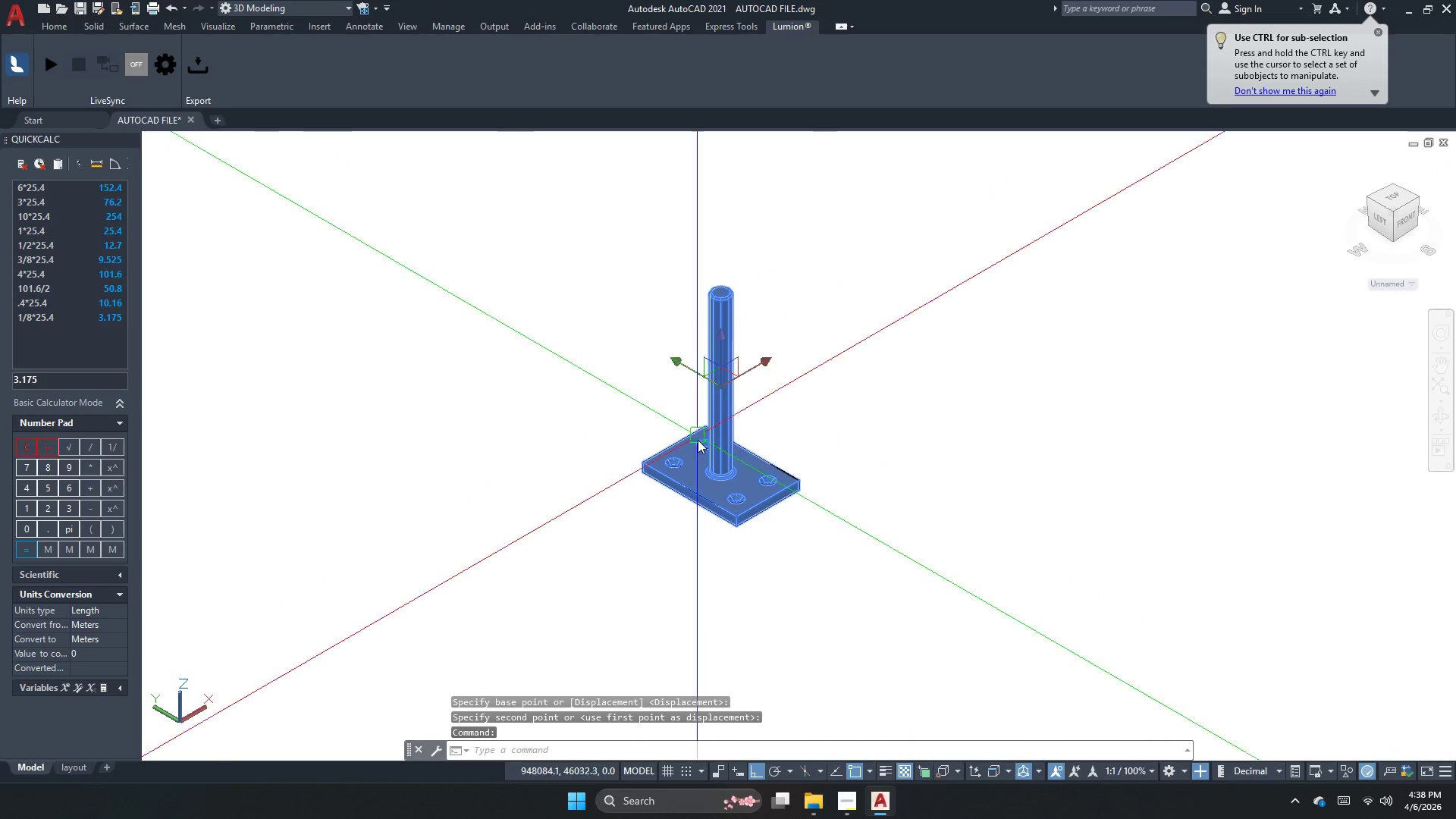 
key(Escape)
 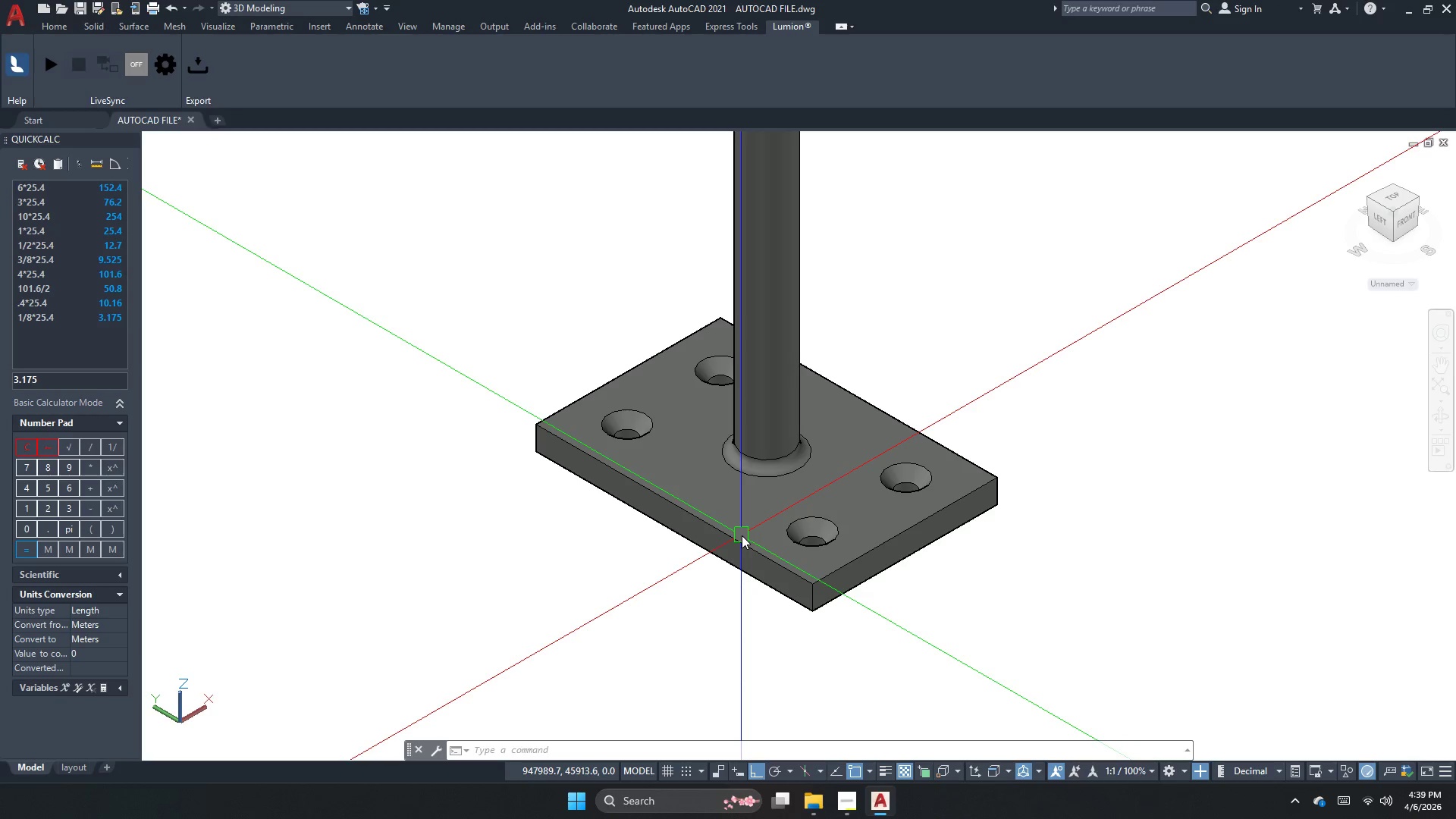 
scroll: coordinate [698, 483], scroll_direction: up, amount: 5.0
 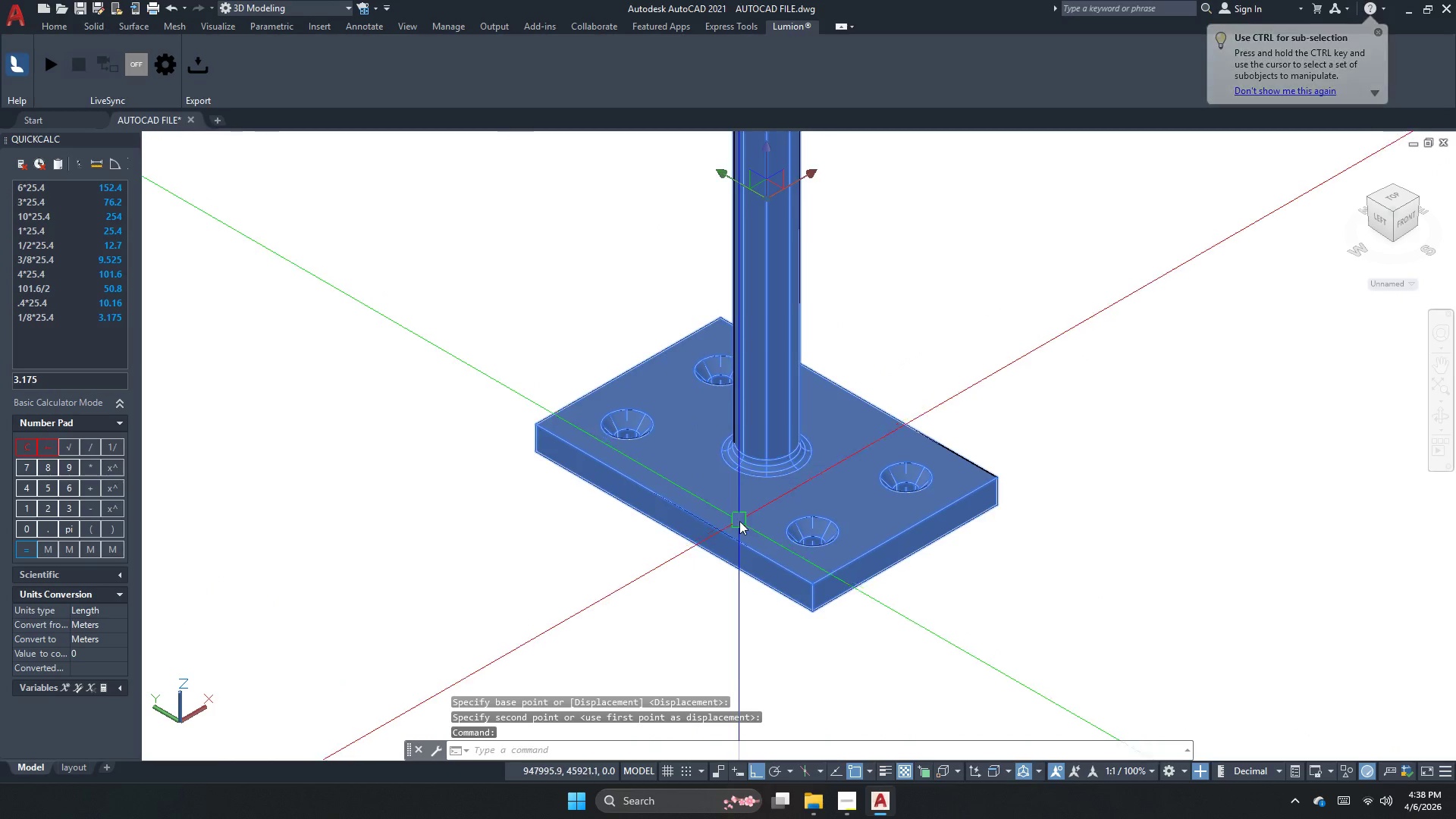 
wait(38.45)
 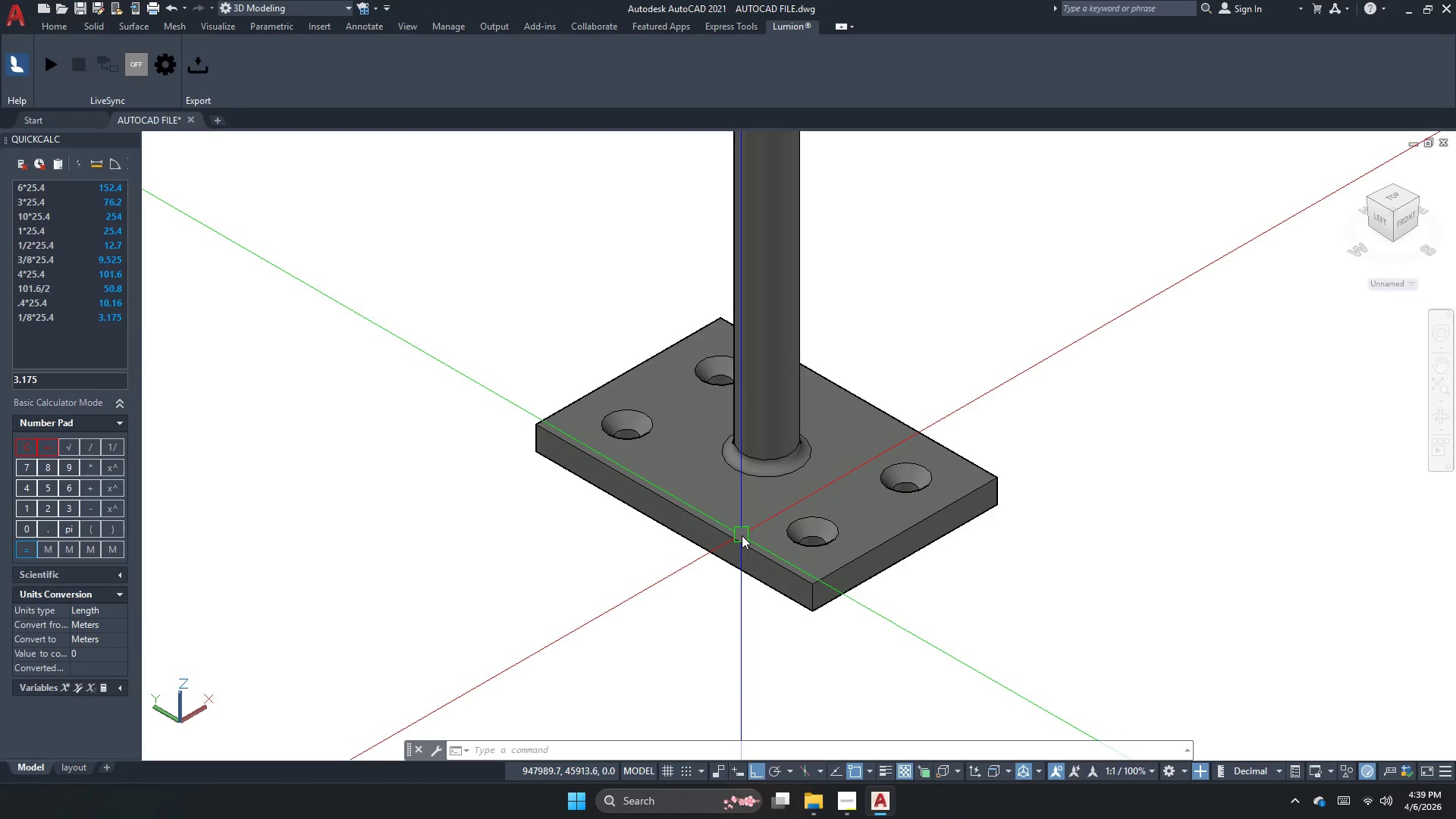 
scroll: coordinate [798, 427], scroll_direction: none, amount: 0.0
 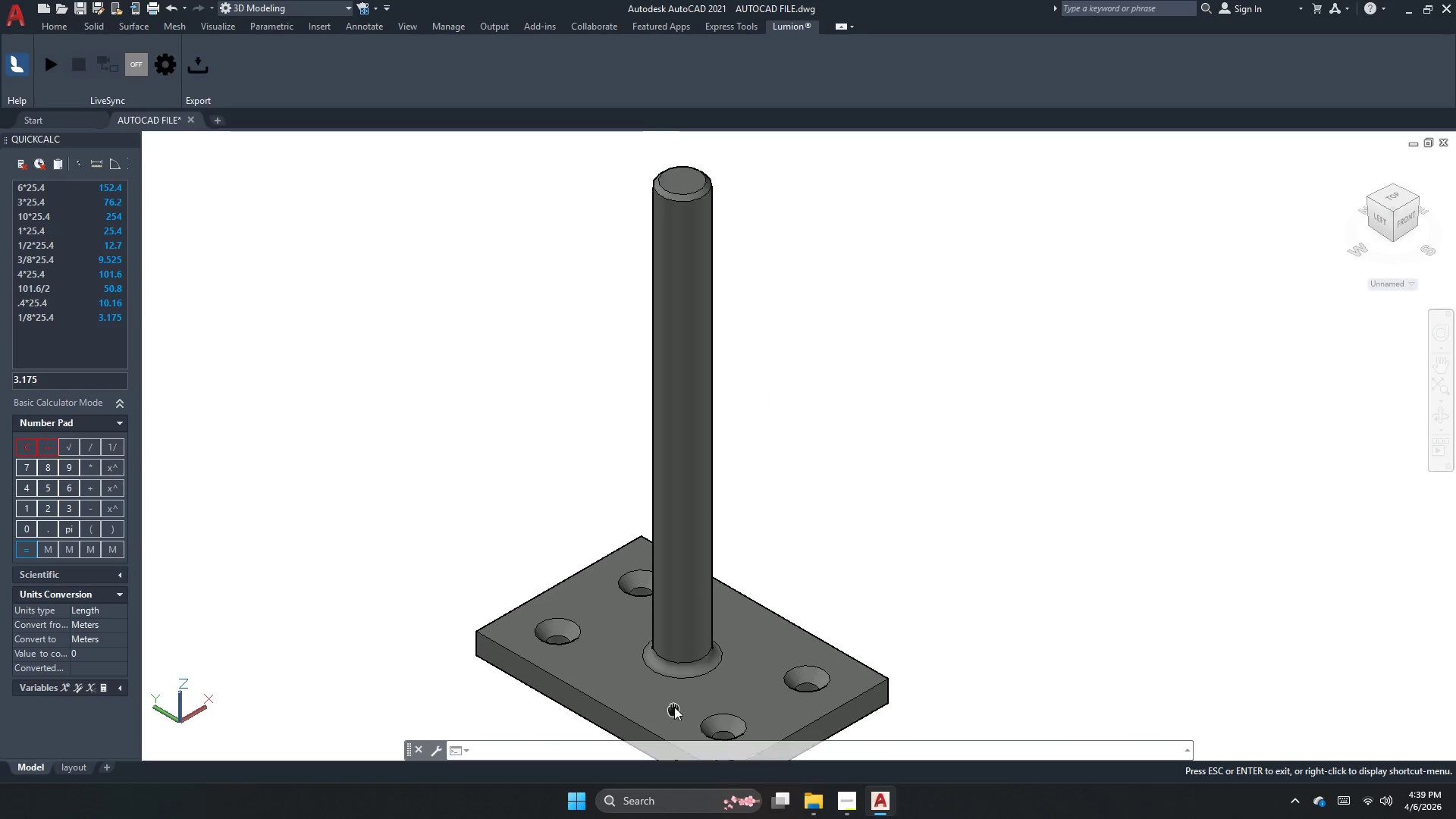 
key(Escape)
 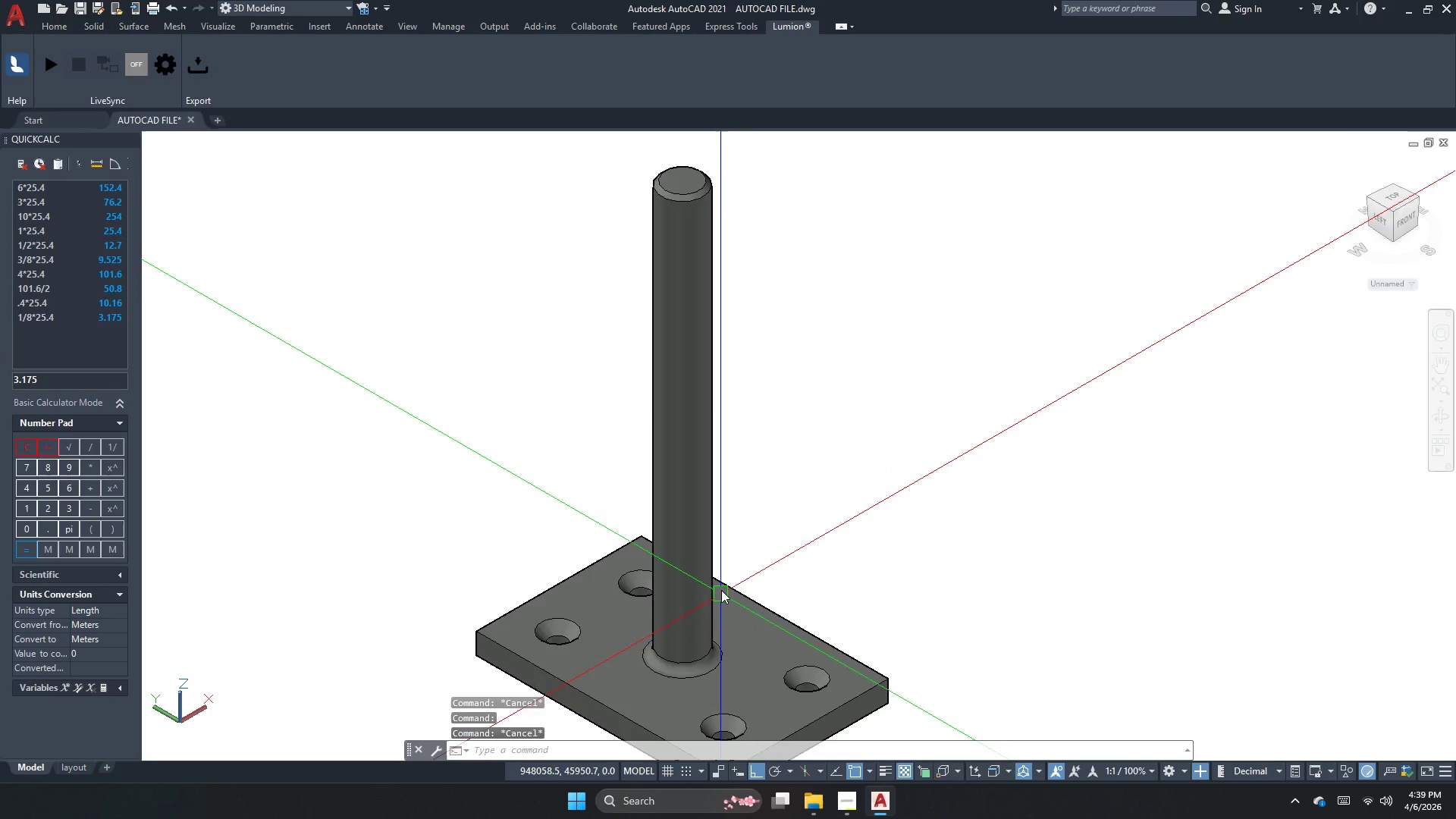 
left_click([721, 590])
 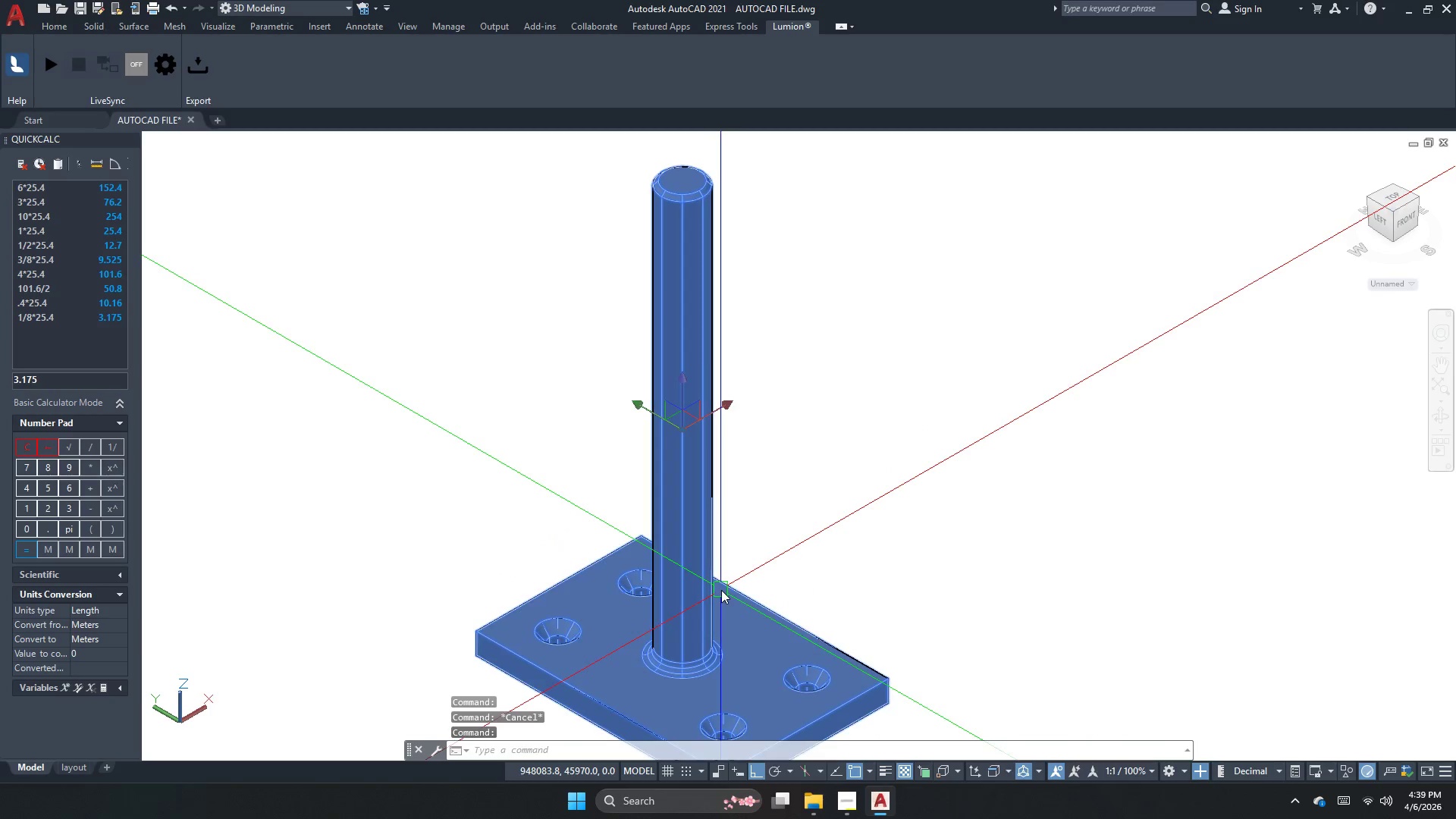 
key(Escape)
 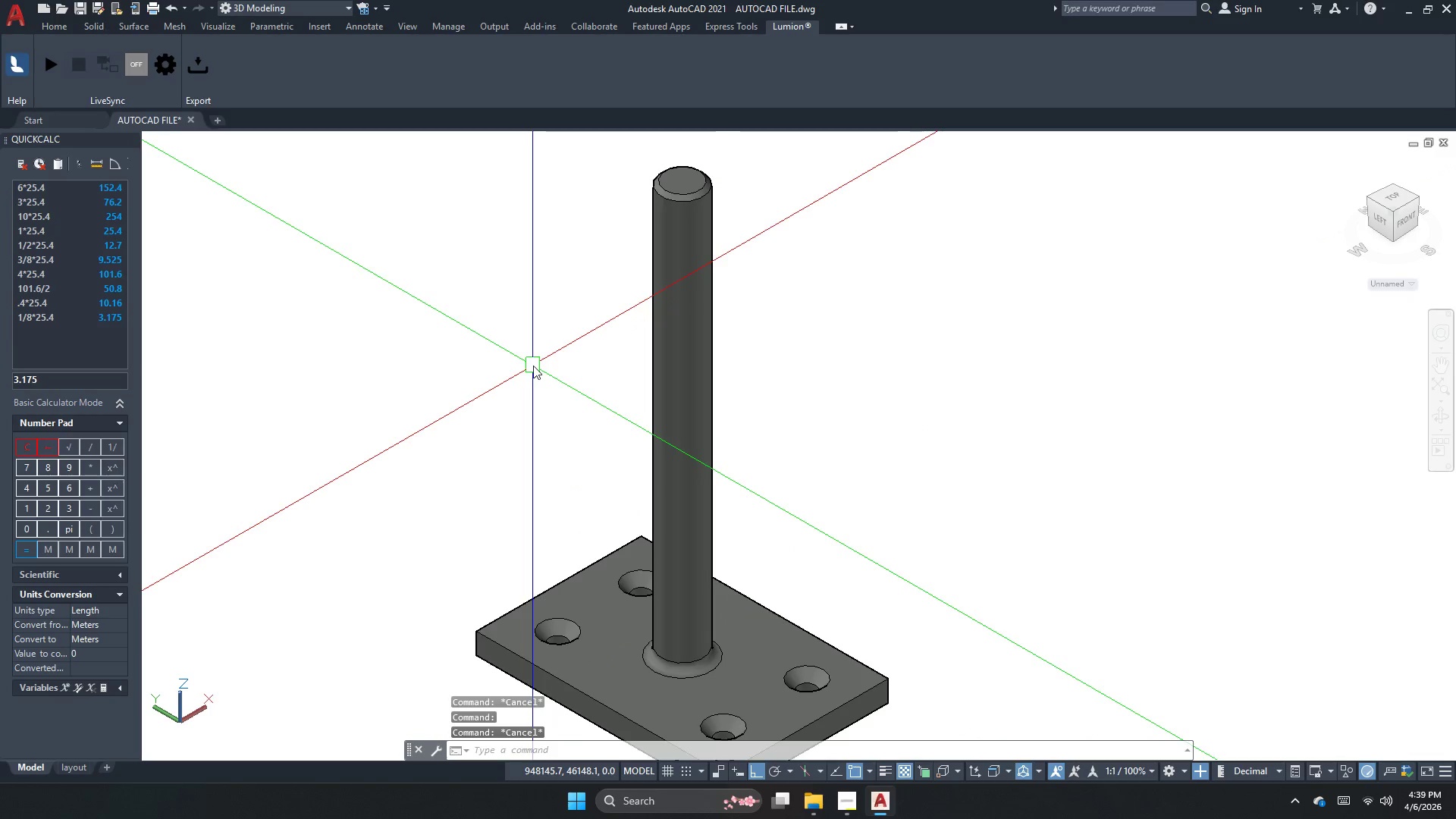 
scroll: coordinate [533, 366], scroll_direction: down, amount: 2.0
 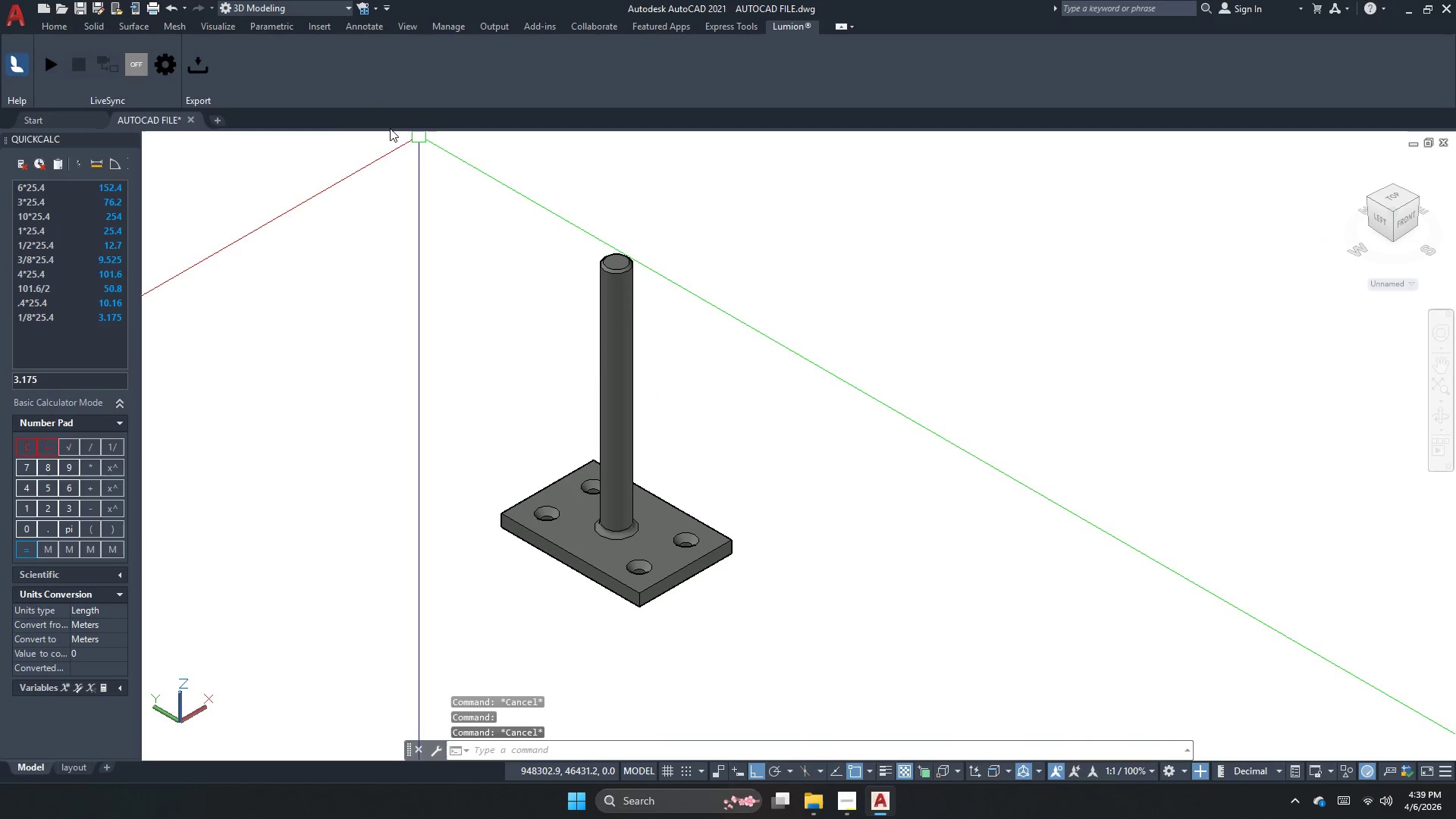 
key(Escape)
key(Escape)
type(pers)
 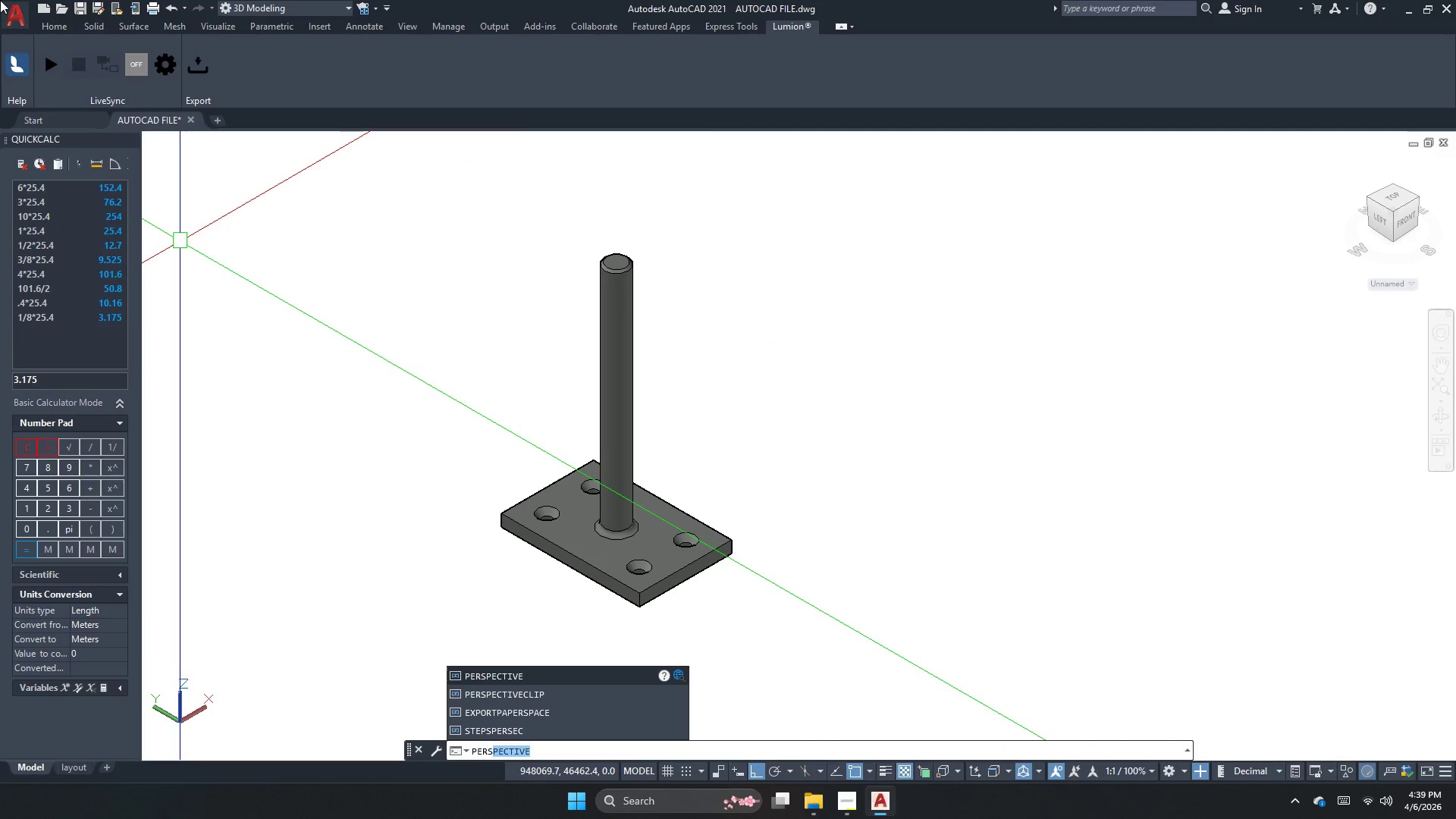 
key(Enter)
 